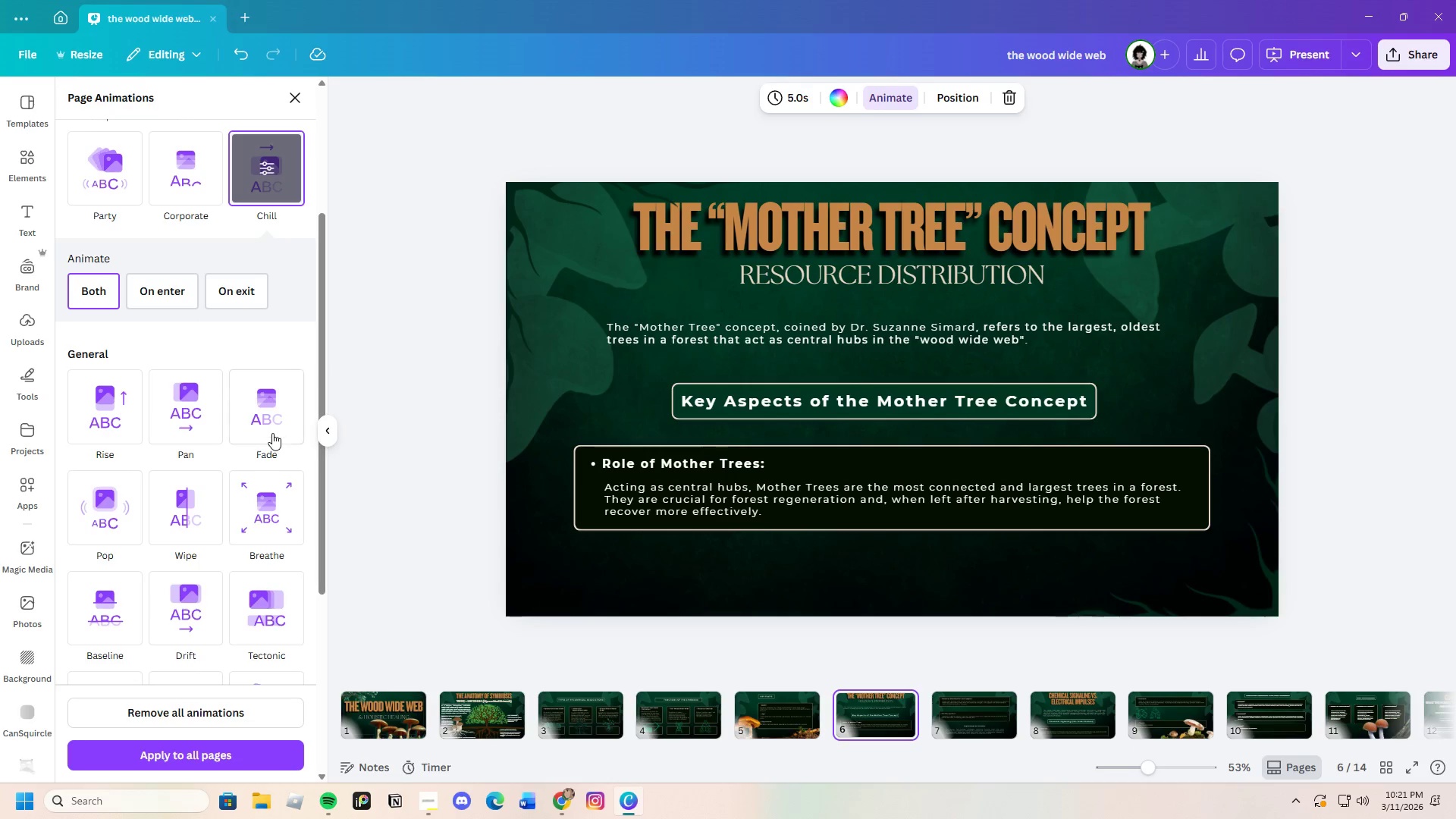 
left_click([179, 404])
 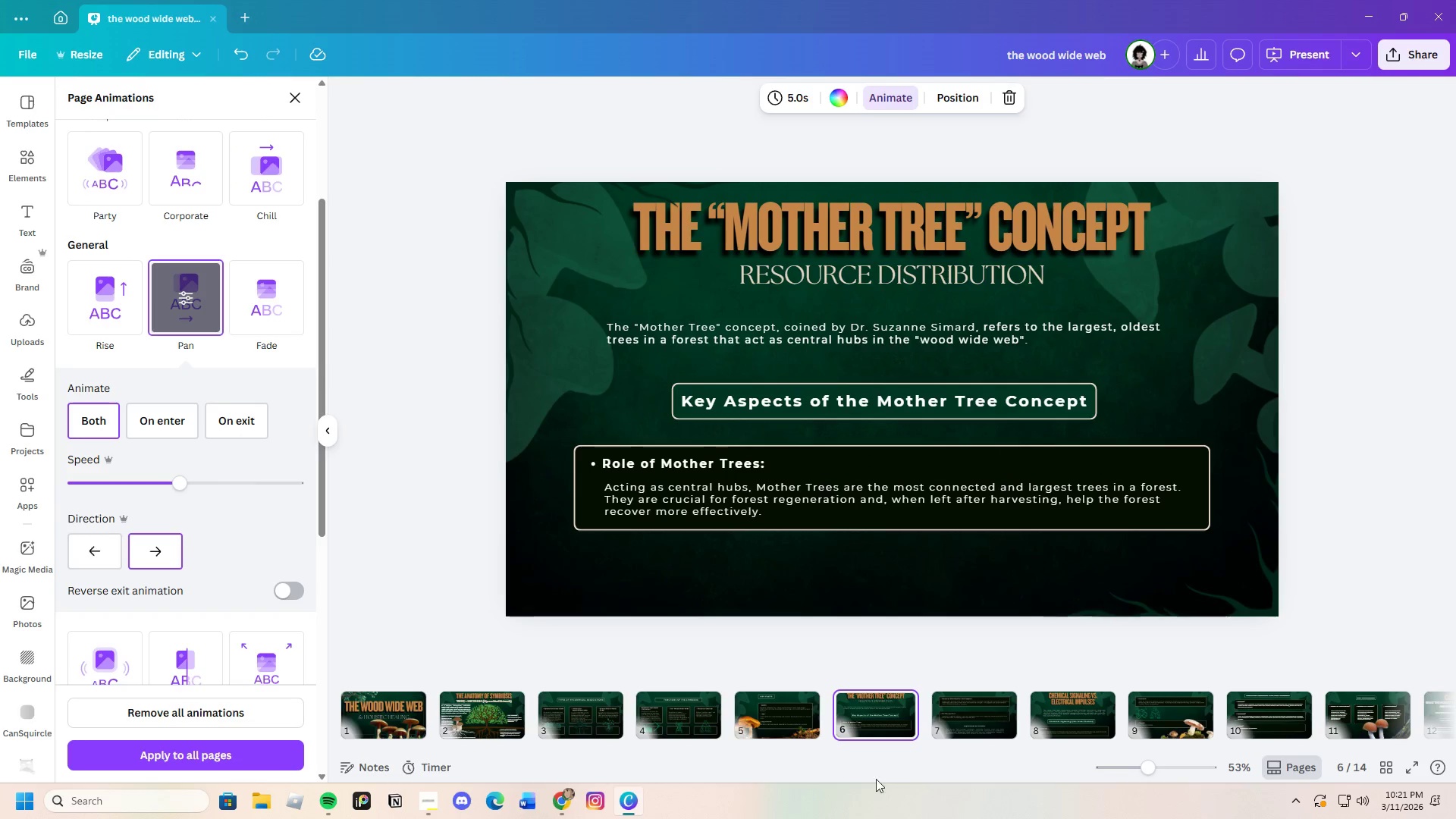 
left_click([987, 726])
 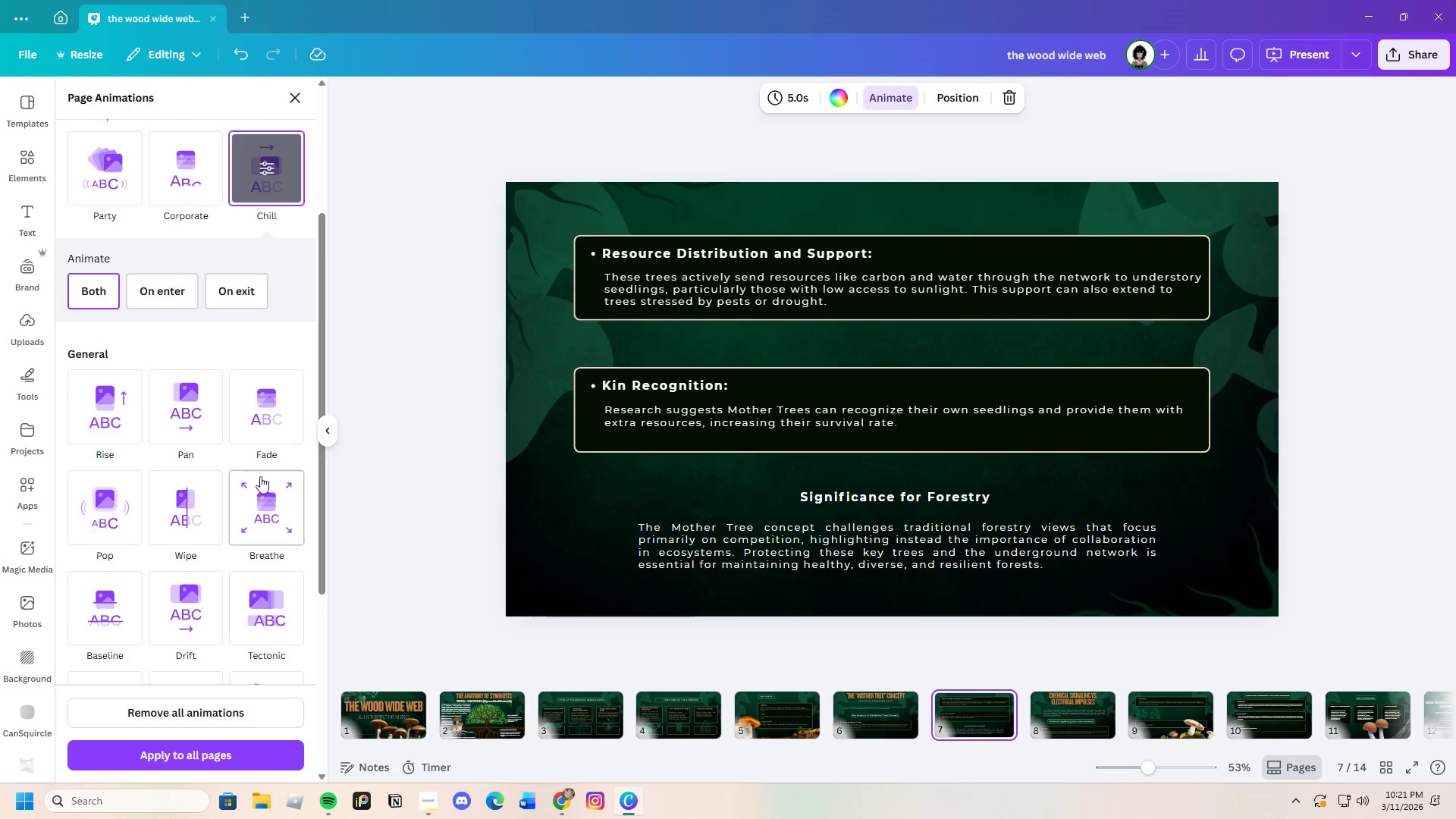 
left_click([181, 408])
 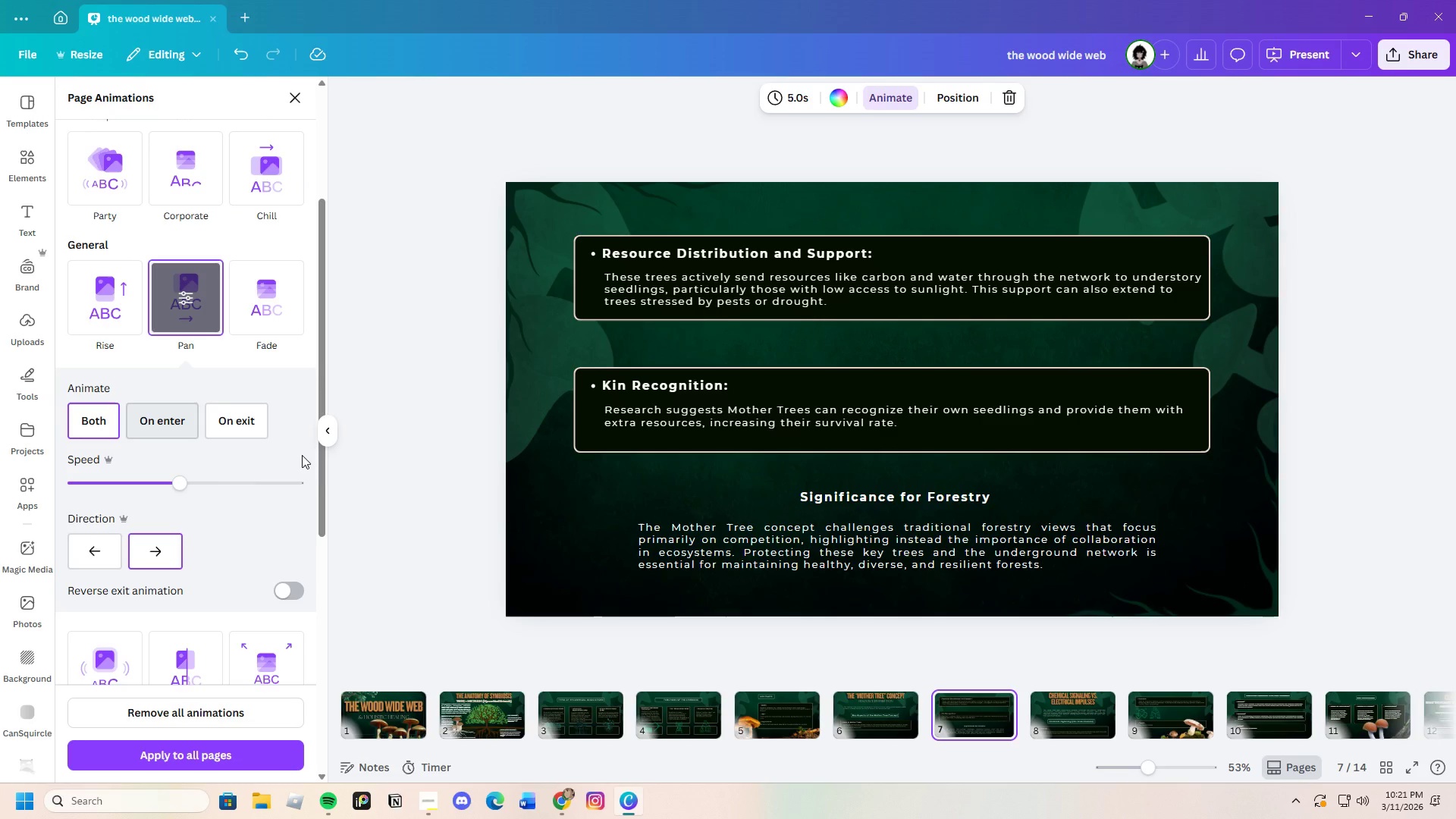 
left_click([1063, 725])
 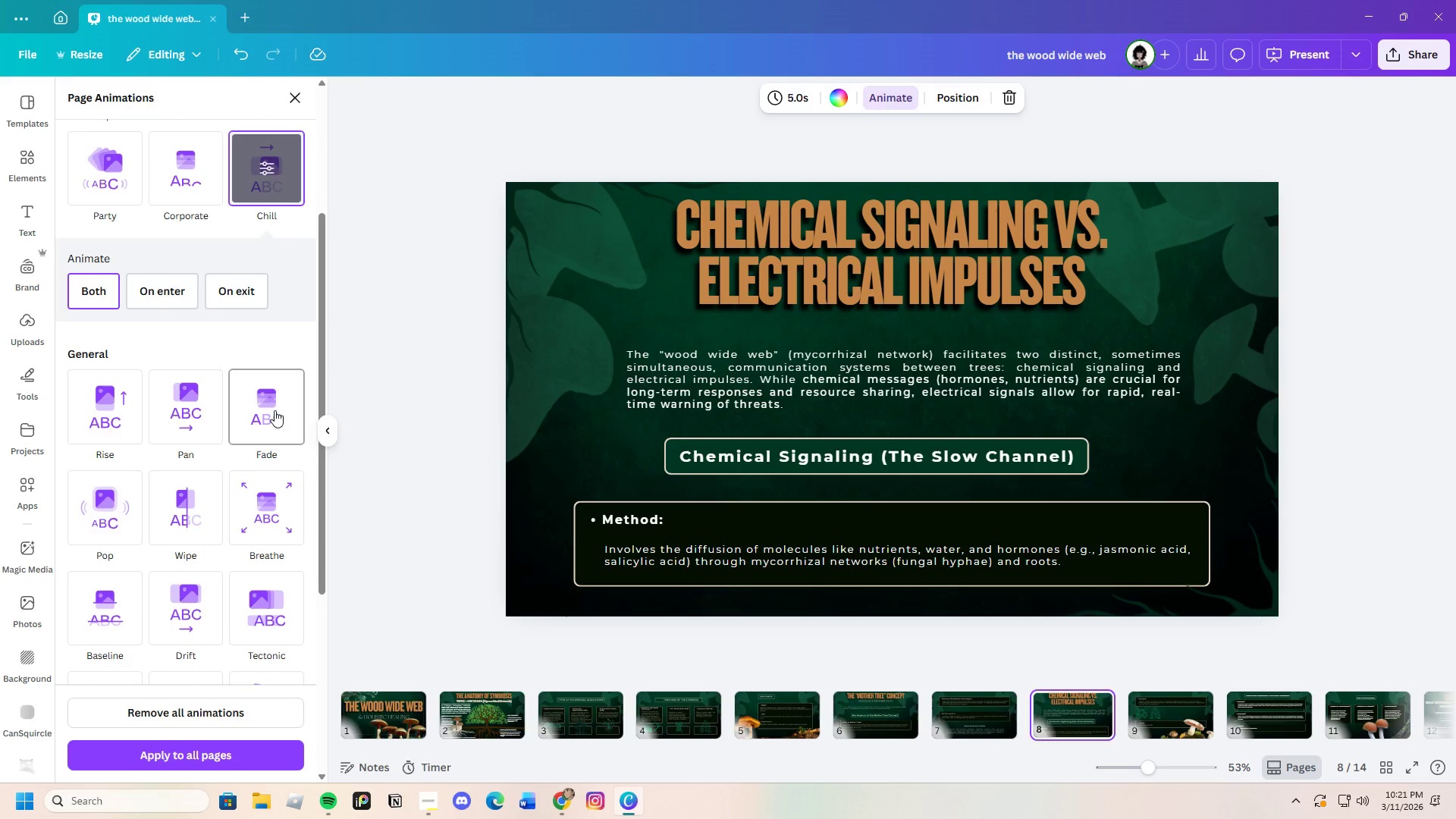 
left_click([178, 408])
 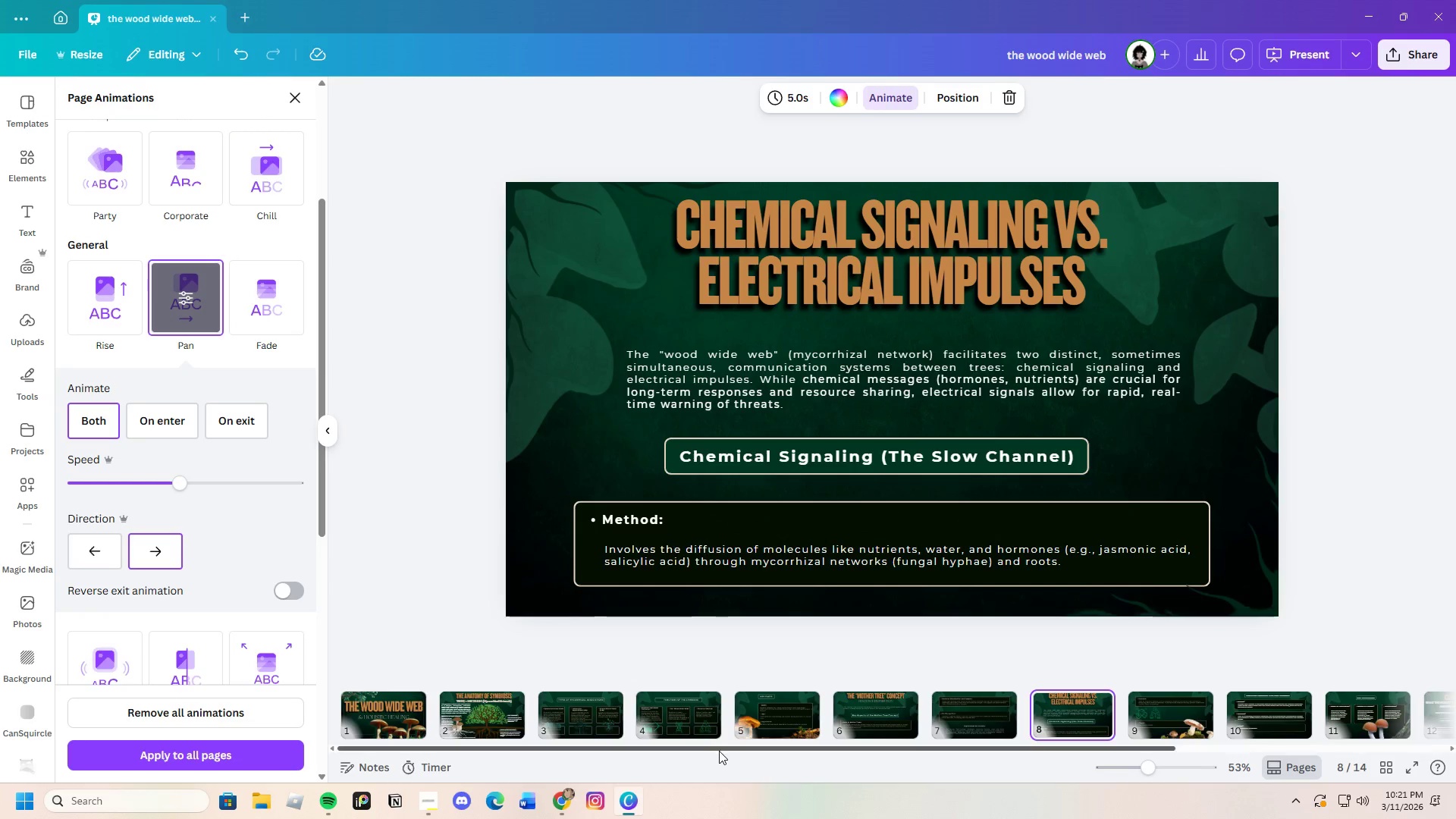 
left_click_drag(start_coordinate=[719, 747], to_coordinate=[1007, 792])
 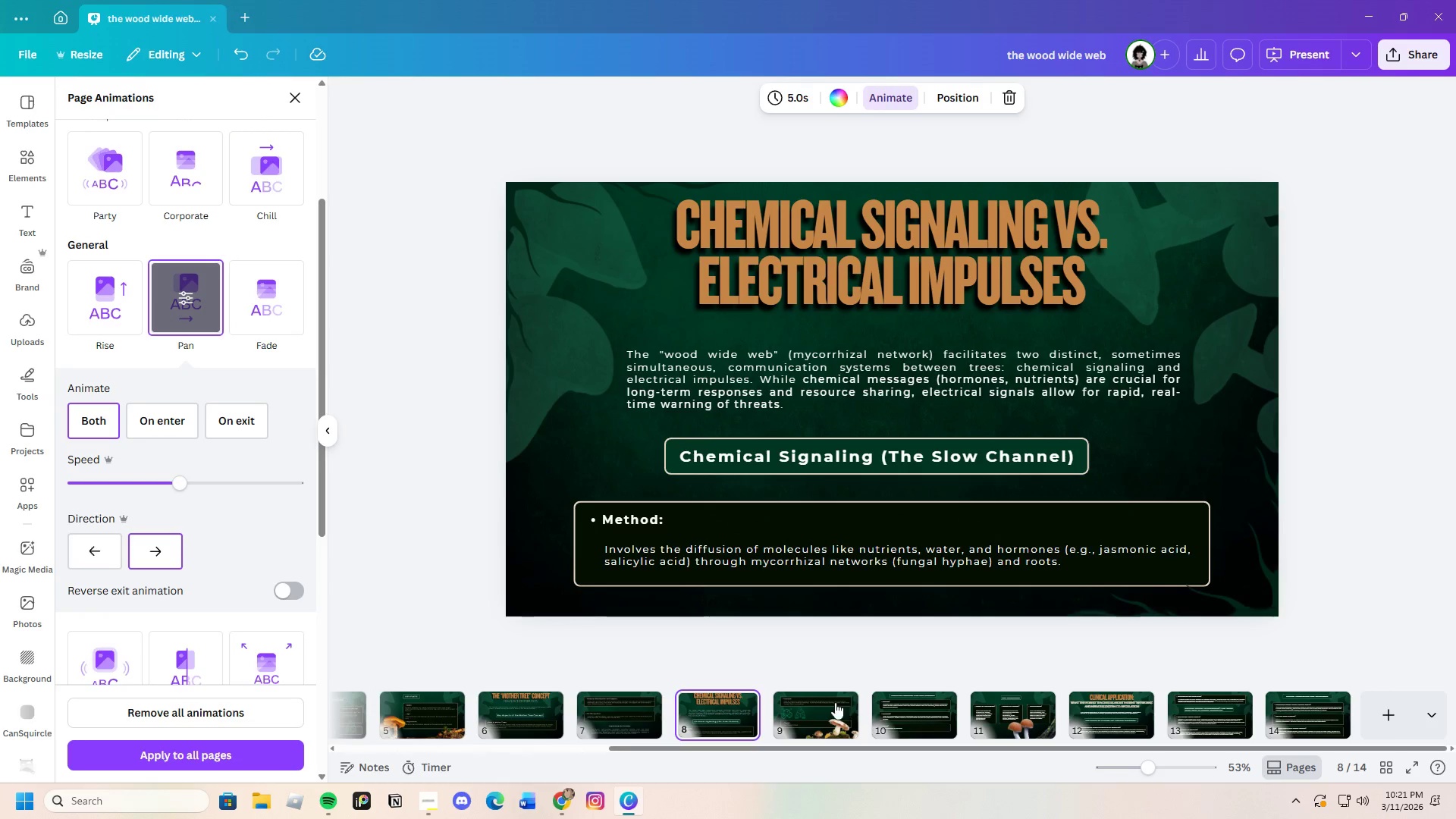 
left_click([833, 702])
 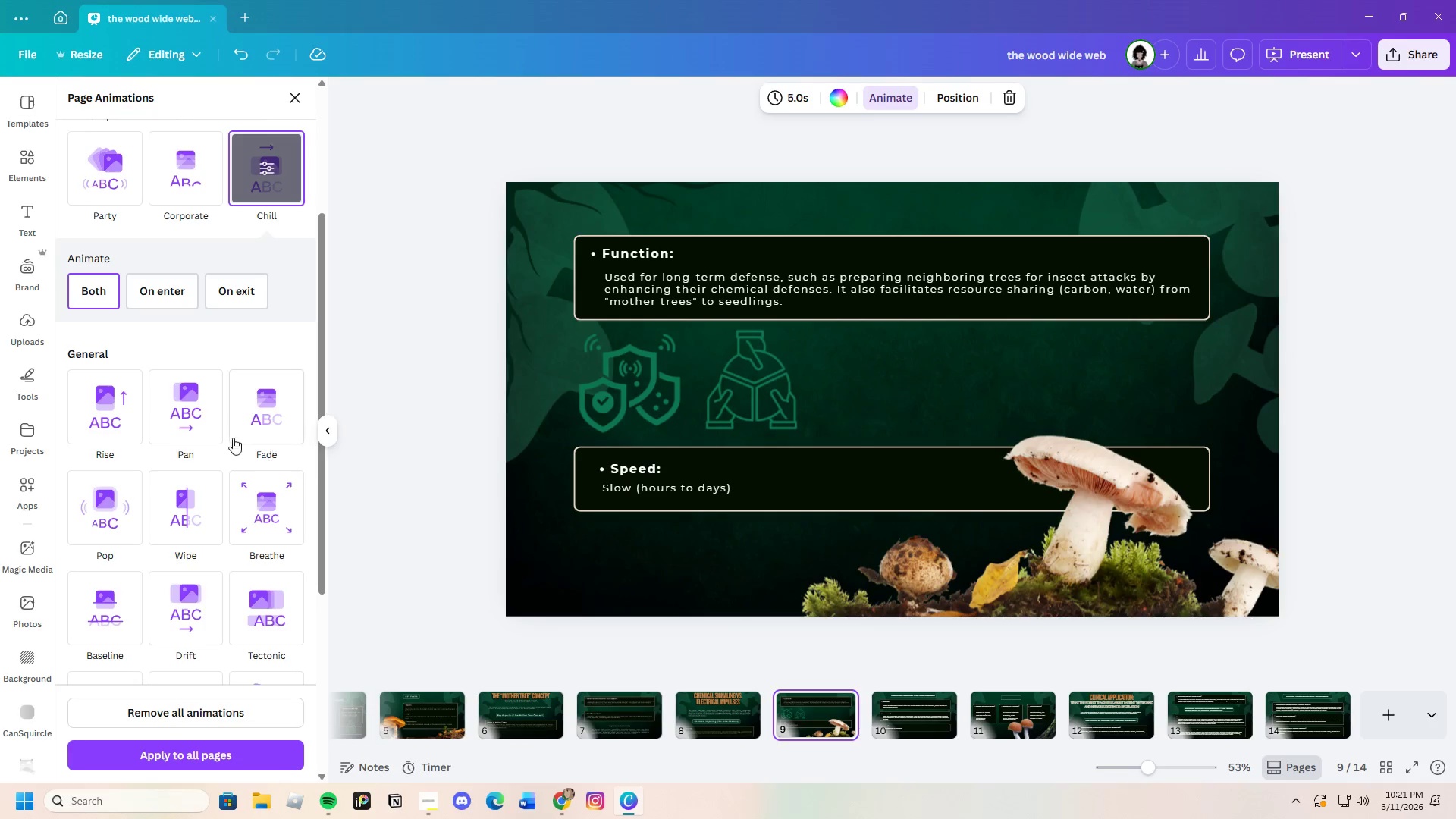 
left_click([168, 415])
 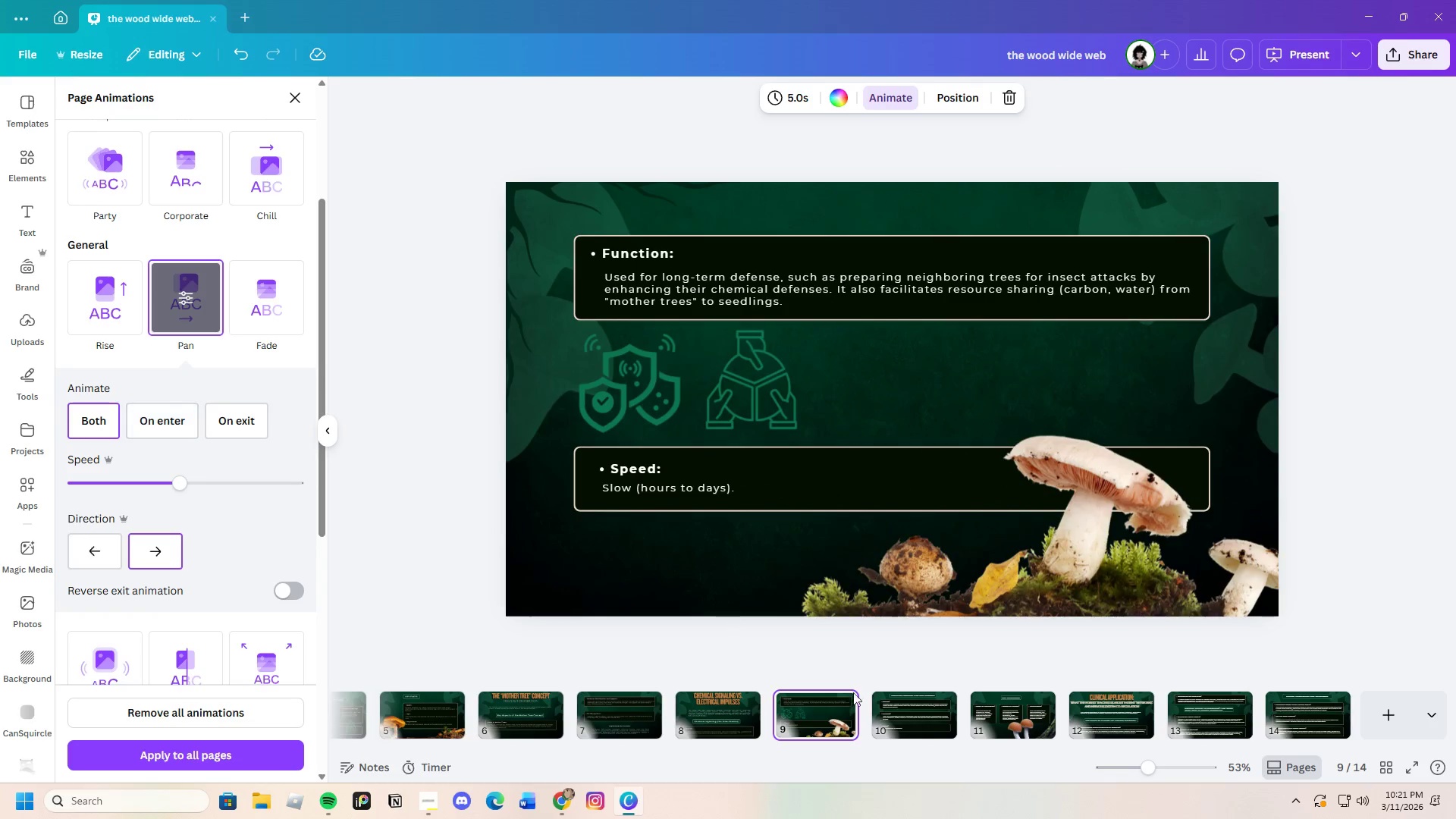 
left_click([899, 726])
 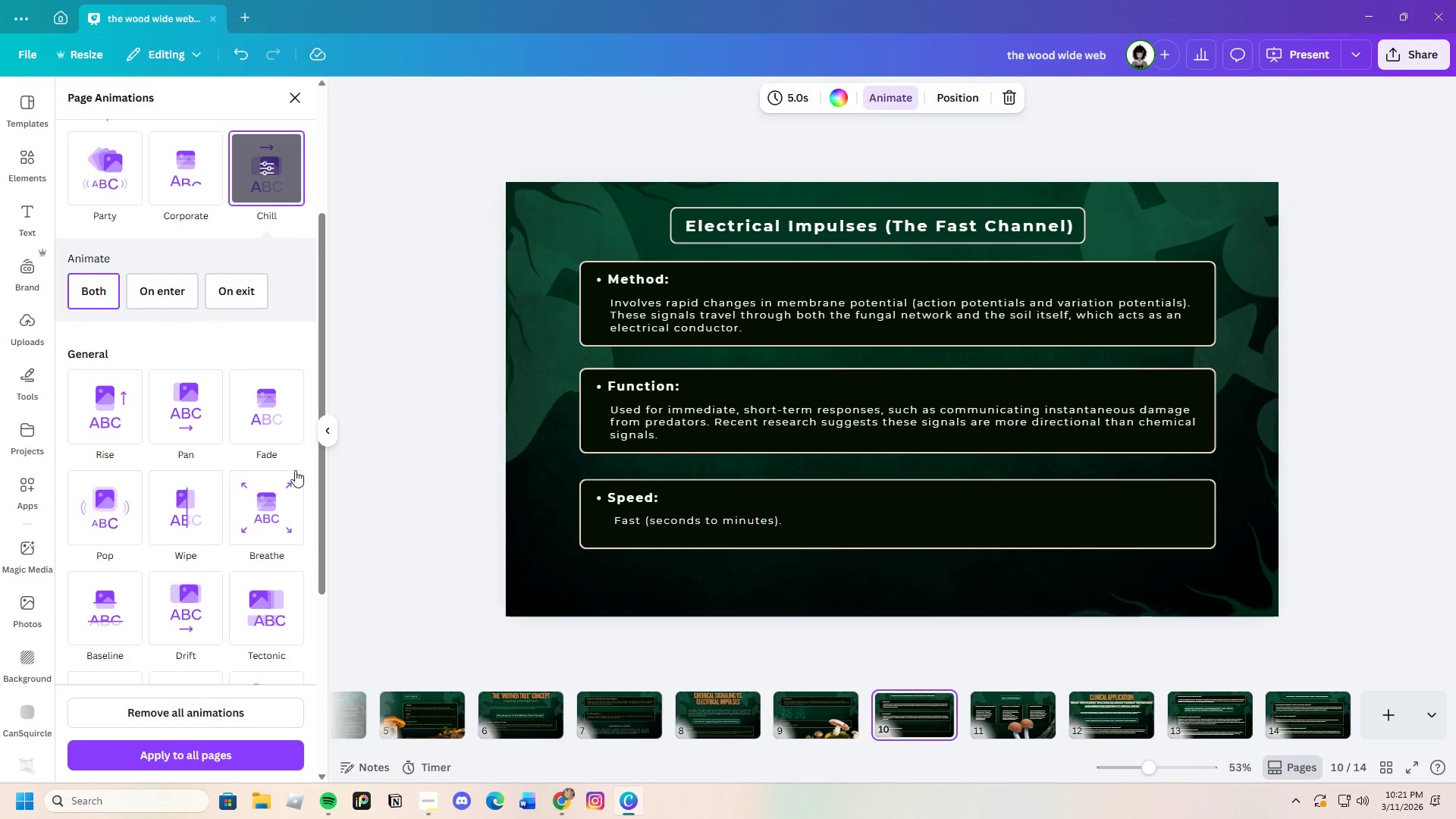 
left_click([182, 419])
 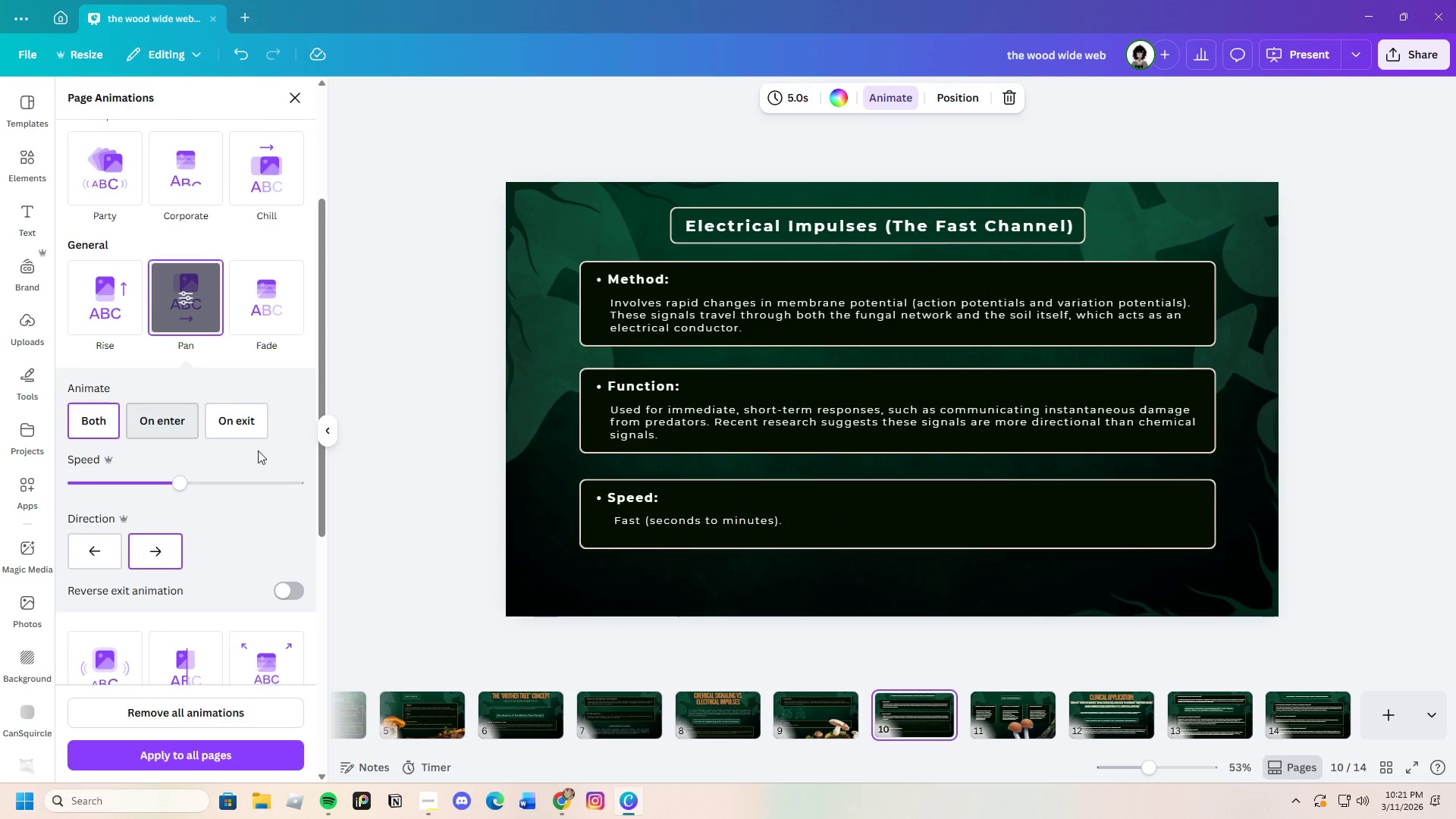 
left_click([1000, 713])
 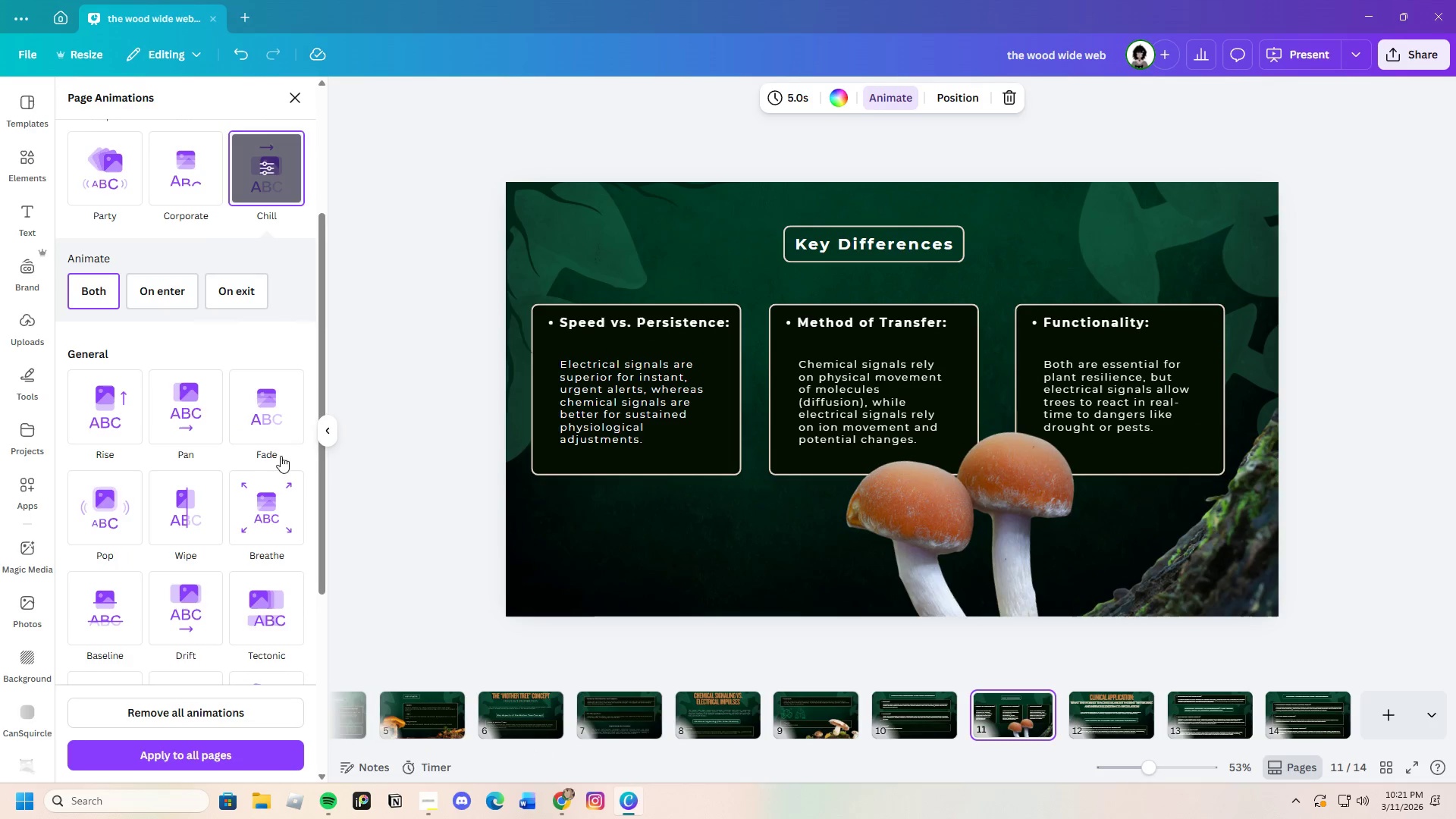 
left_click([174, 416])
 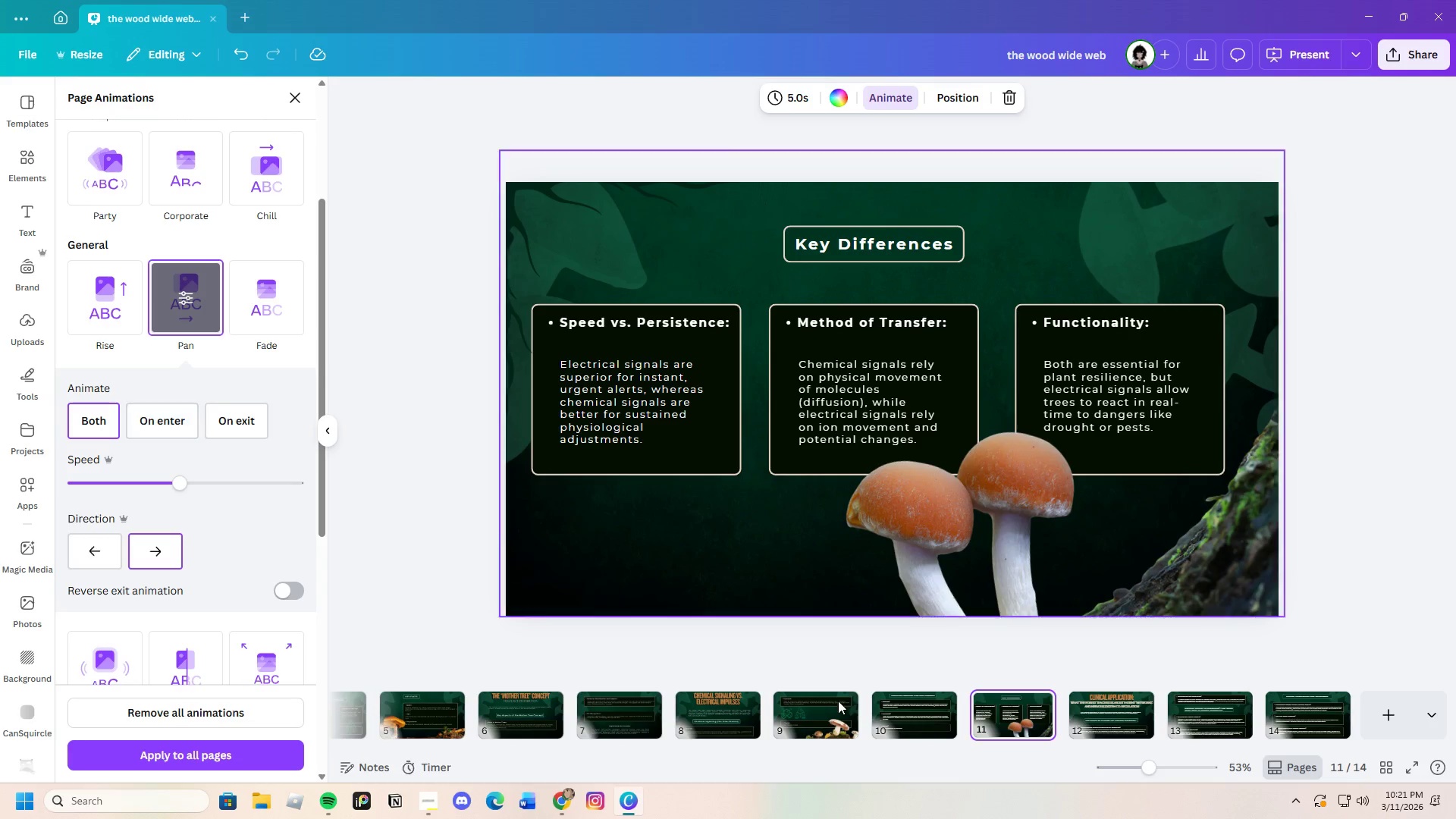 
left_click([1106, 724])
 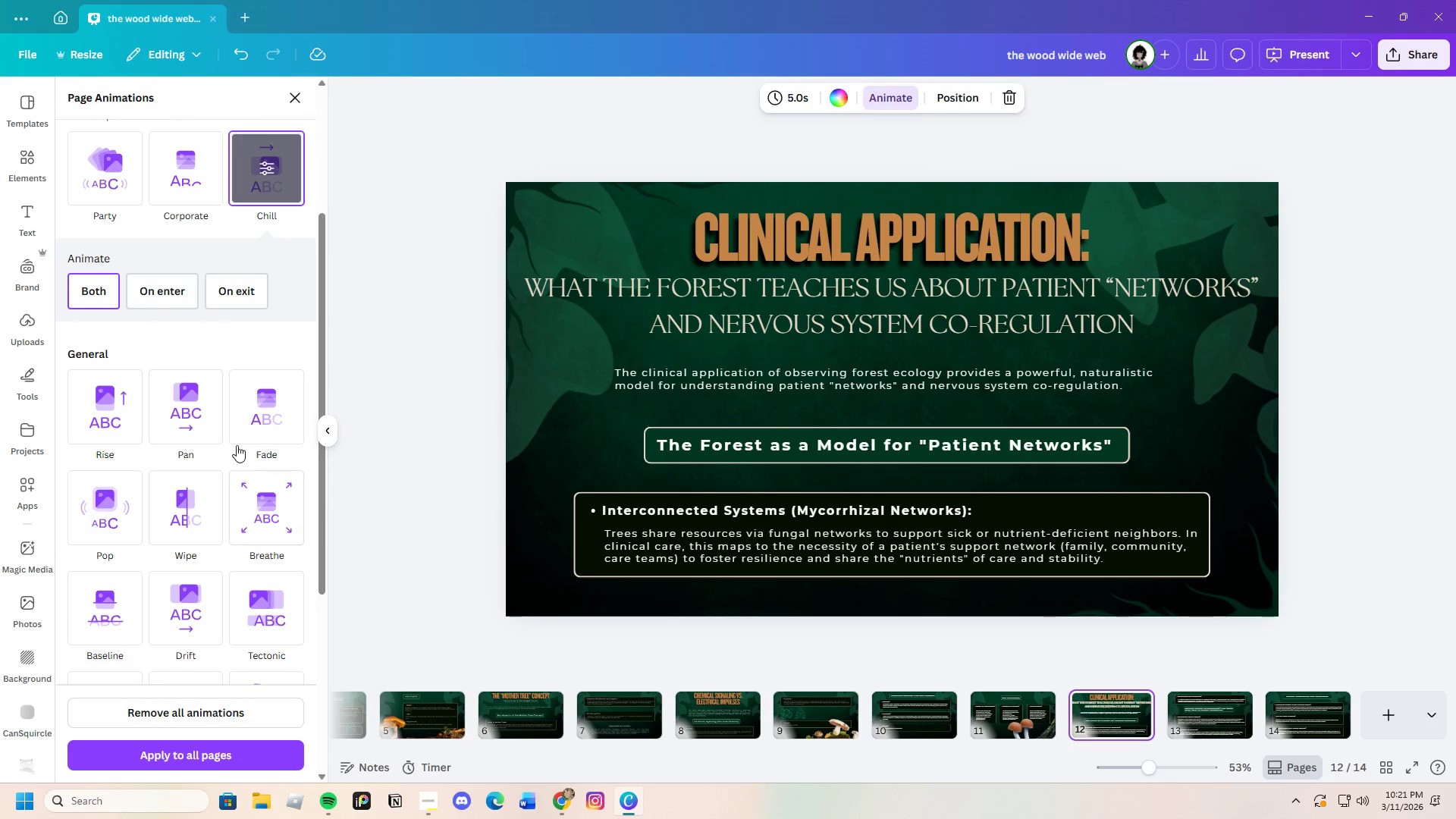 
left_click([195, 420])
 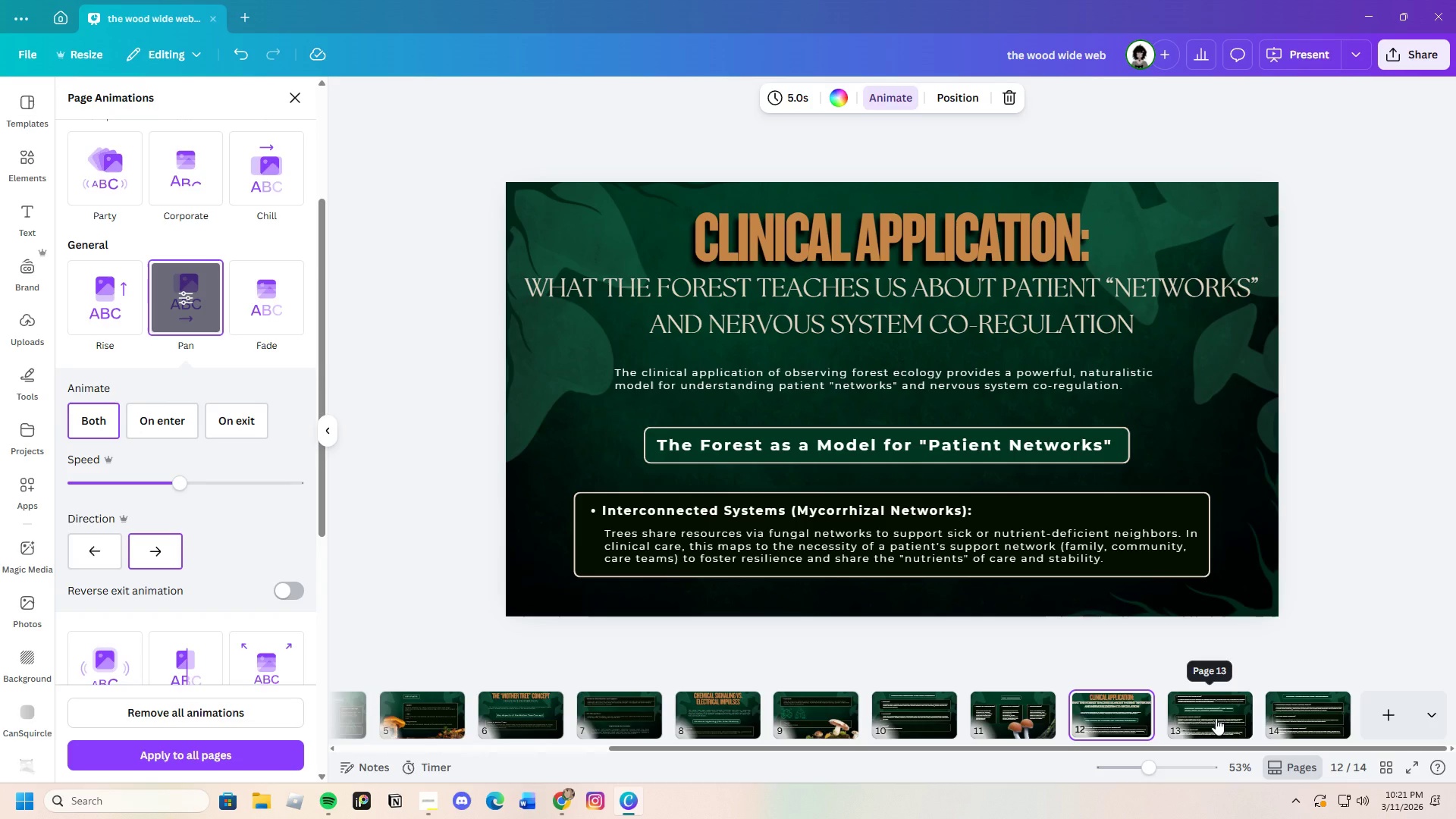 
left_click([1216, 718])
 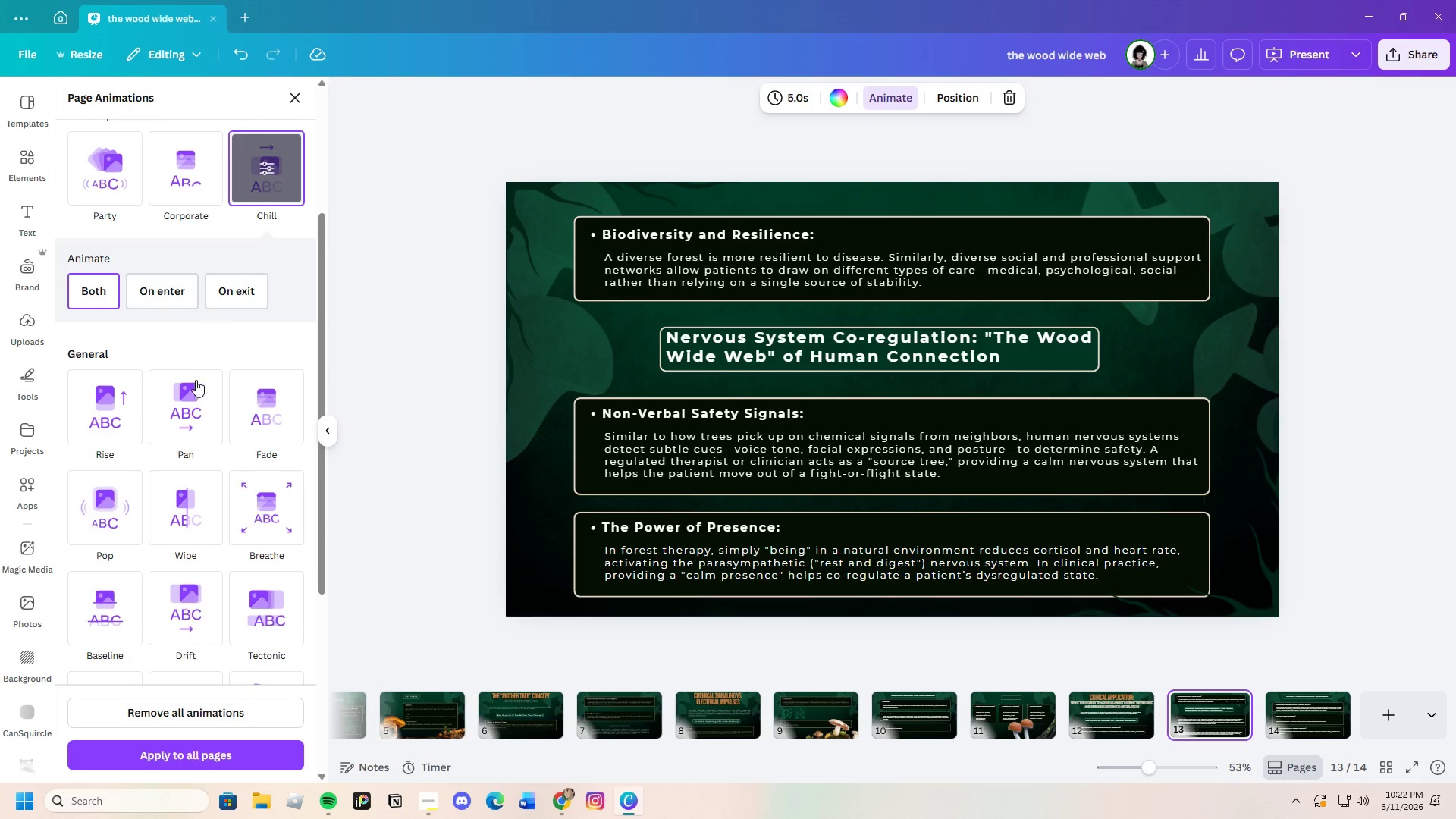 
left_click([190, 391])
 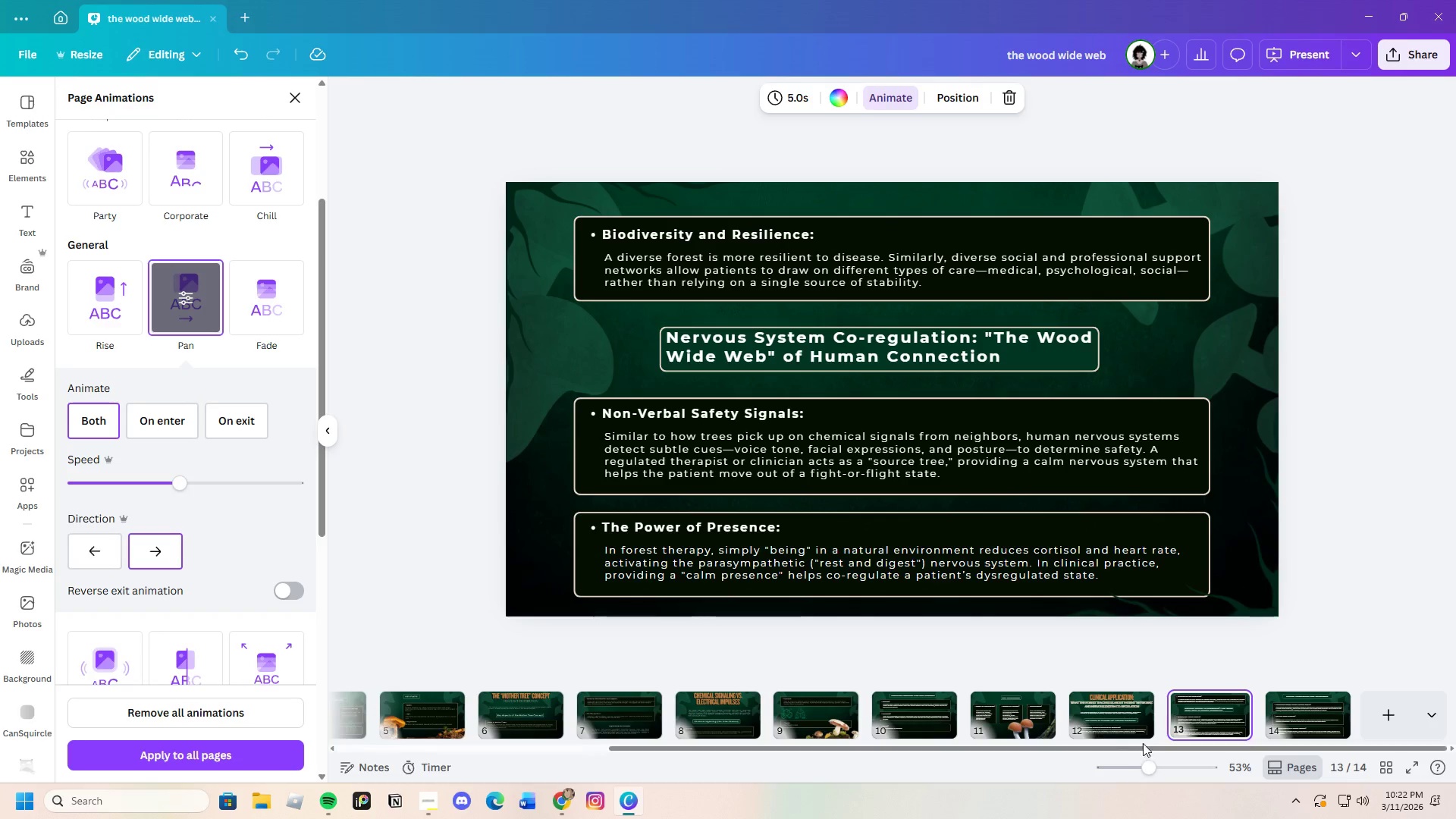 
left_click([1297, 723])
 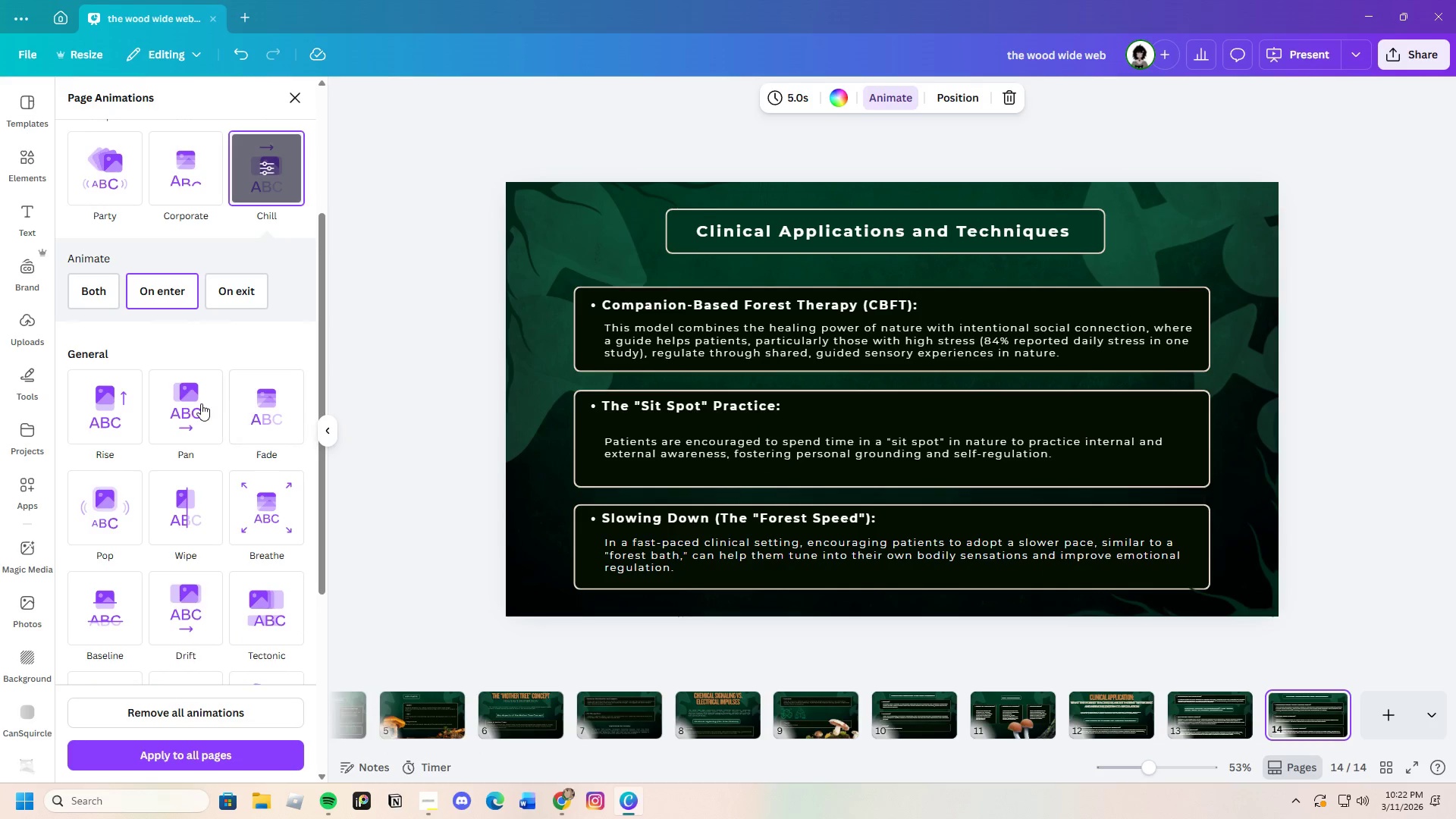 
left_click([200, 403])
 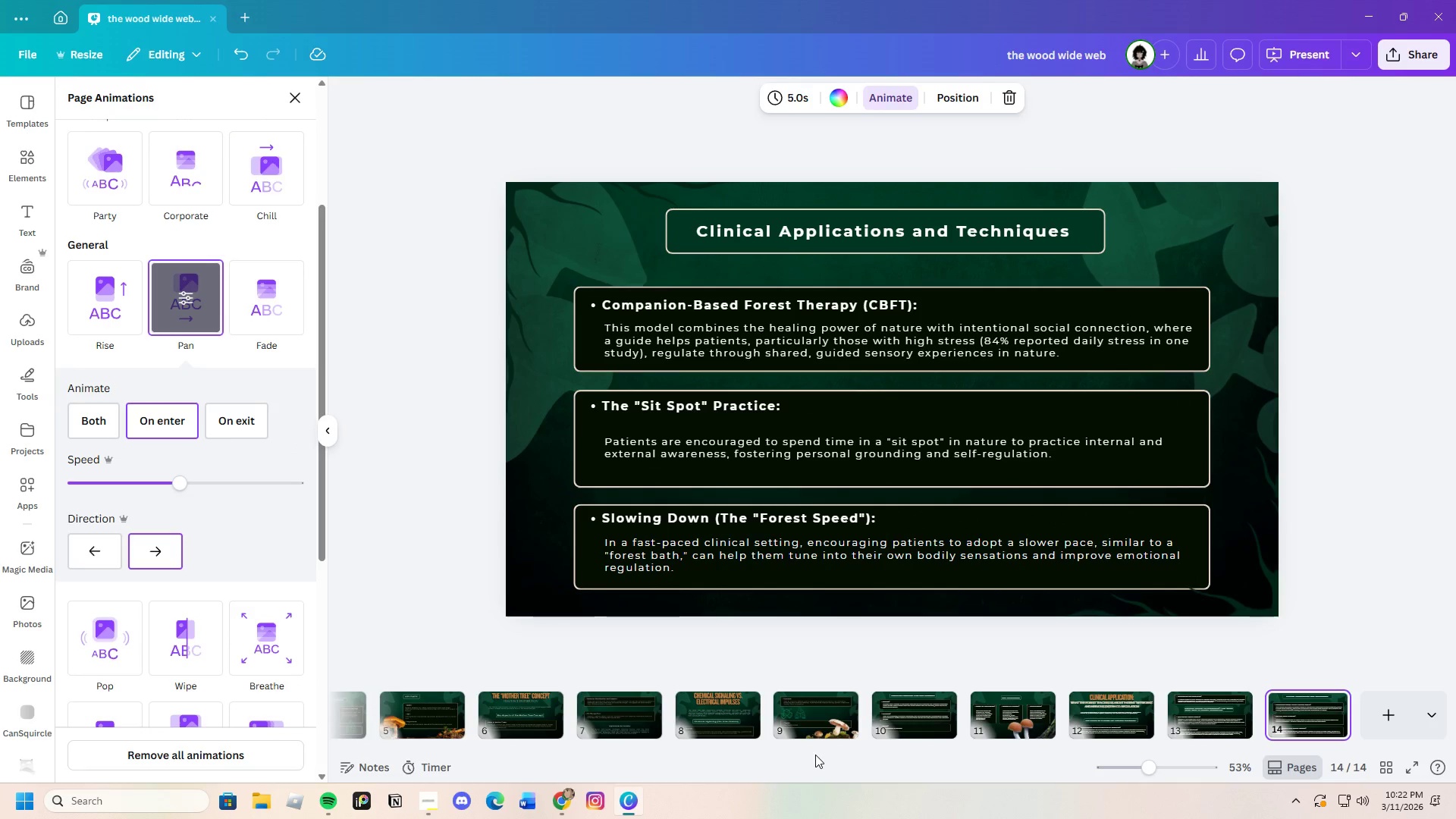 
left_click_drag(start_coordinate=[815, 745], to_coordinate=[495, 724])
 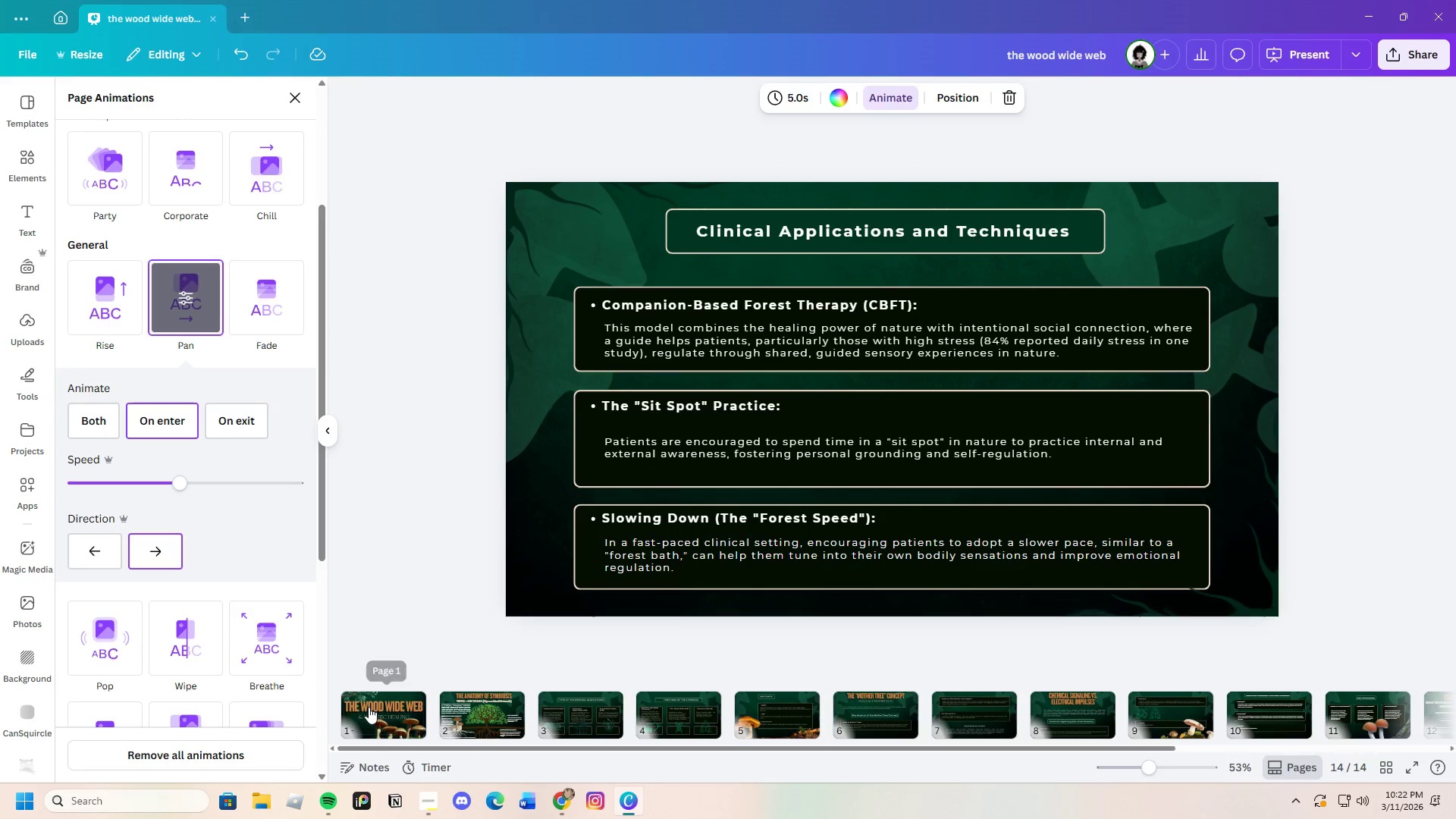 
left_click([369, 707])
 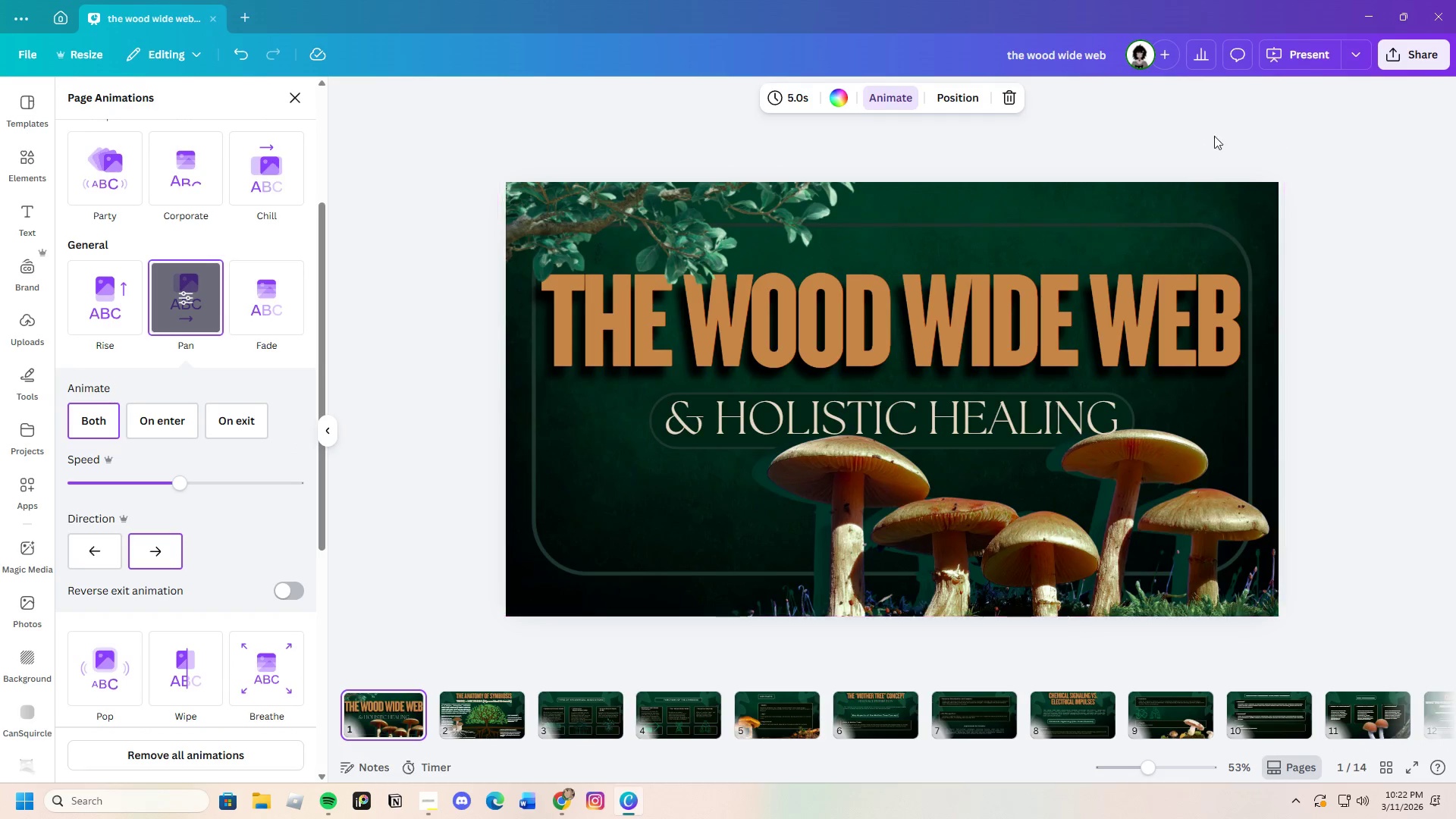 
left_click([1308, 40])
 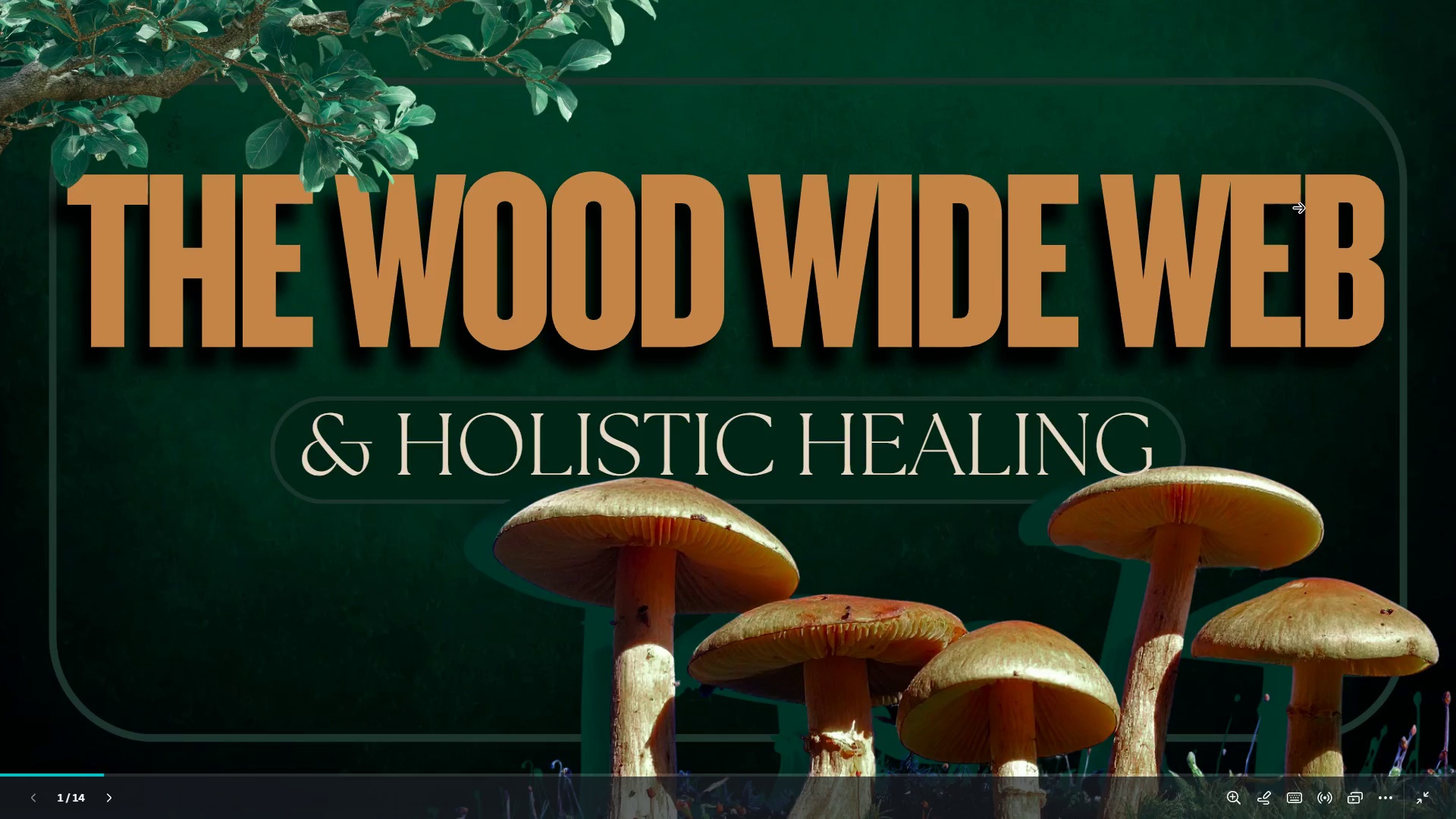 
key(Control+ArrowRight)
 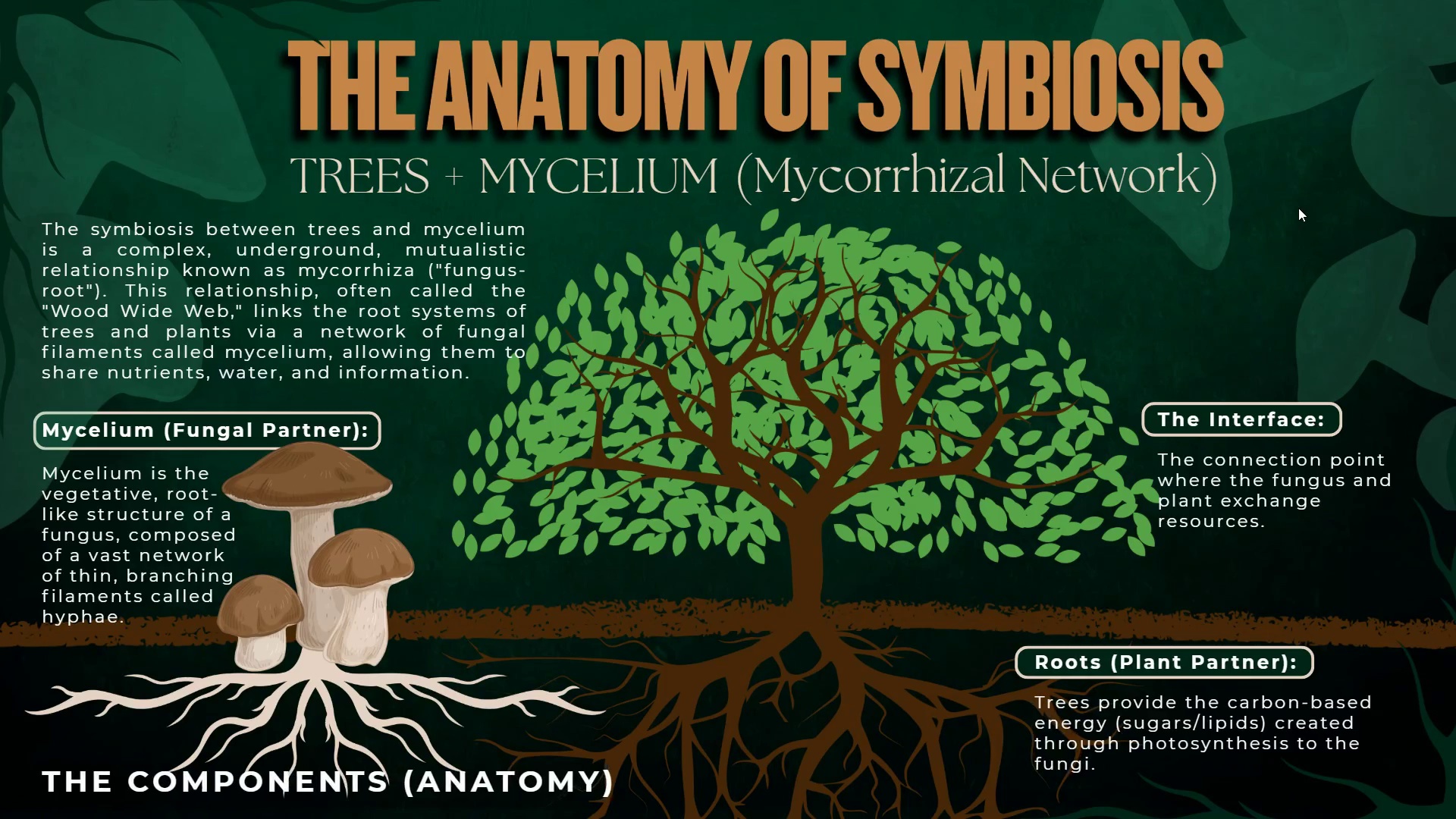 
key(Control+ArrowRight)
 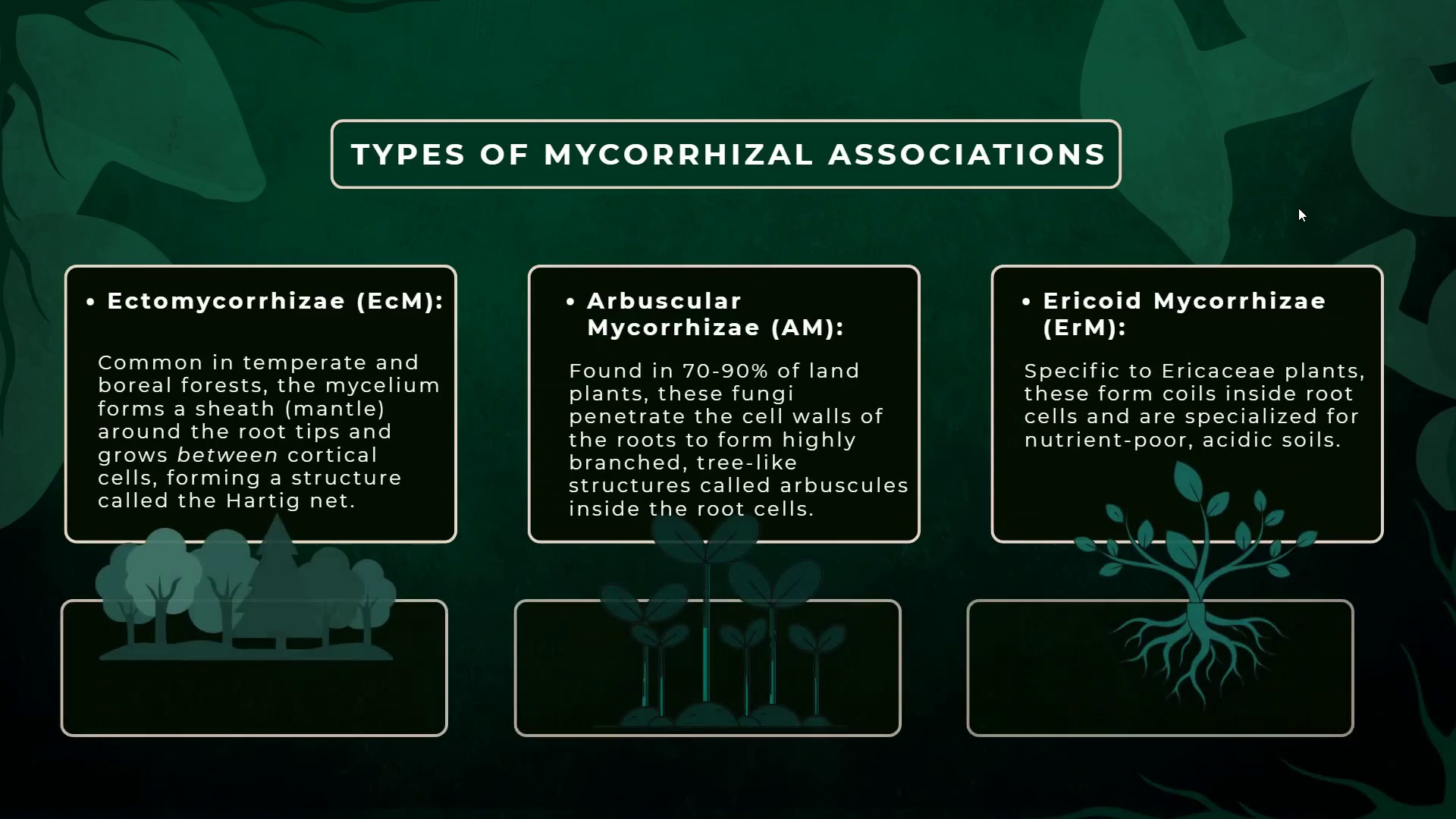 
key(Control+ArrowRight)
 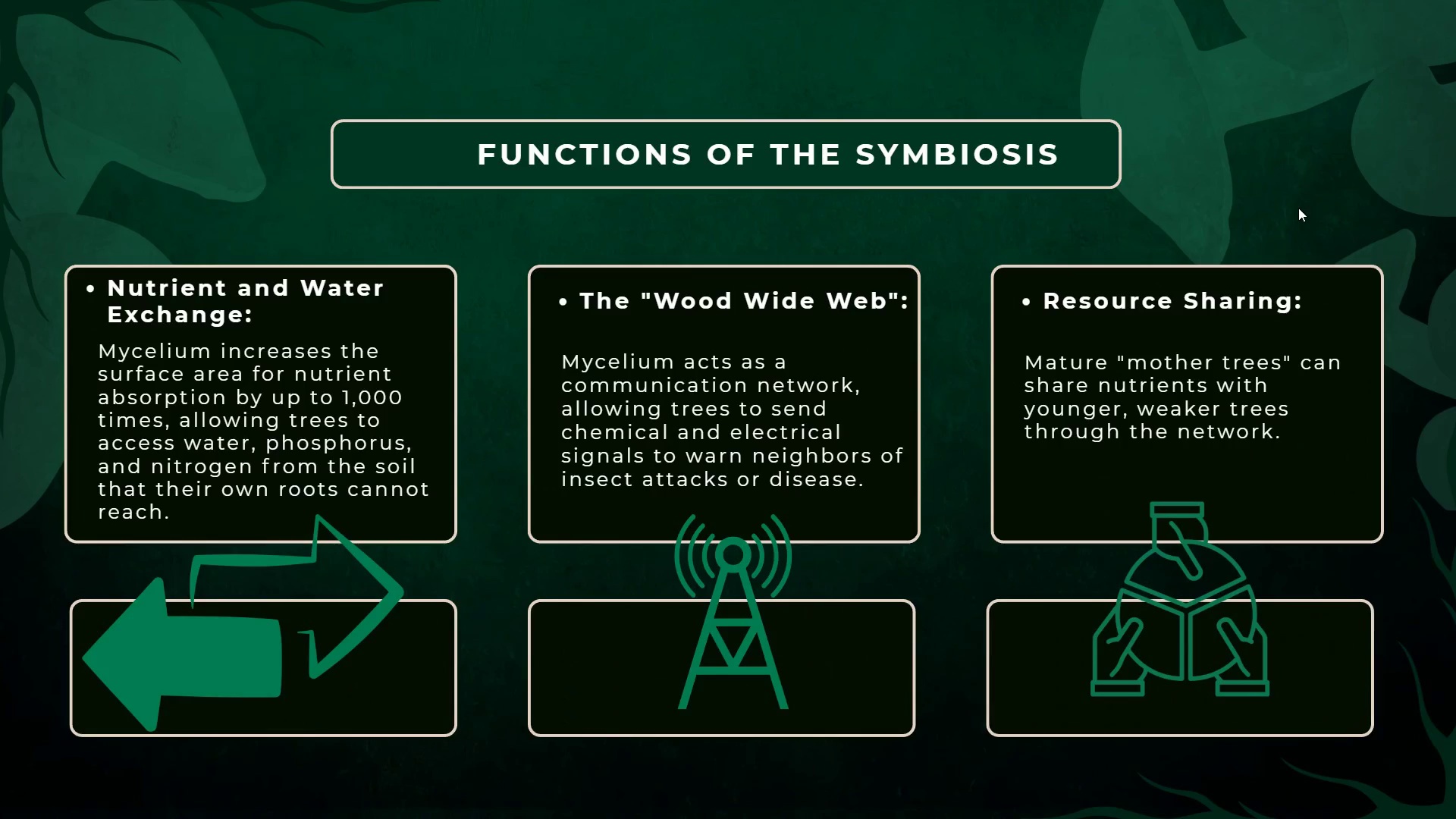 
key(Control+ArrowRight)
 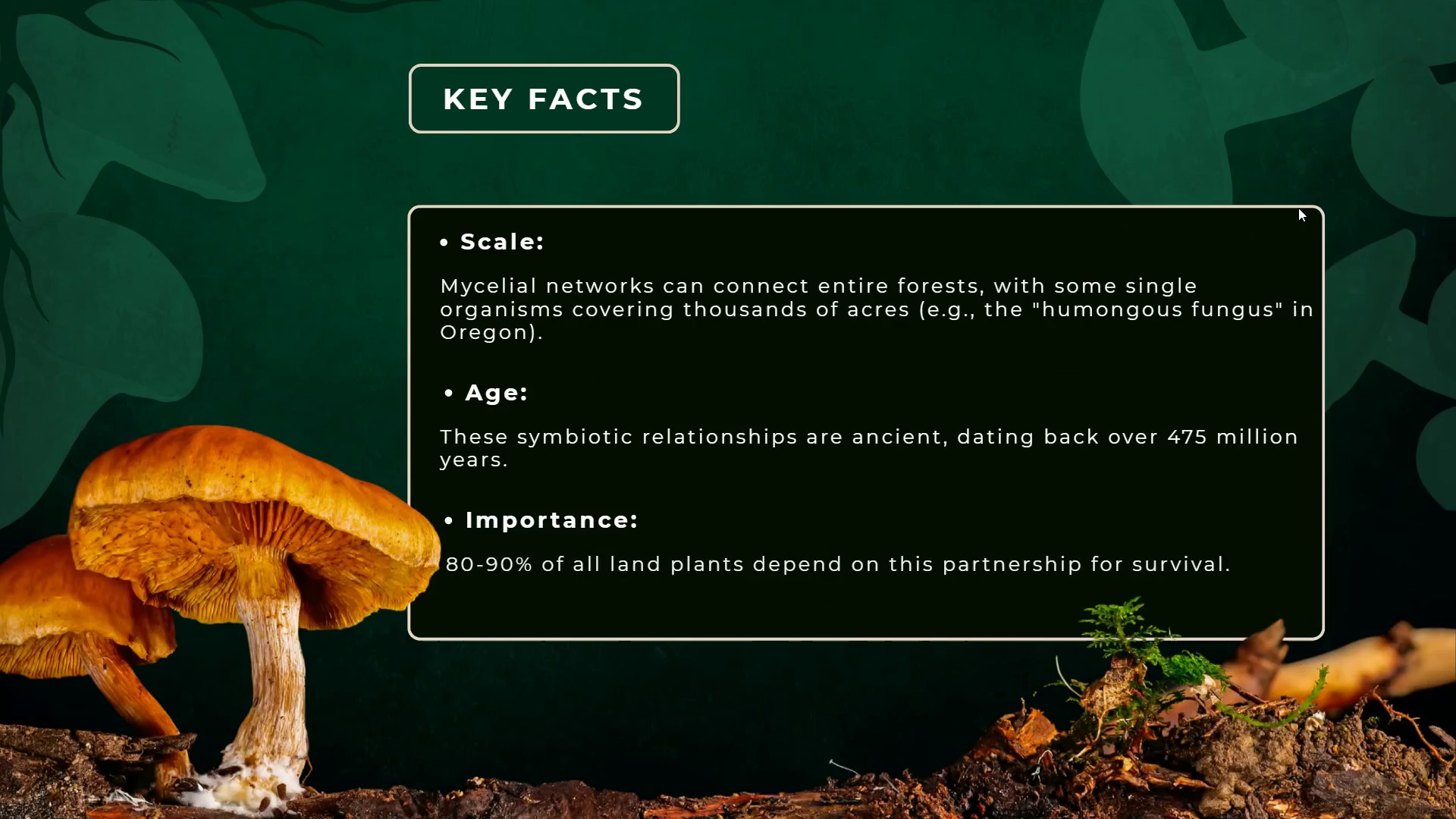 
key(Control+ArrowRight)
 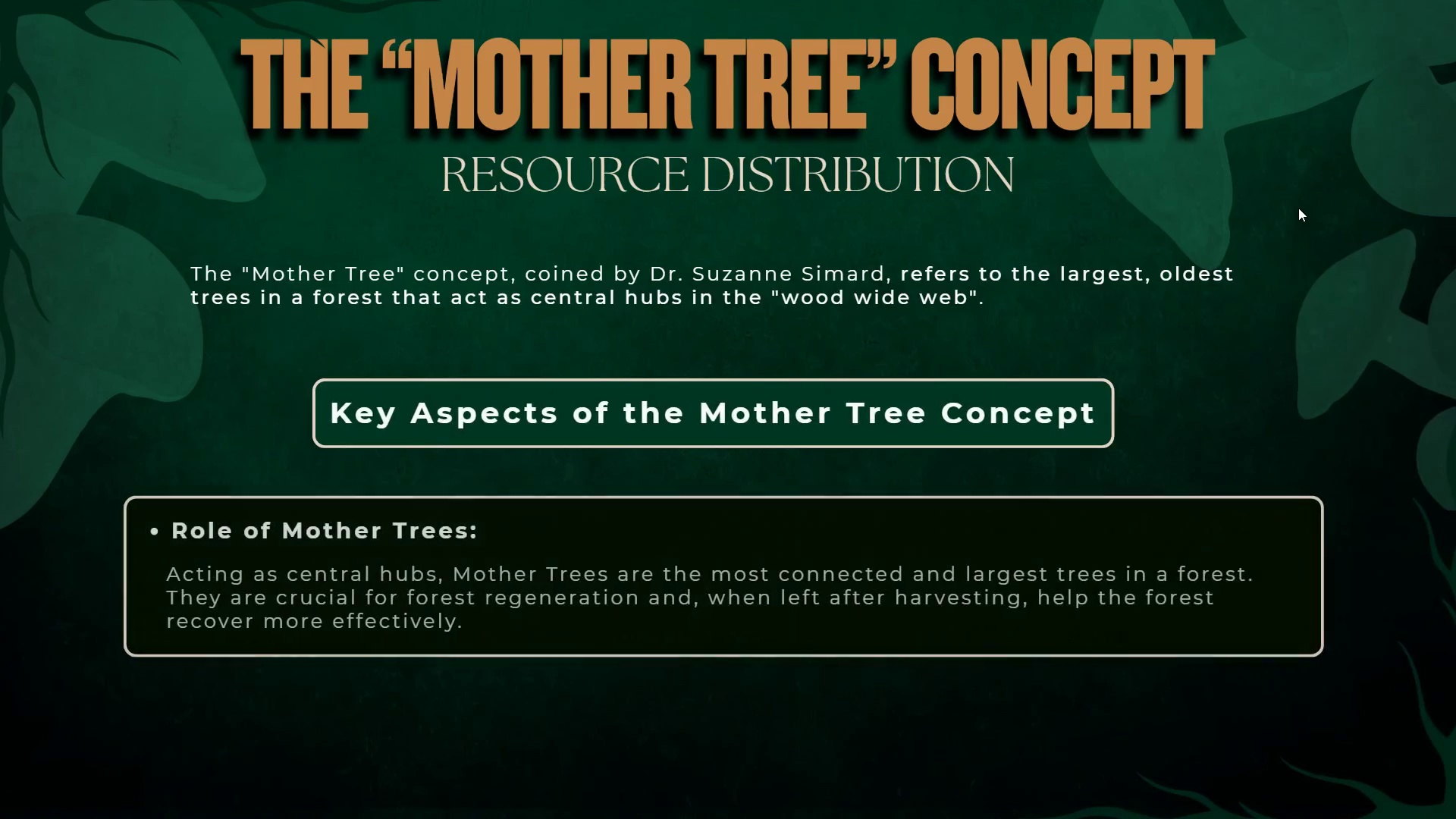 
key(Control+ArrowRight)
 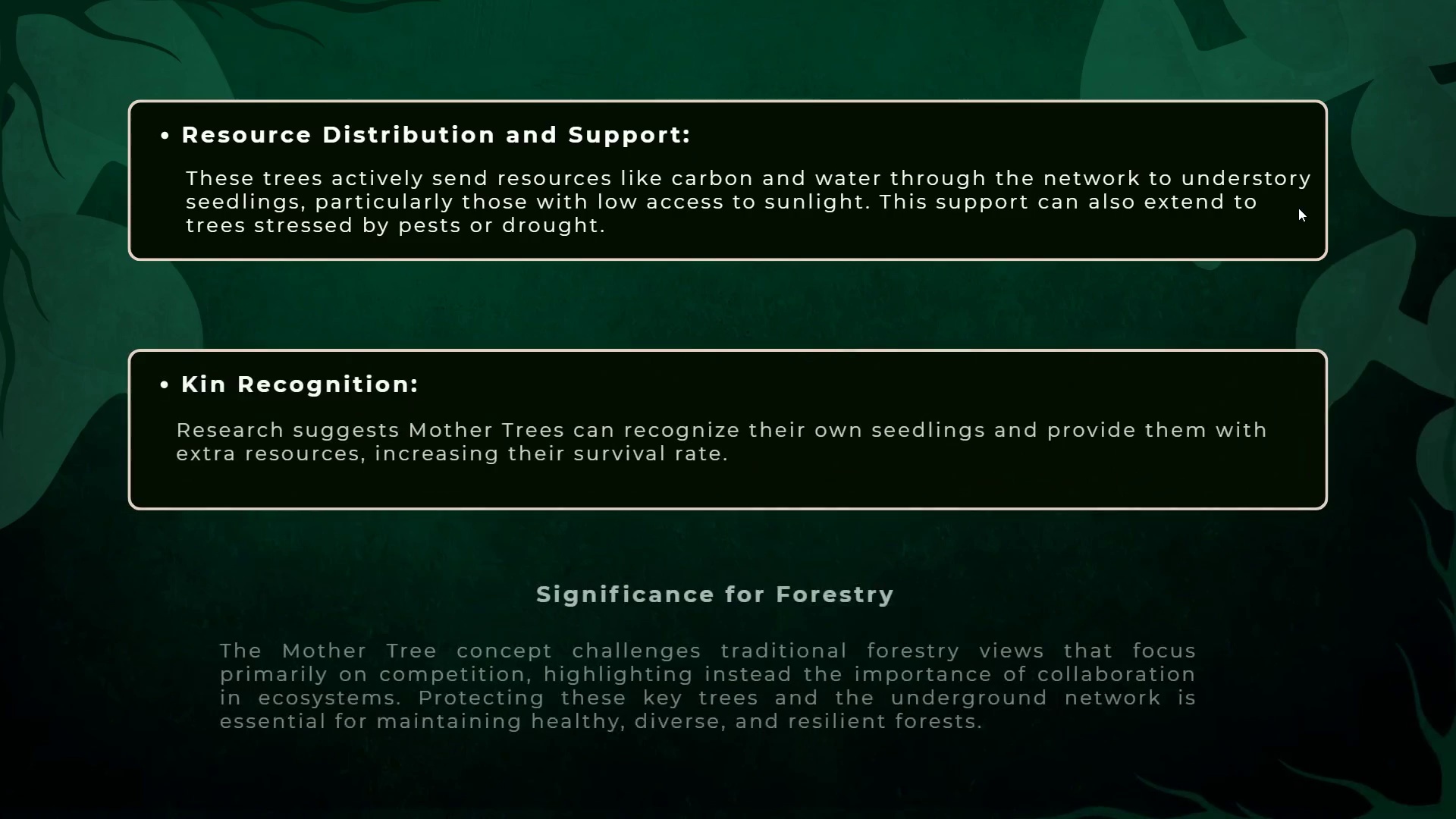 
key(Control+ArrowRight)
 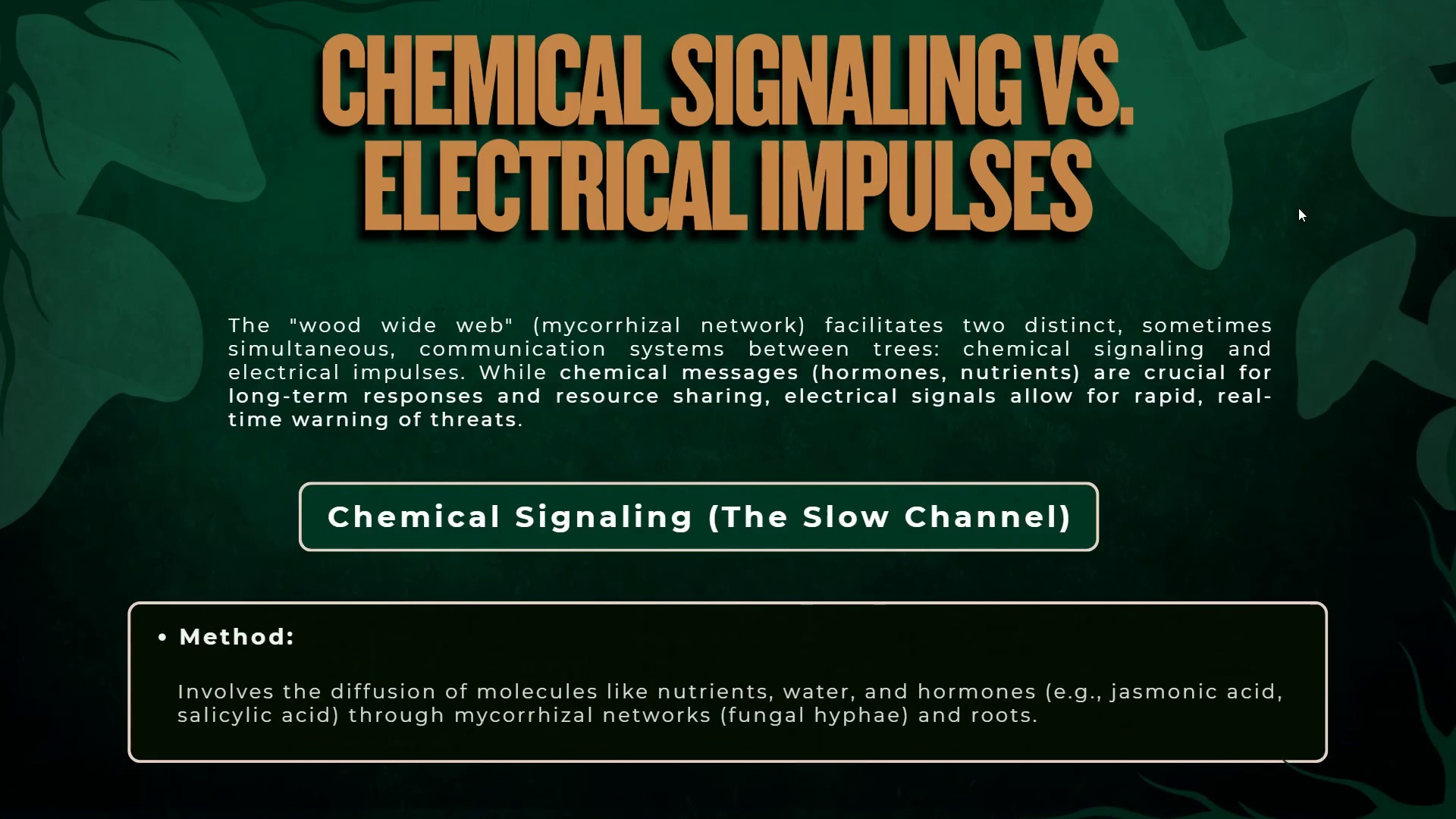 
key(Control+ArrowRight)
 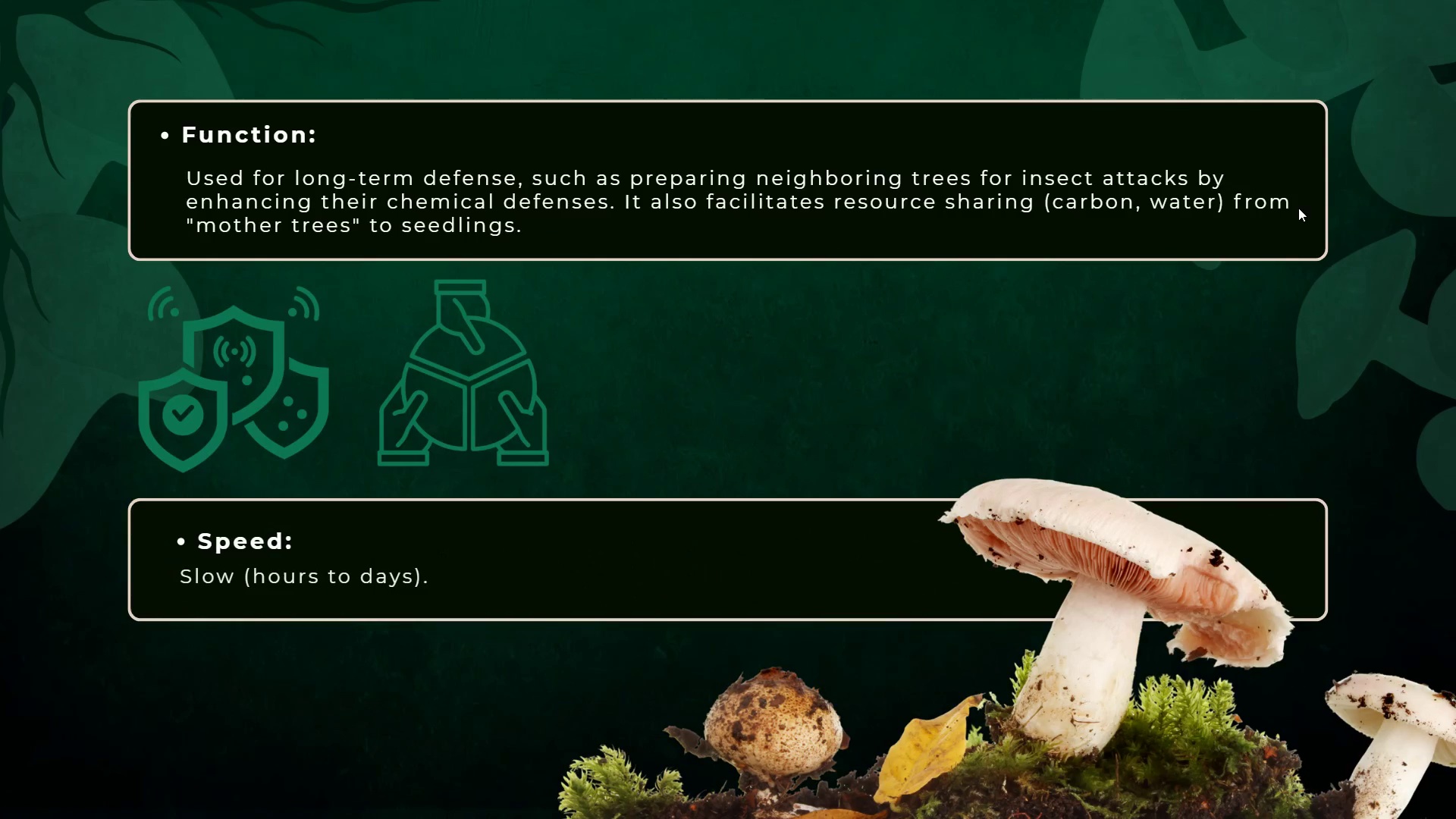 
key(Control+ArrowRight)
 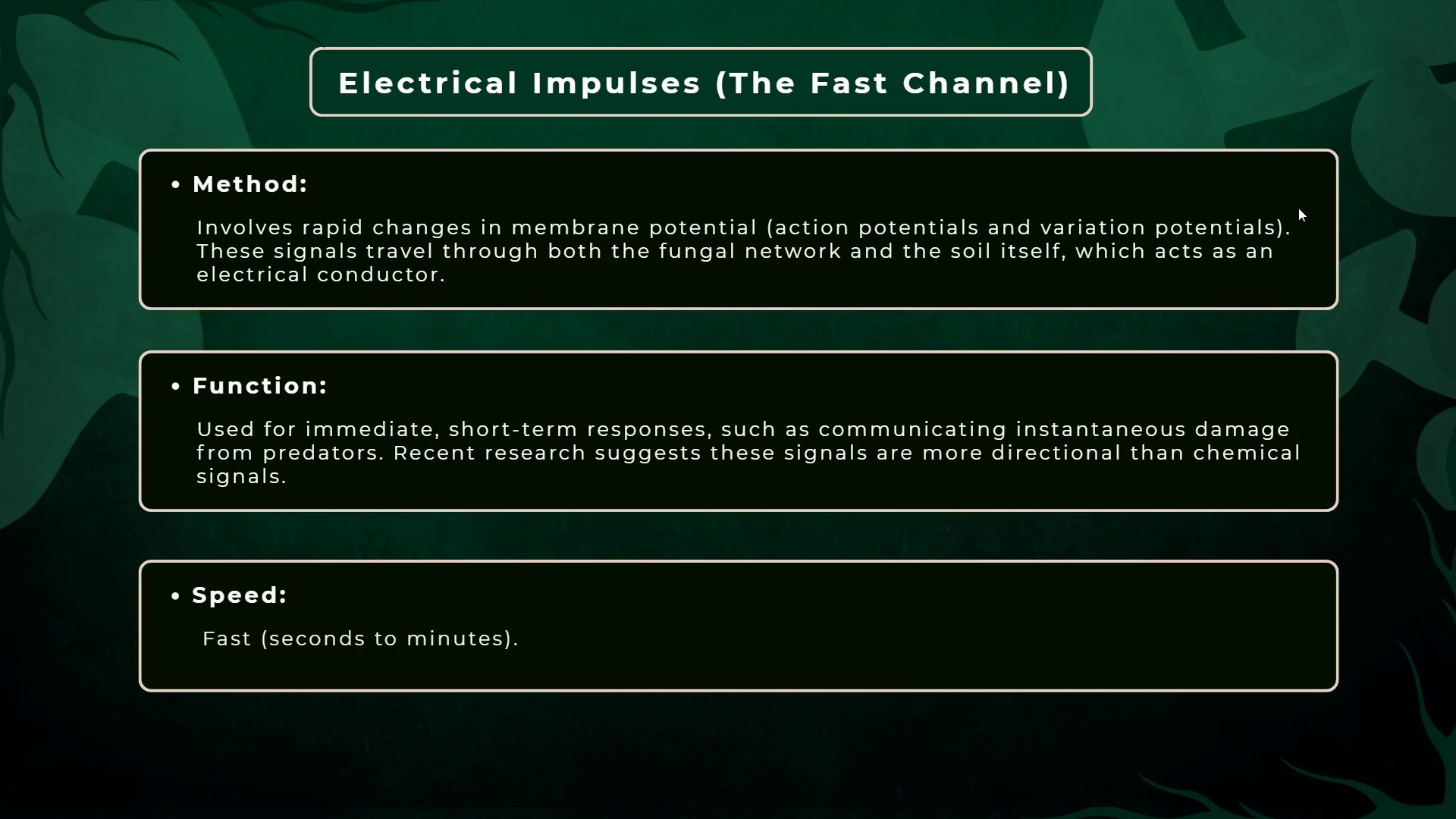 
key(Control+ArrowRight)
 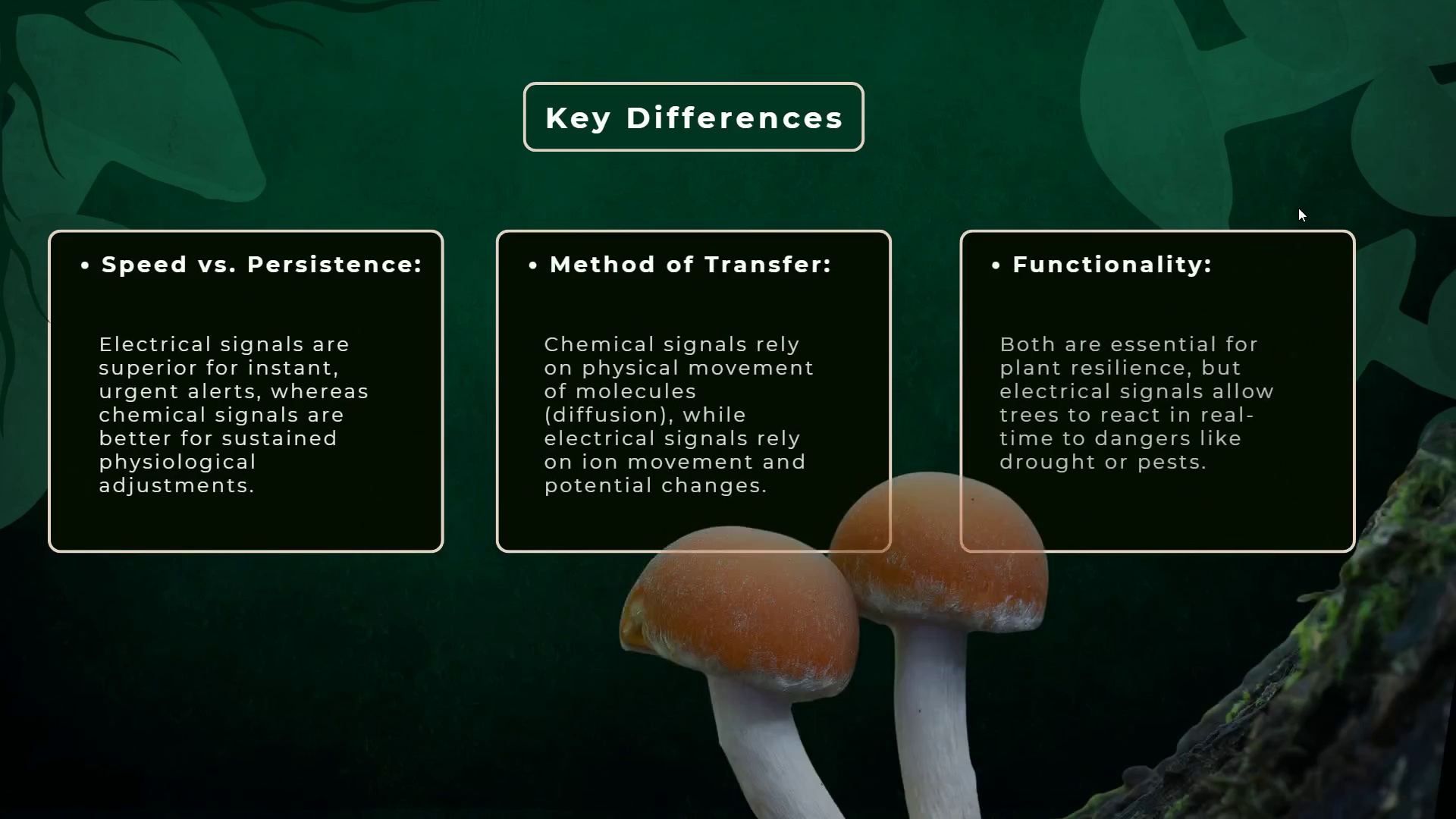 
key(Control+ArrowRight)
 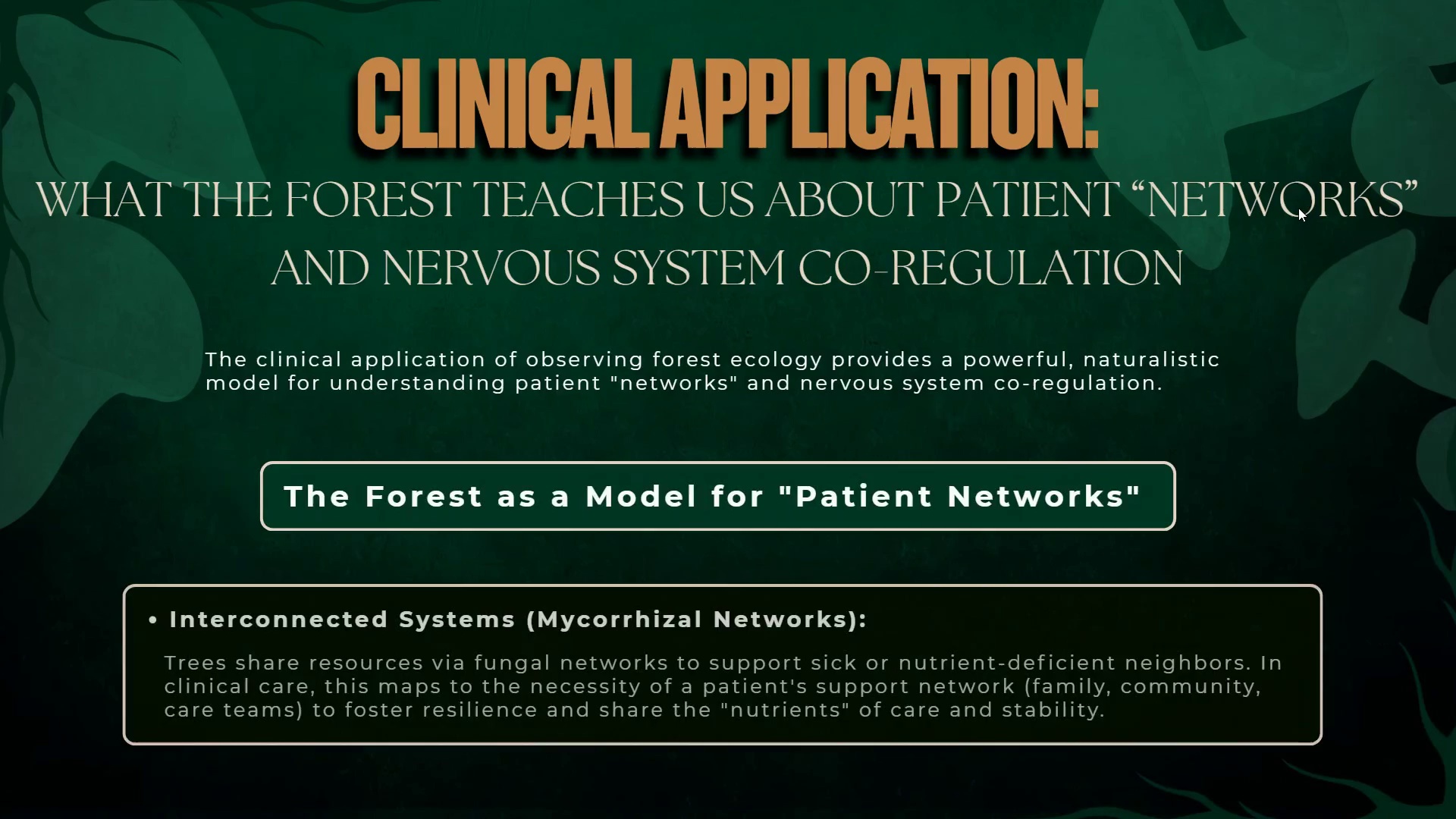 
key(Control+ArrowRight)
 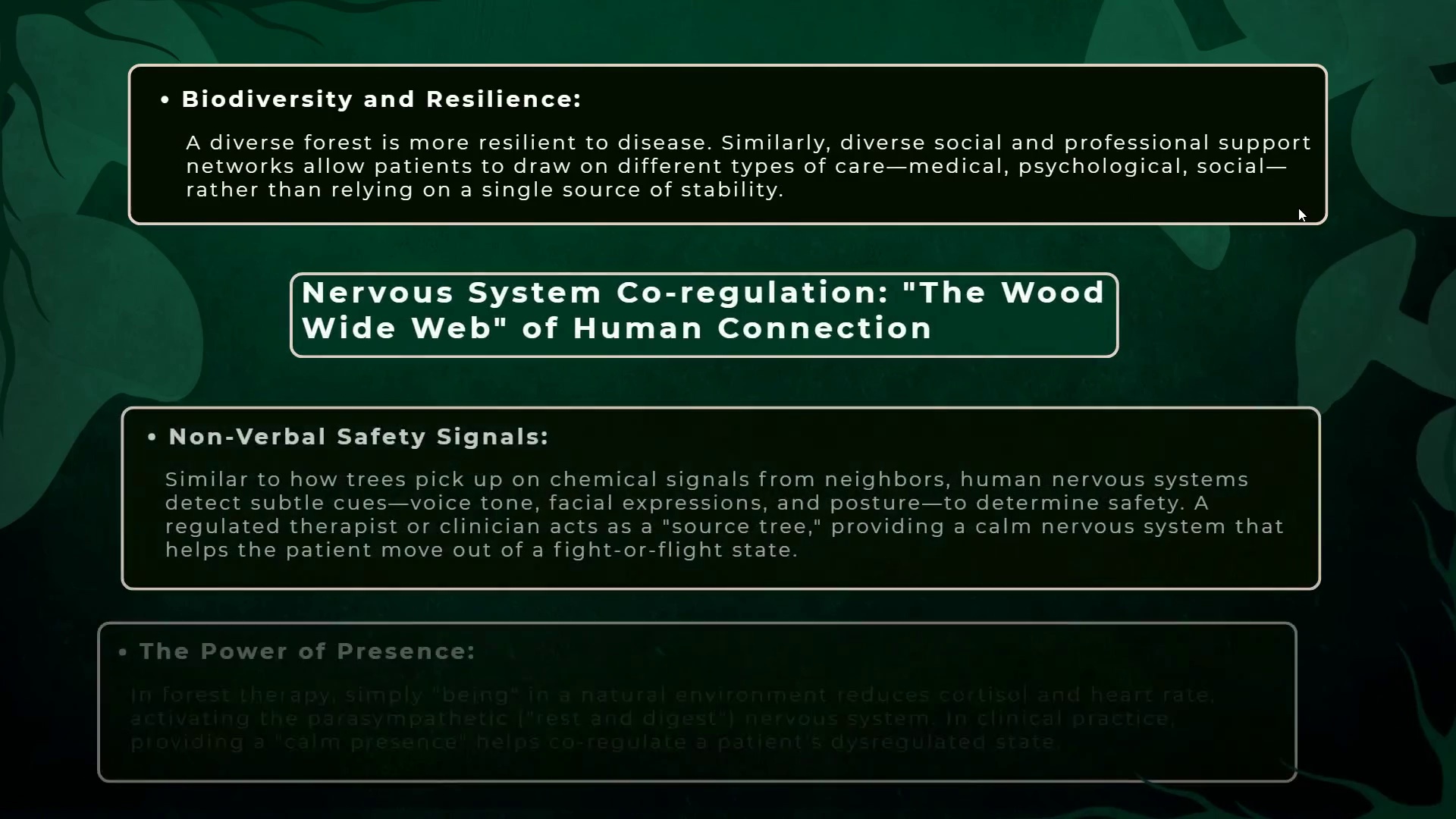 
key(Control+ArrowRight)
 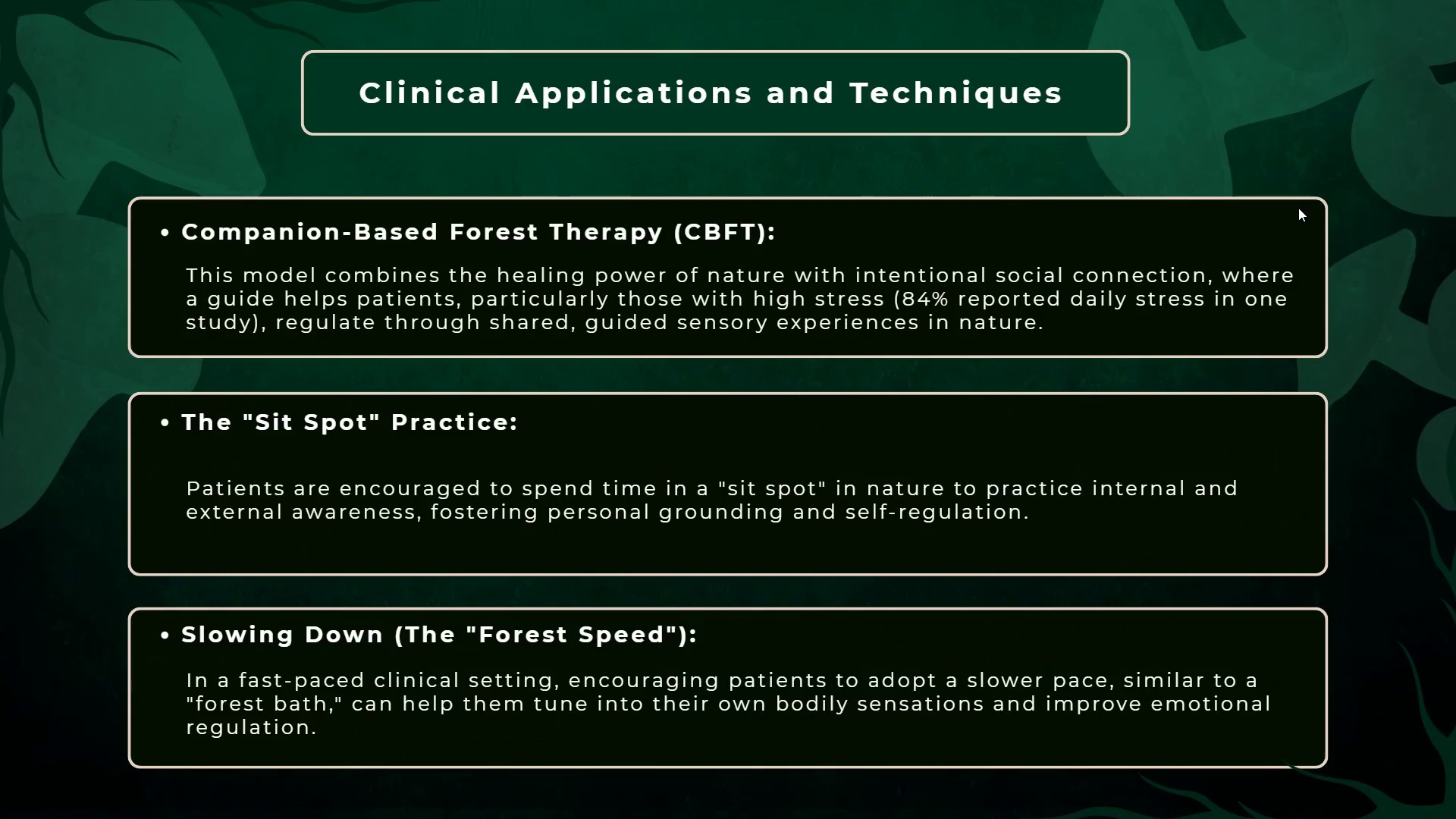 
key(Control+ArrowRight)
 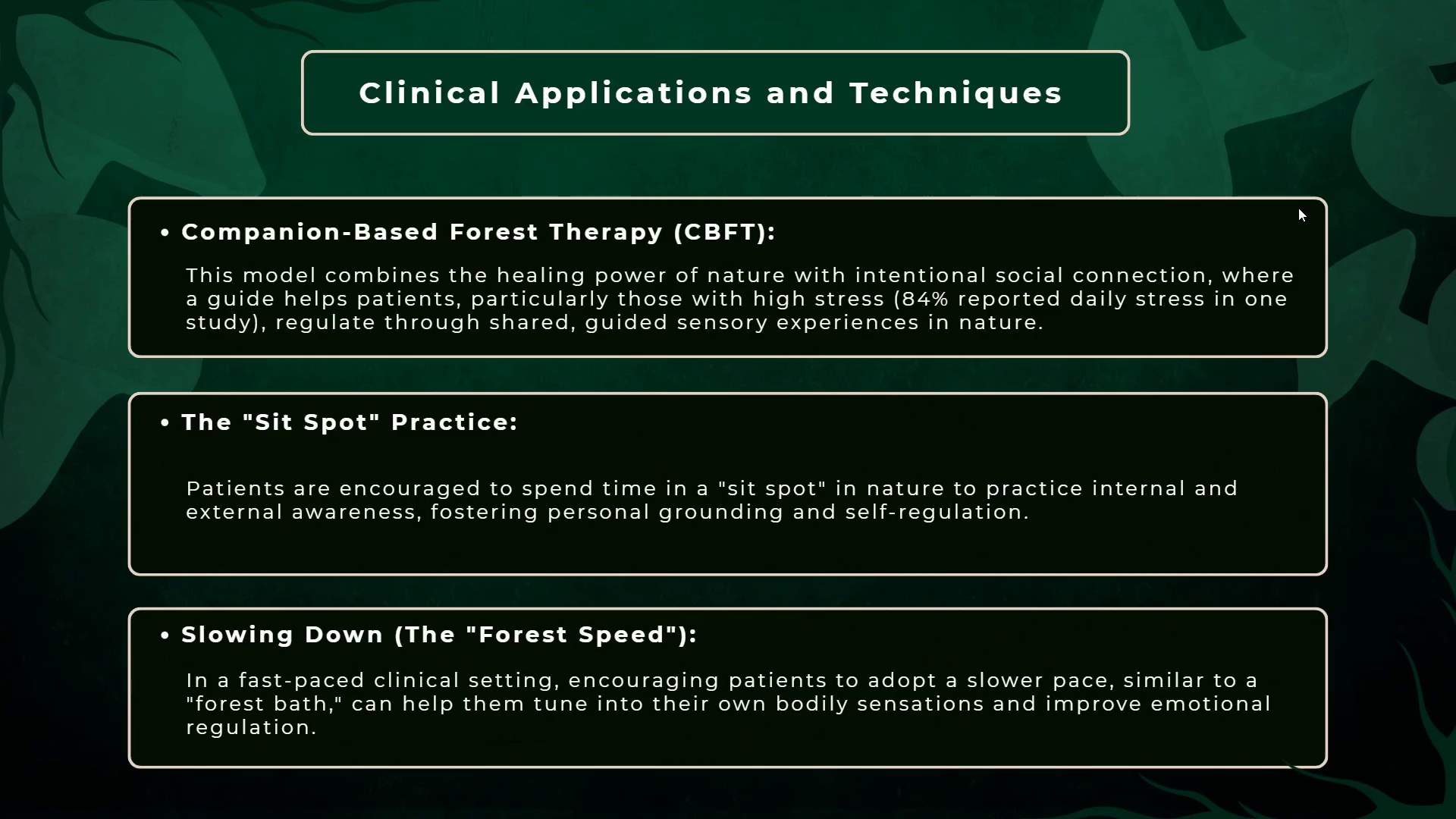 
key(Control+ArrowRight)
 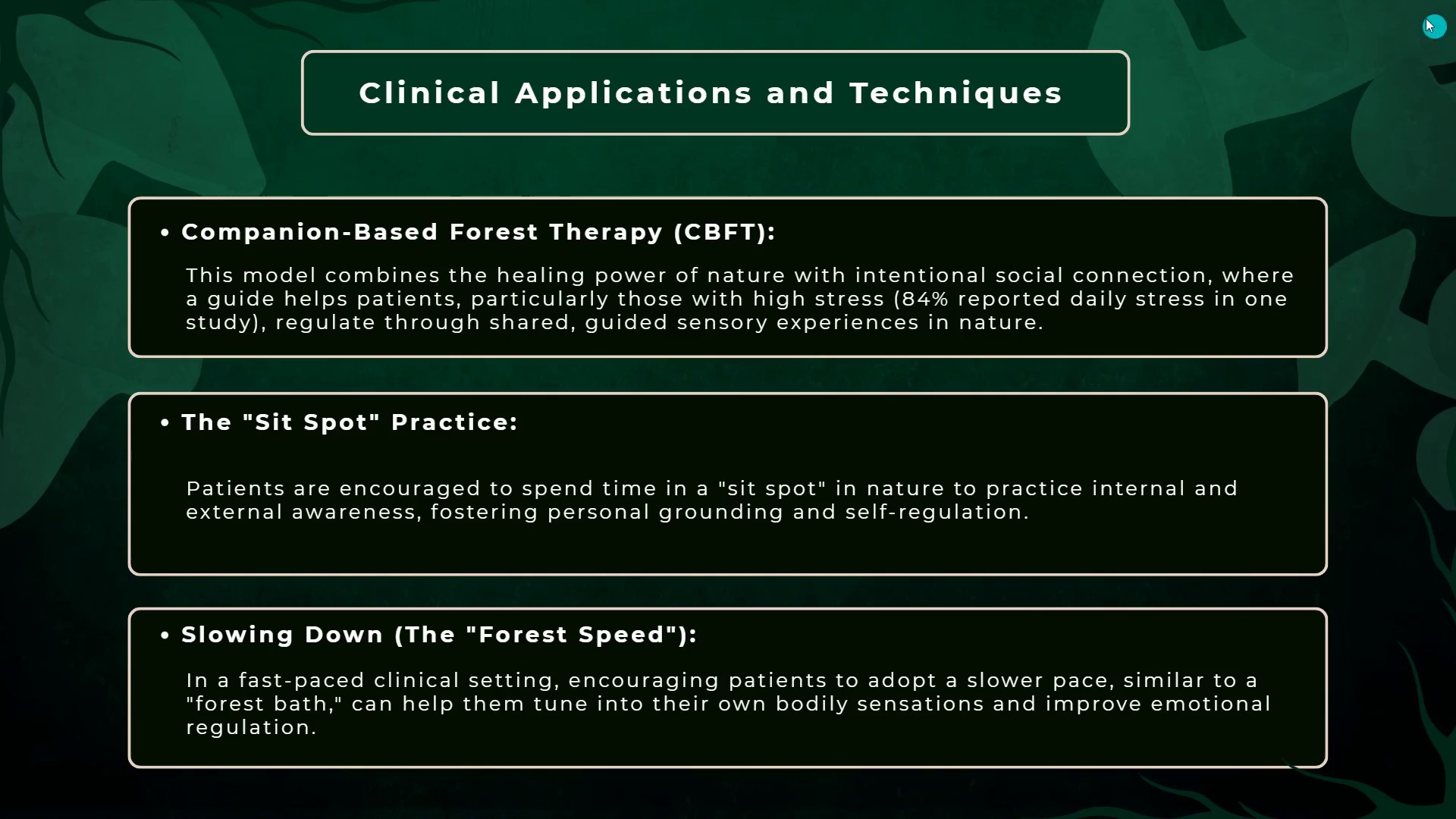 
left_click([1282, 0])
 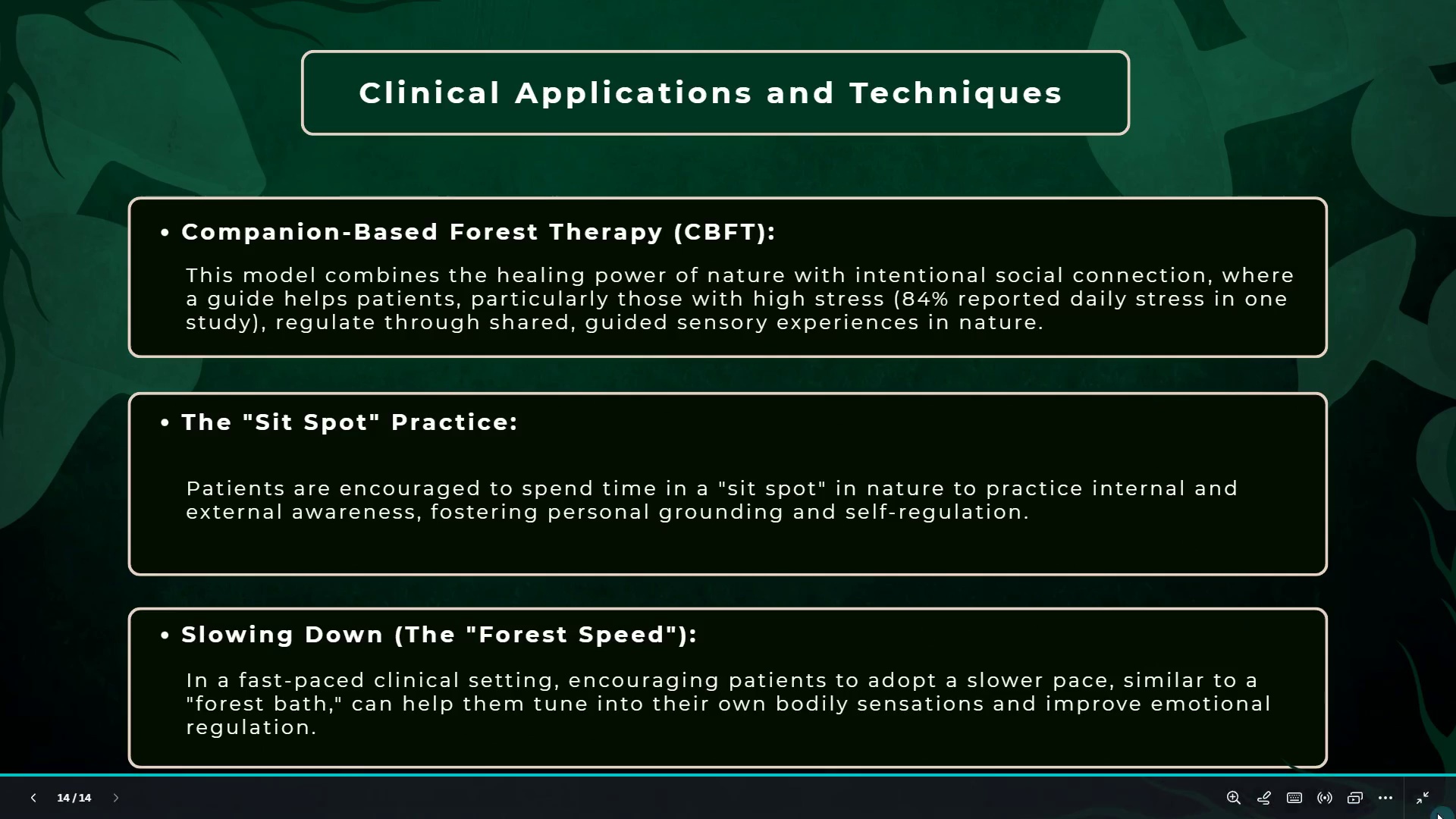 
left_click([1423, 802])
 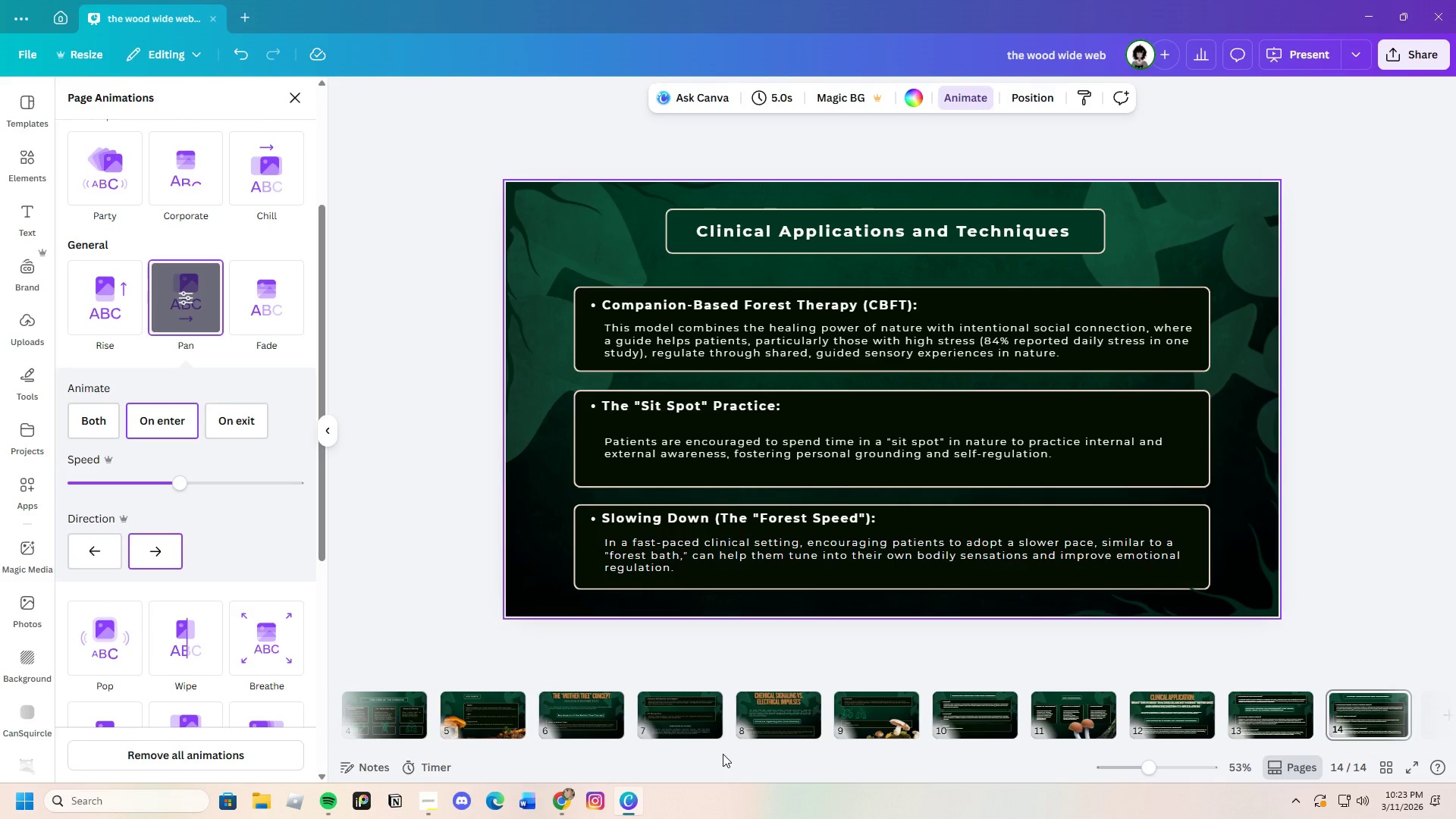 
left_click_drag(start_coordinate=[726, 750], to_coordinate=[696, 750])
 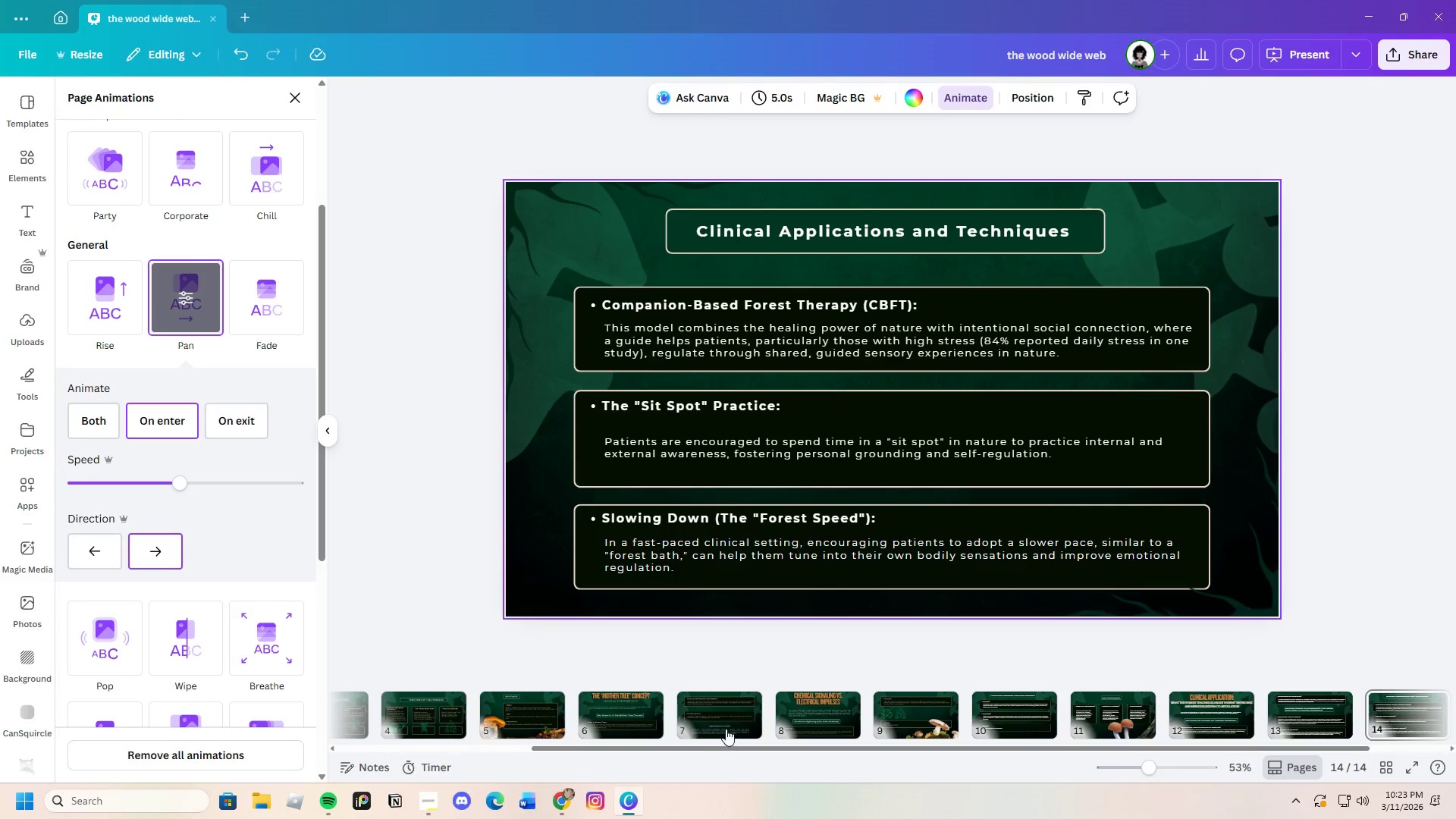 
left_click([726, 728])
 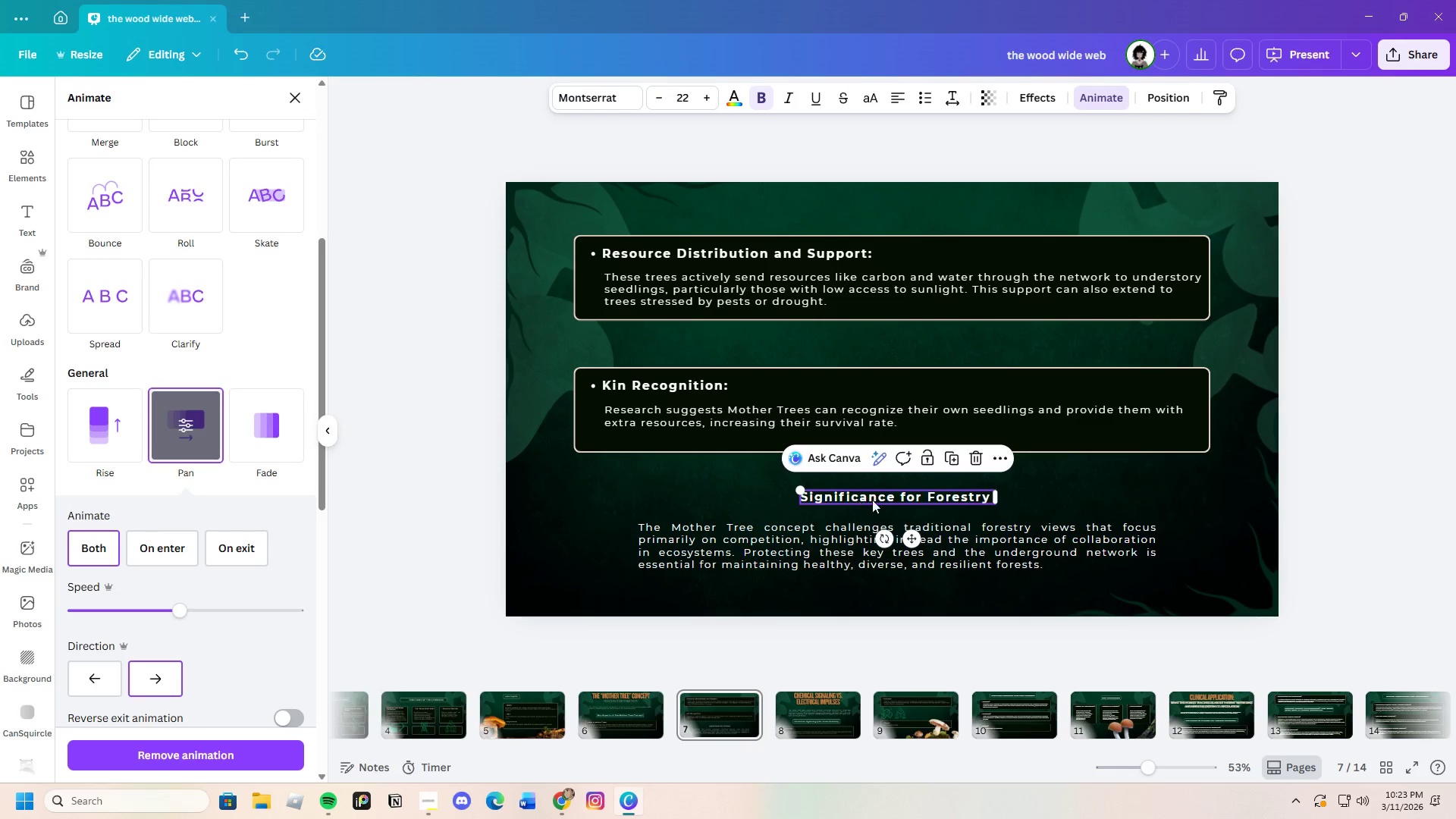 
left_click_drag(start_coordinate=[888, 497], to_coordinate=[884, 500])
 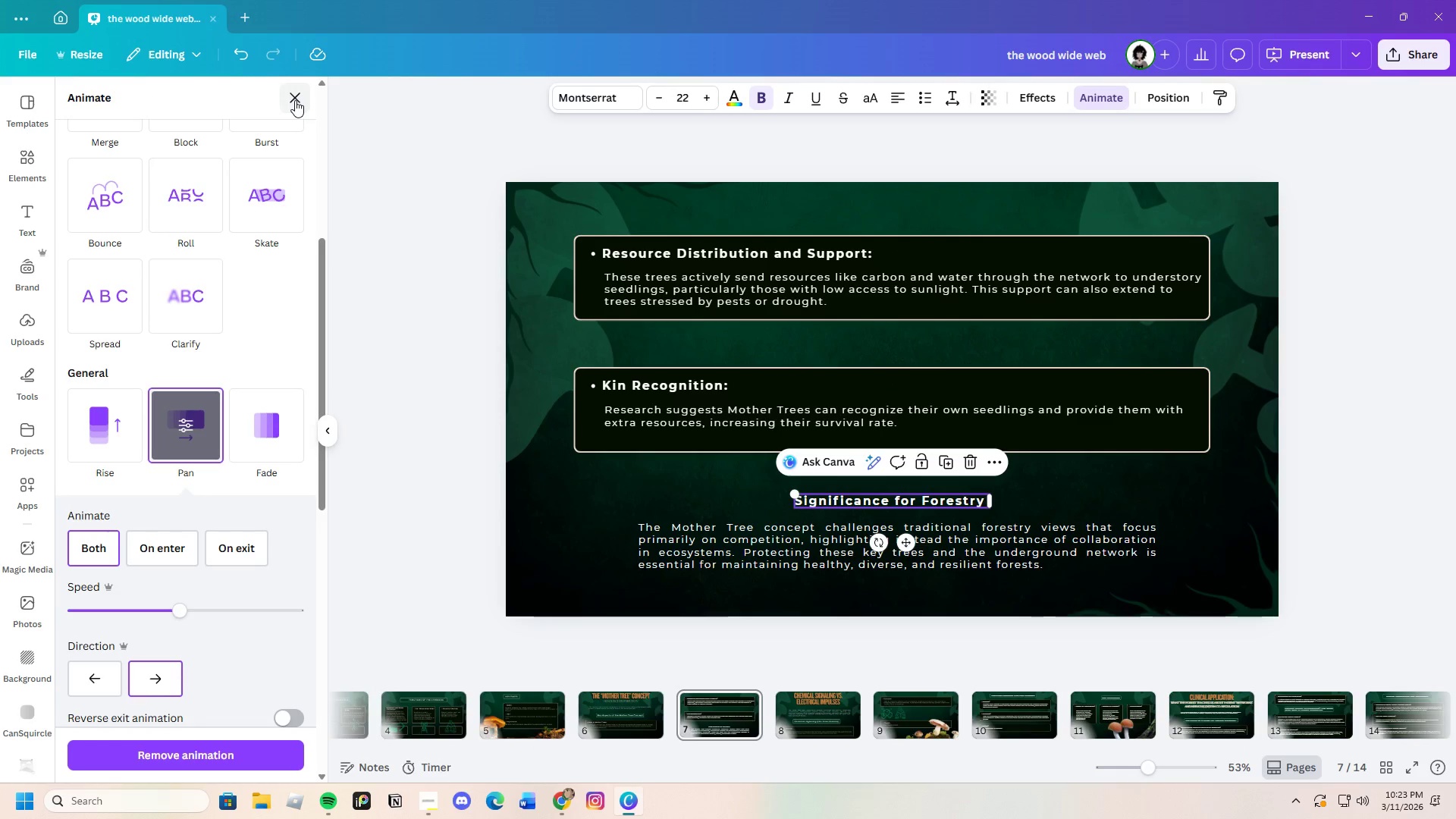 
left_click([295, 100])
 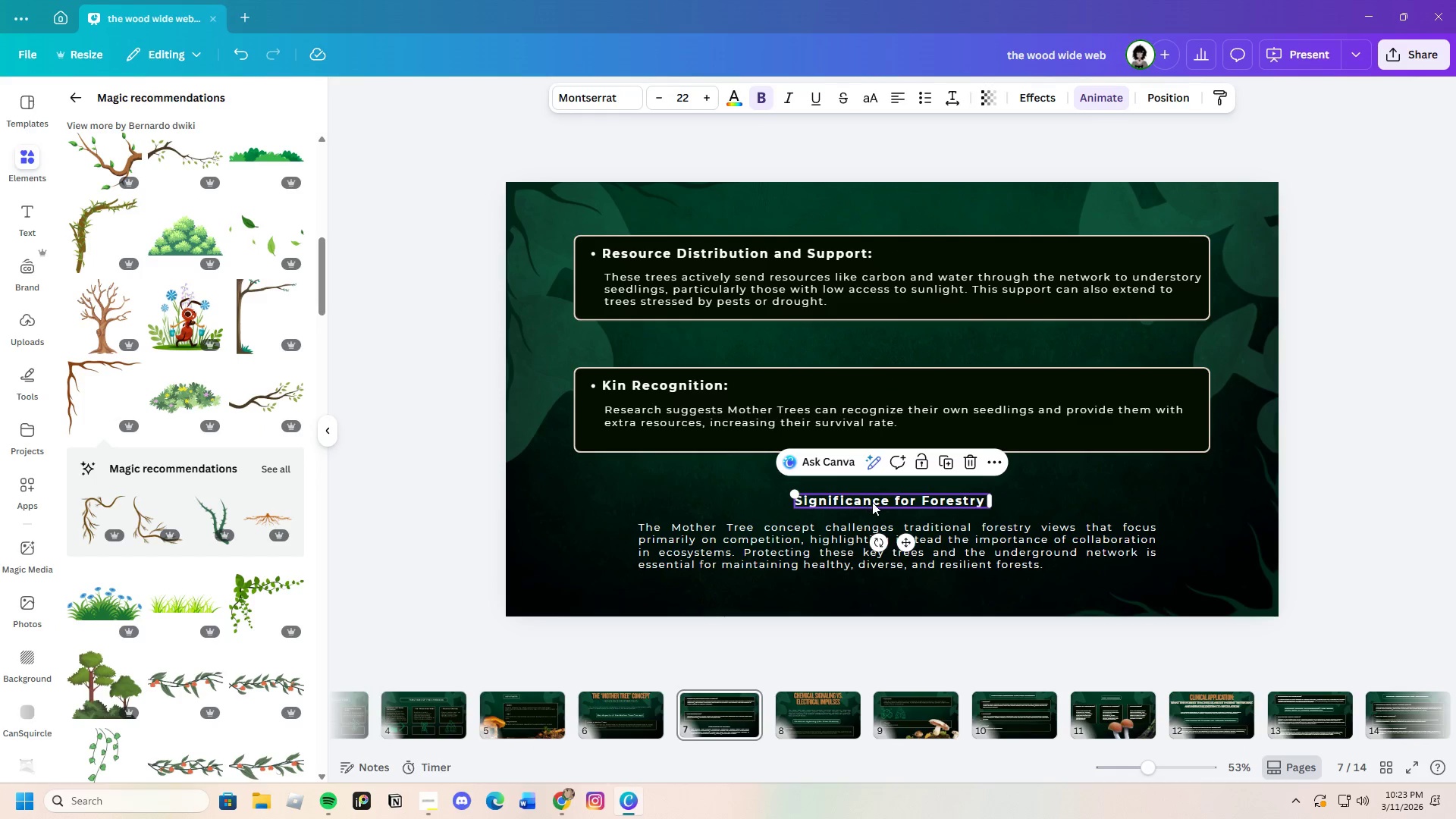 
left_click_drag(start_coordinate=[874, 502], to_coordinate=[873, 498])
 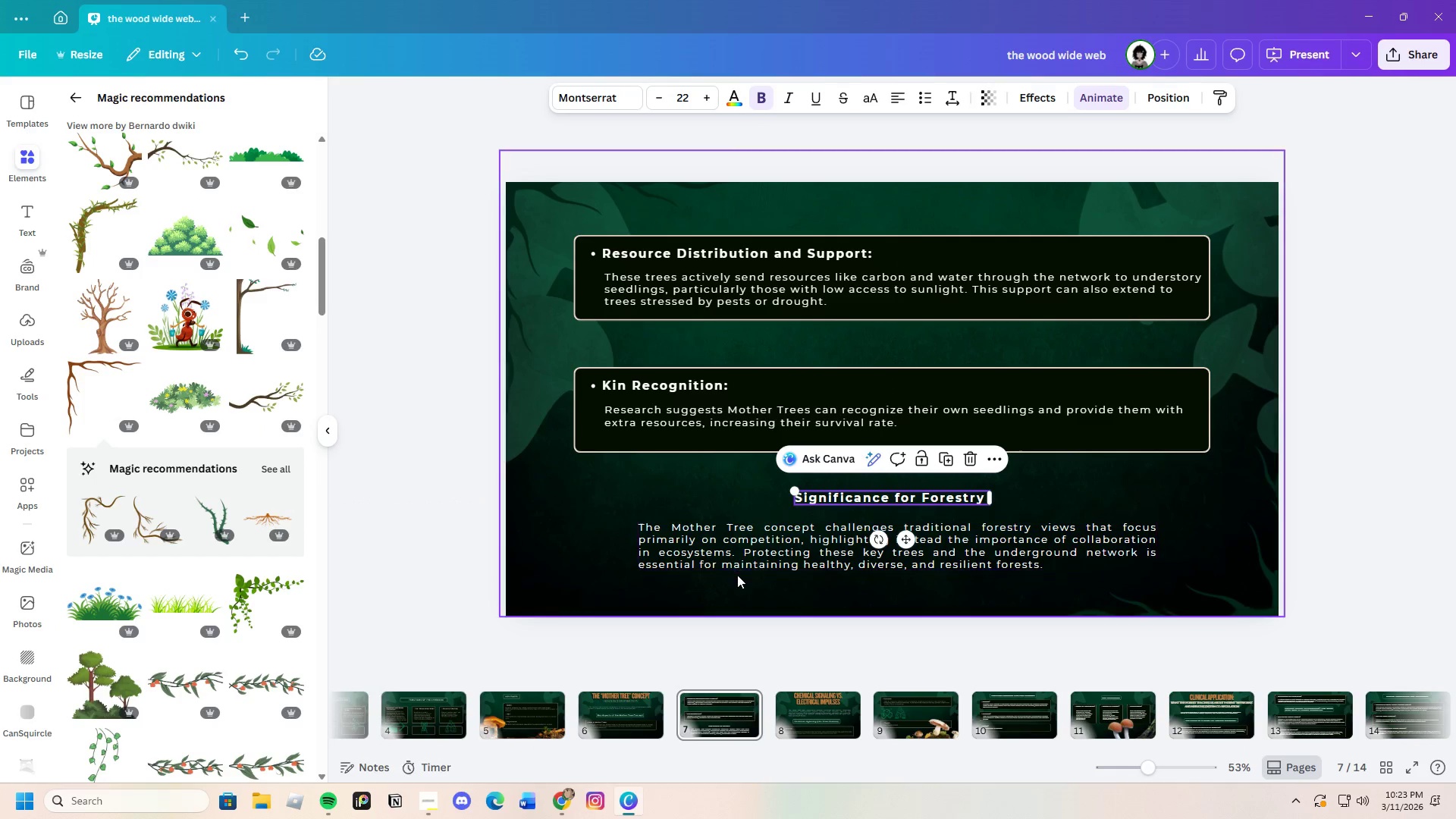 
left_click([737, 579])
 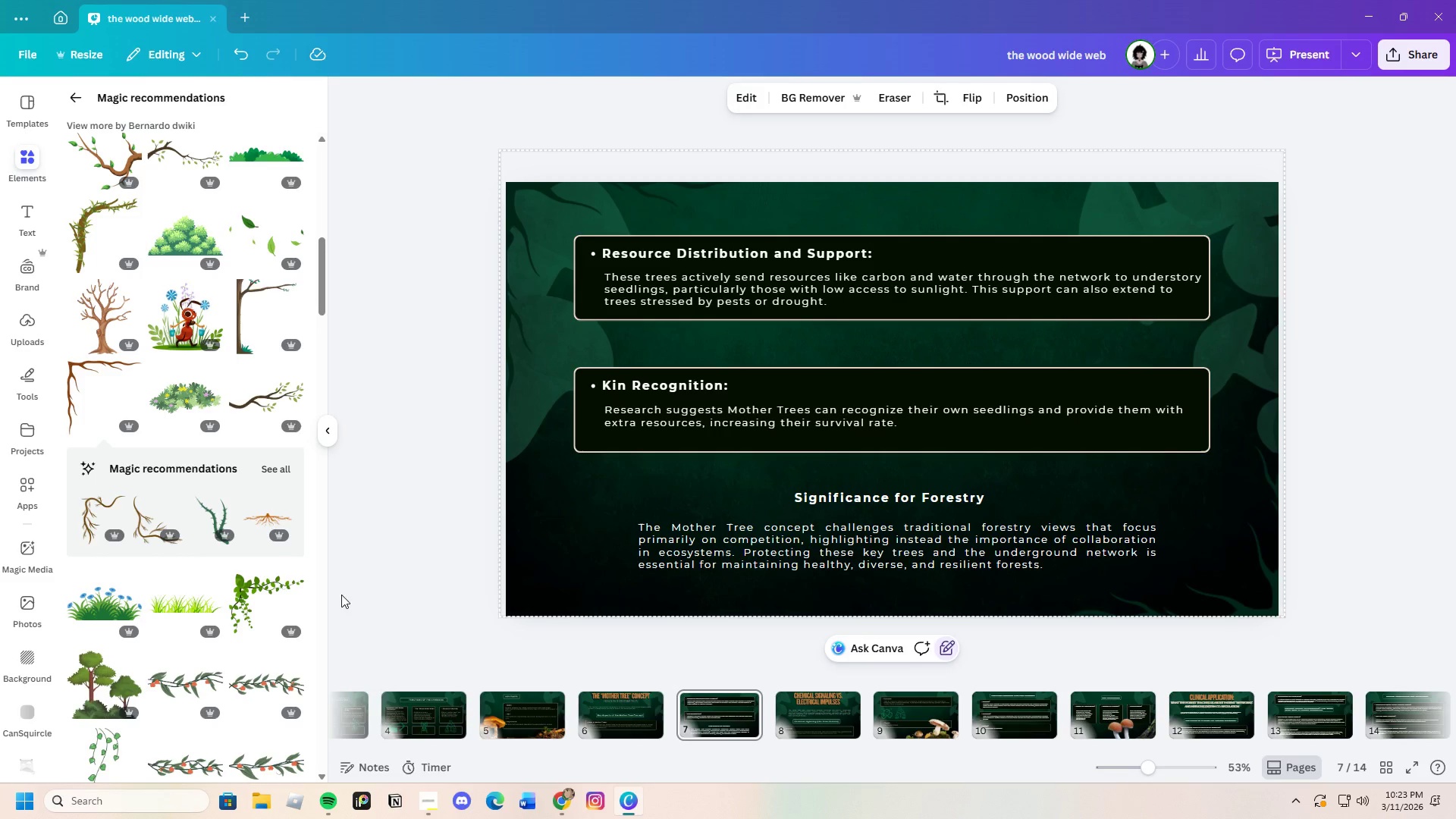 
scroll: coordinate [201, 620], scroll_direction: down, amount: 21.0
 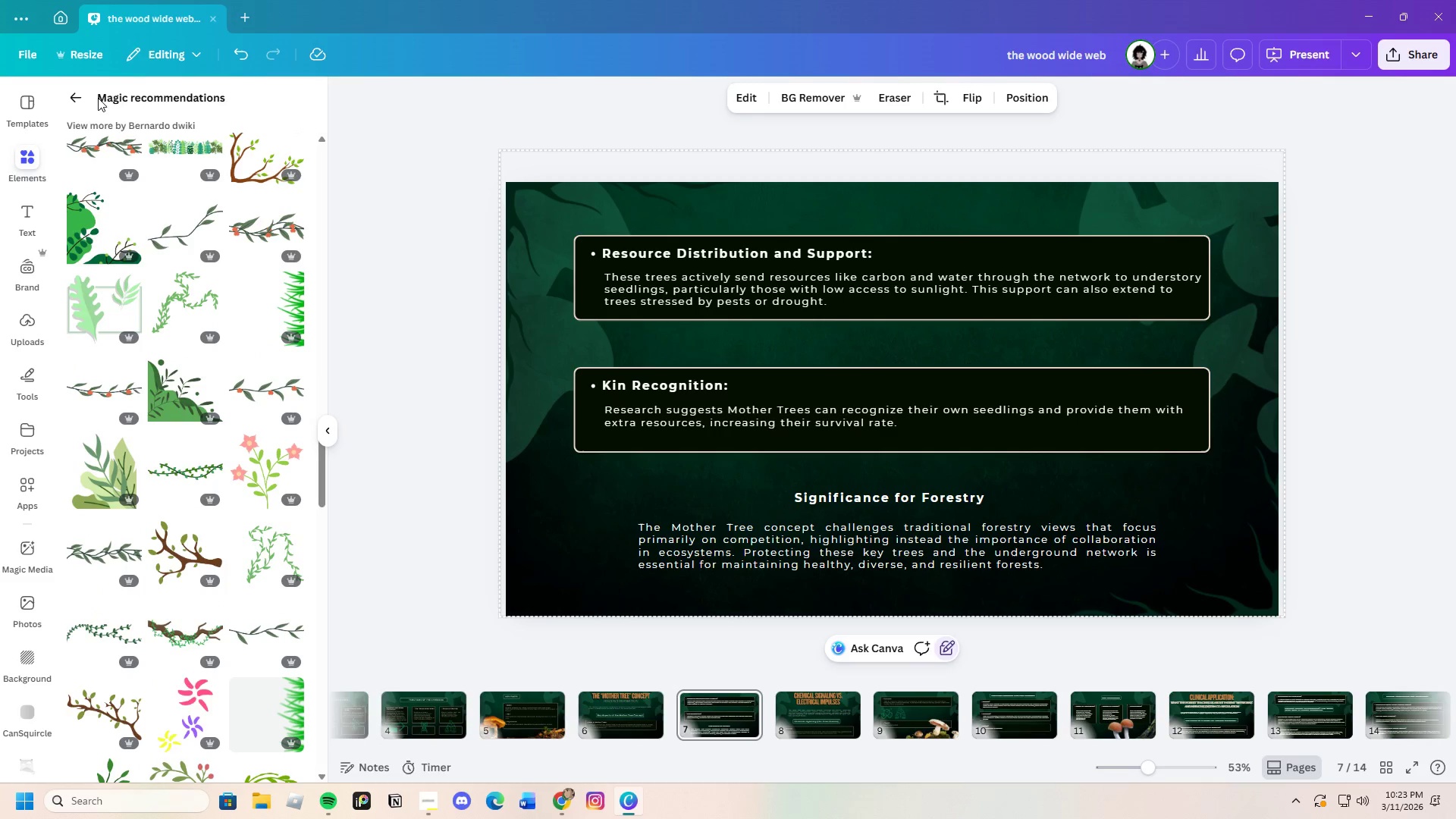 
left_click([88, 92])
 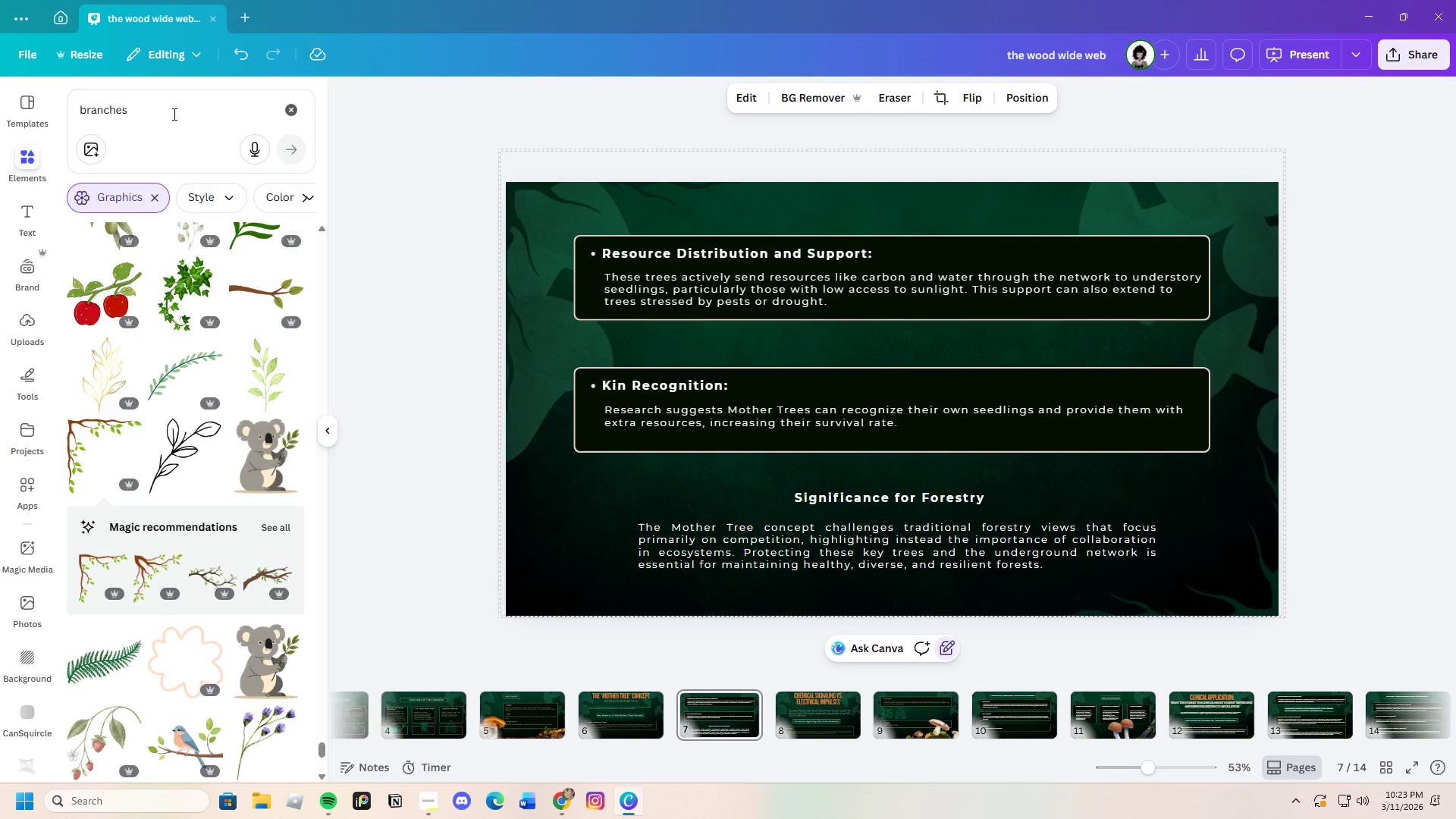 
left_click_drag(start_coordinate=[173, 113], to_coordinate=[40, 127])
 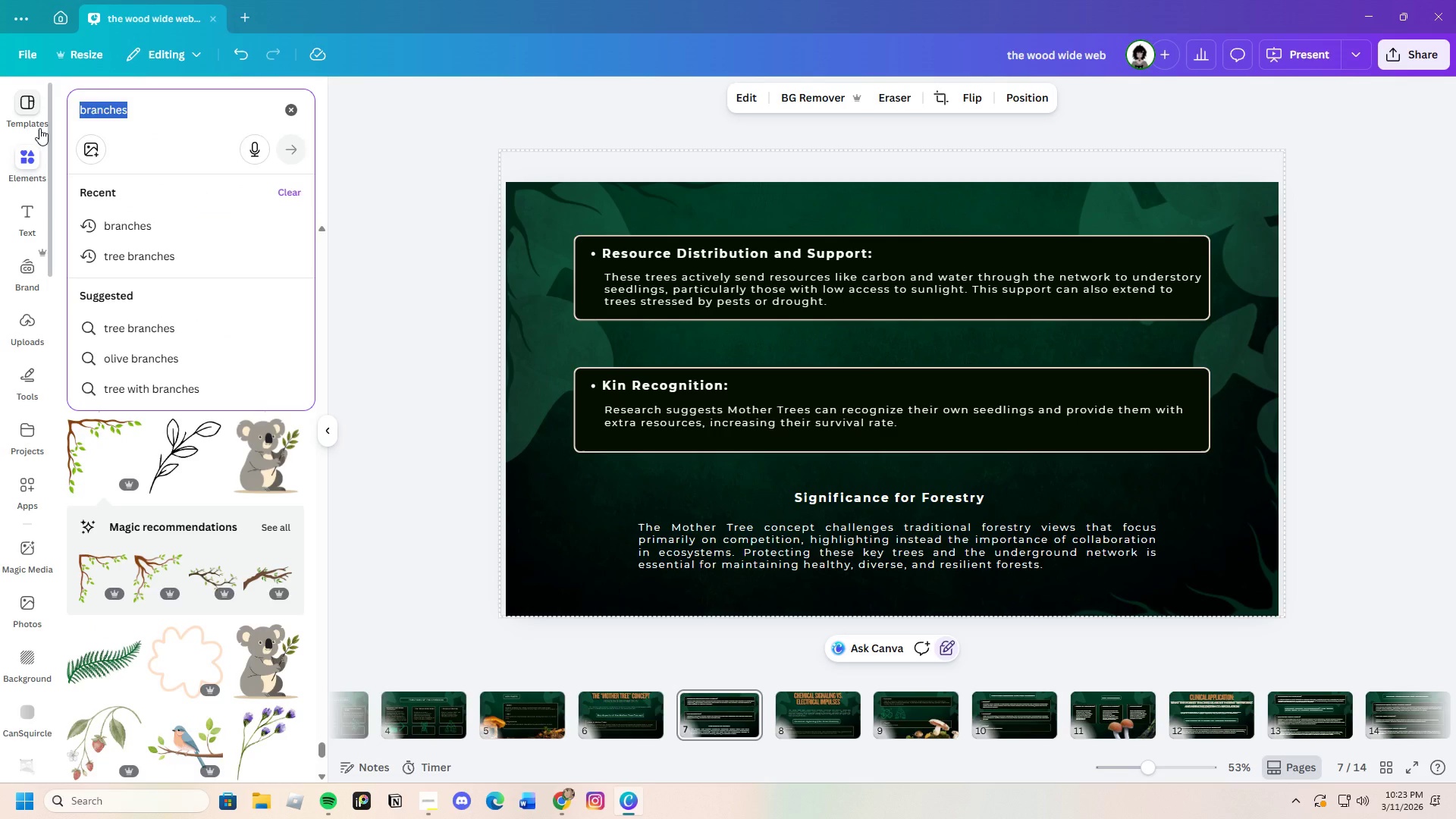 
key(Control+Backspace)
 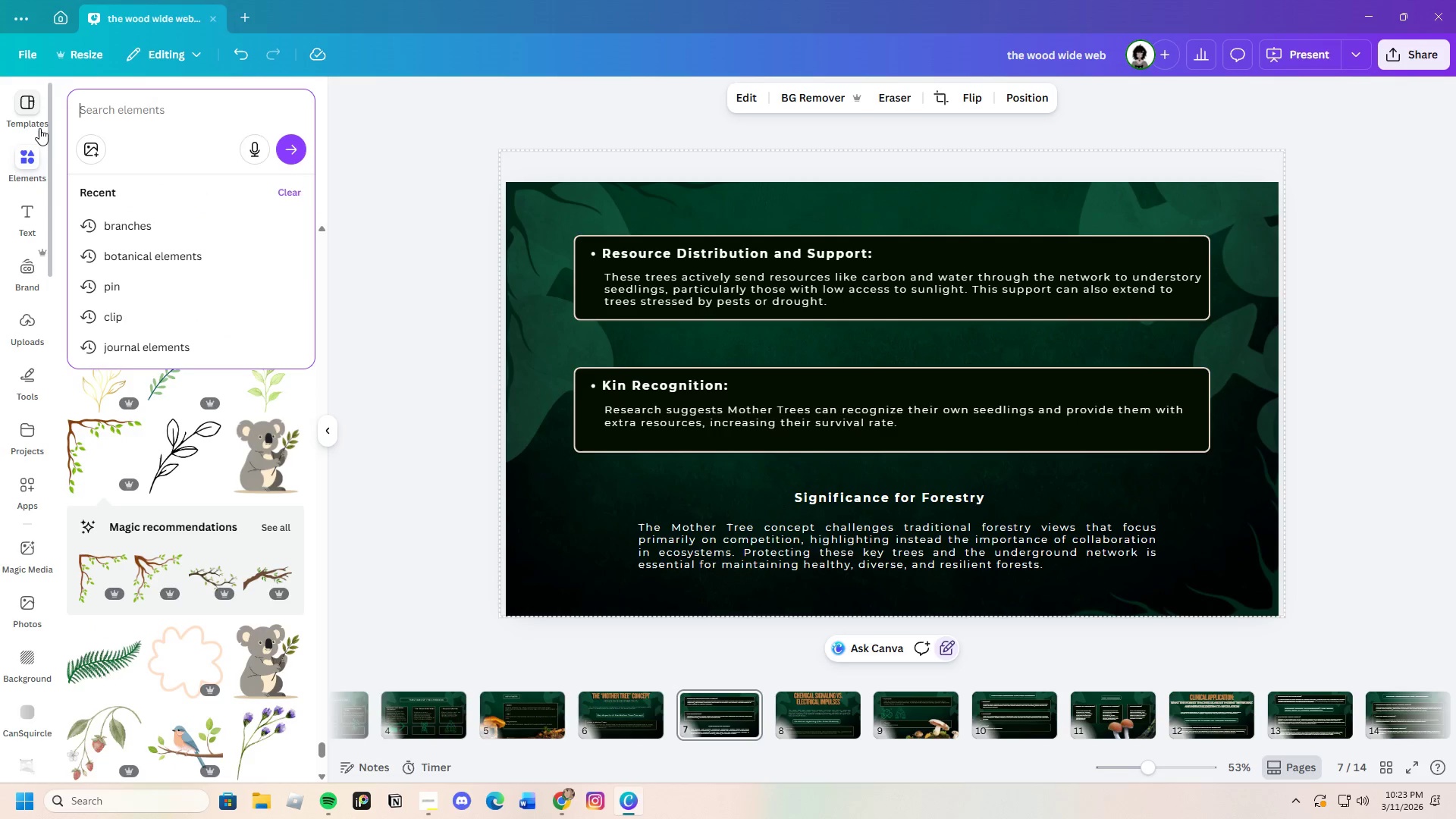 
key(Control+B)
 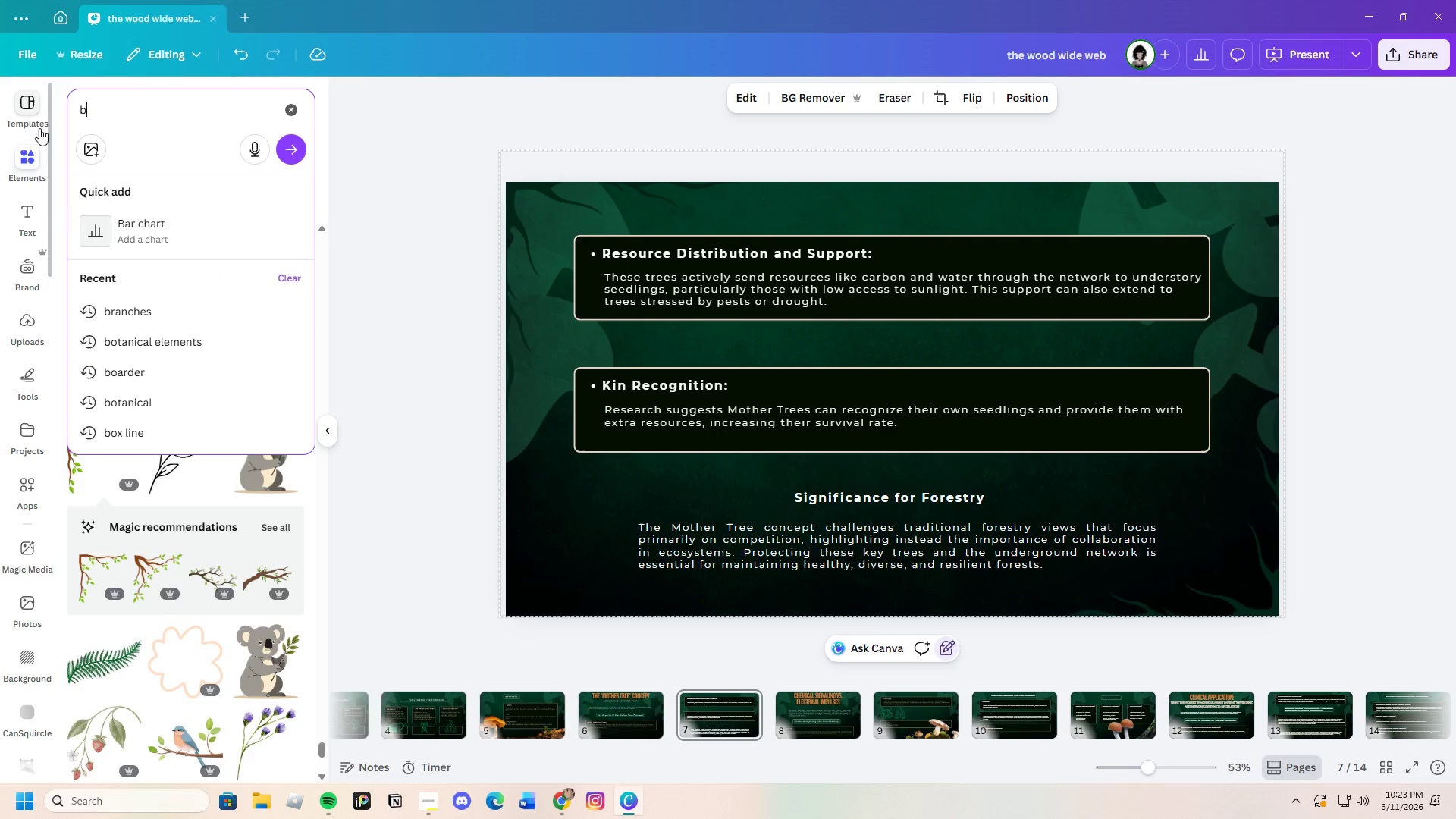 
key(Control+O)
 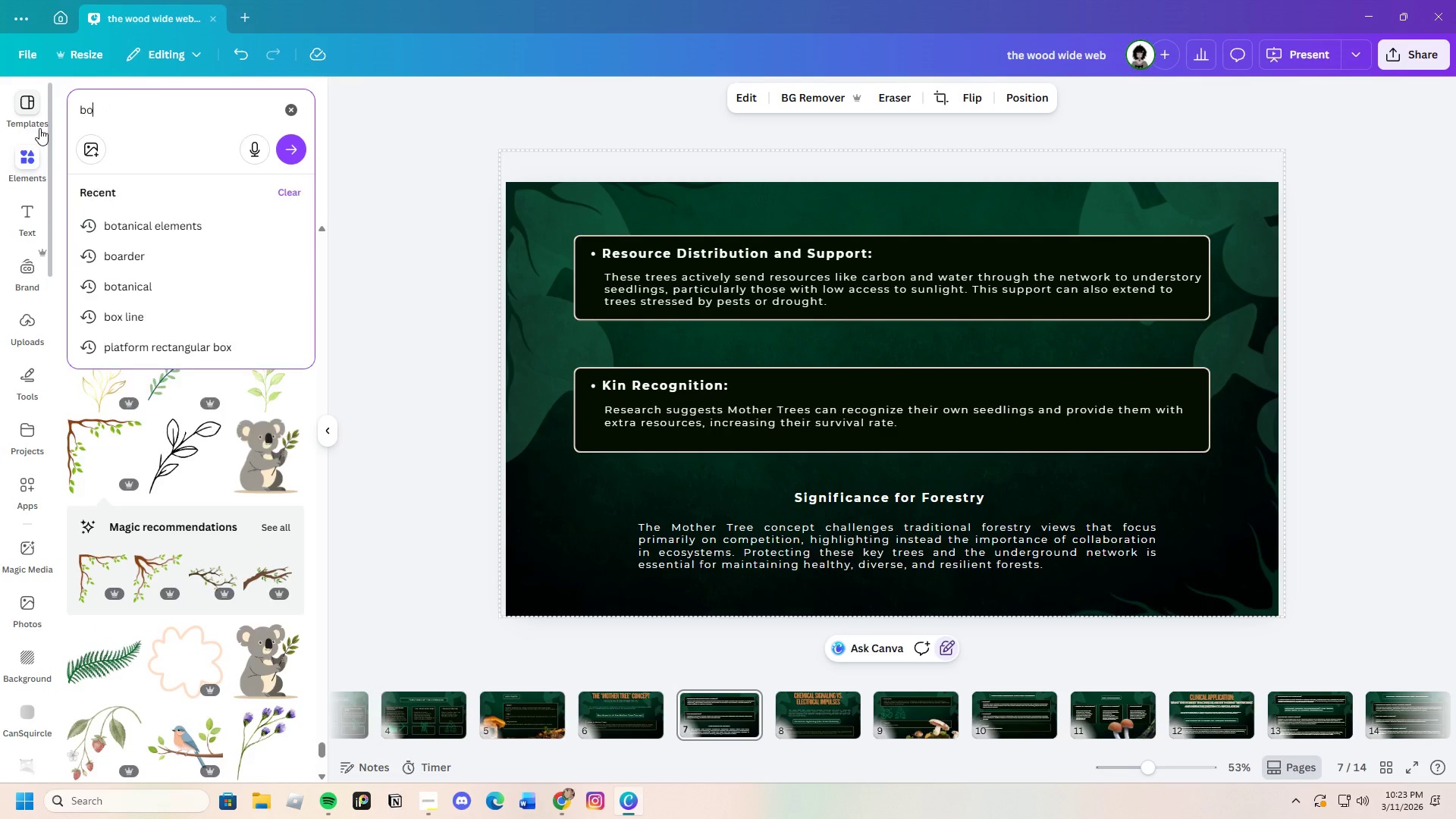 
key(Control+A)
 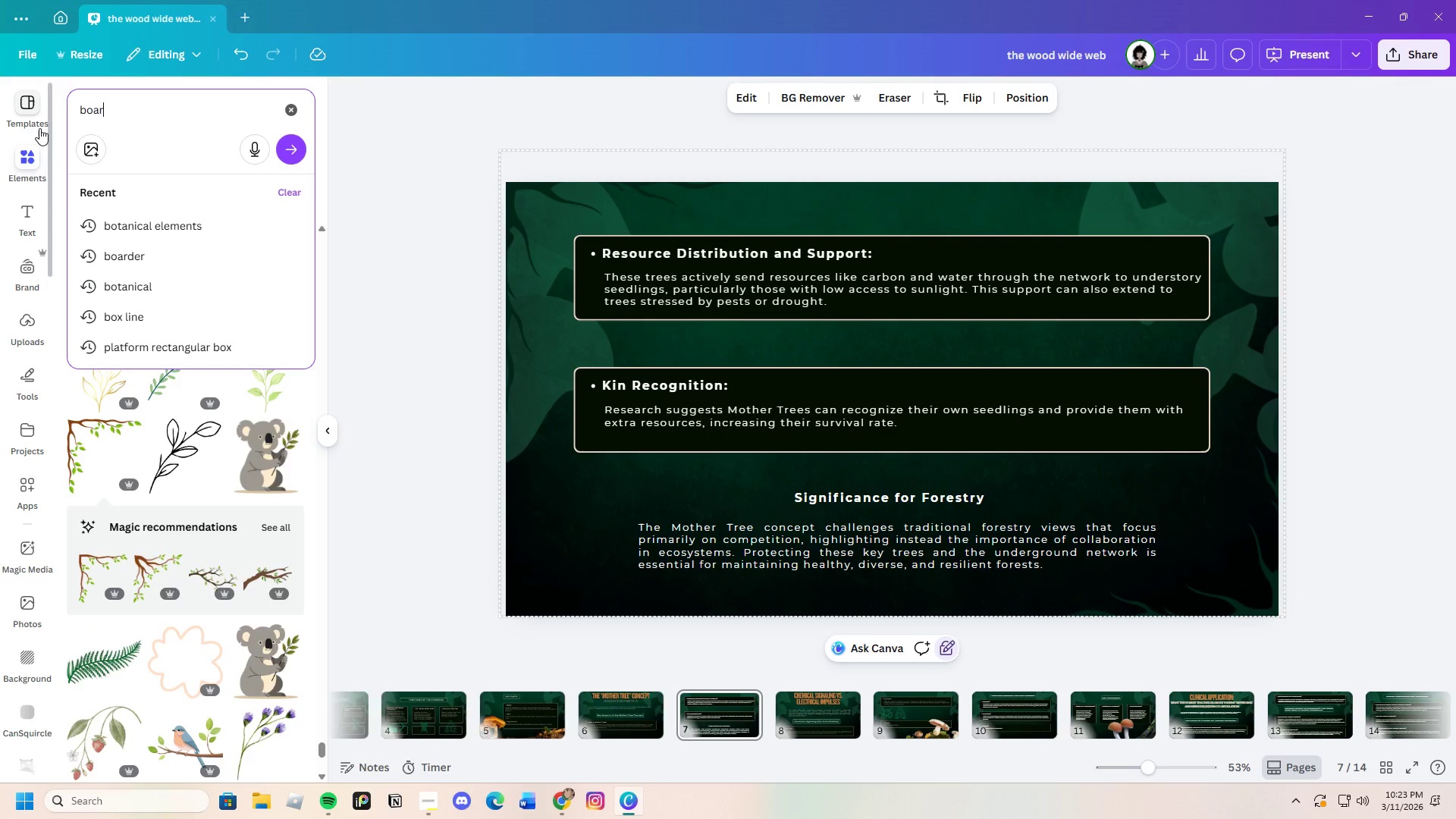 
key(Control+R)
 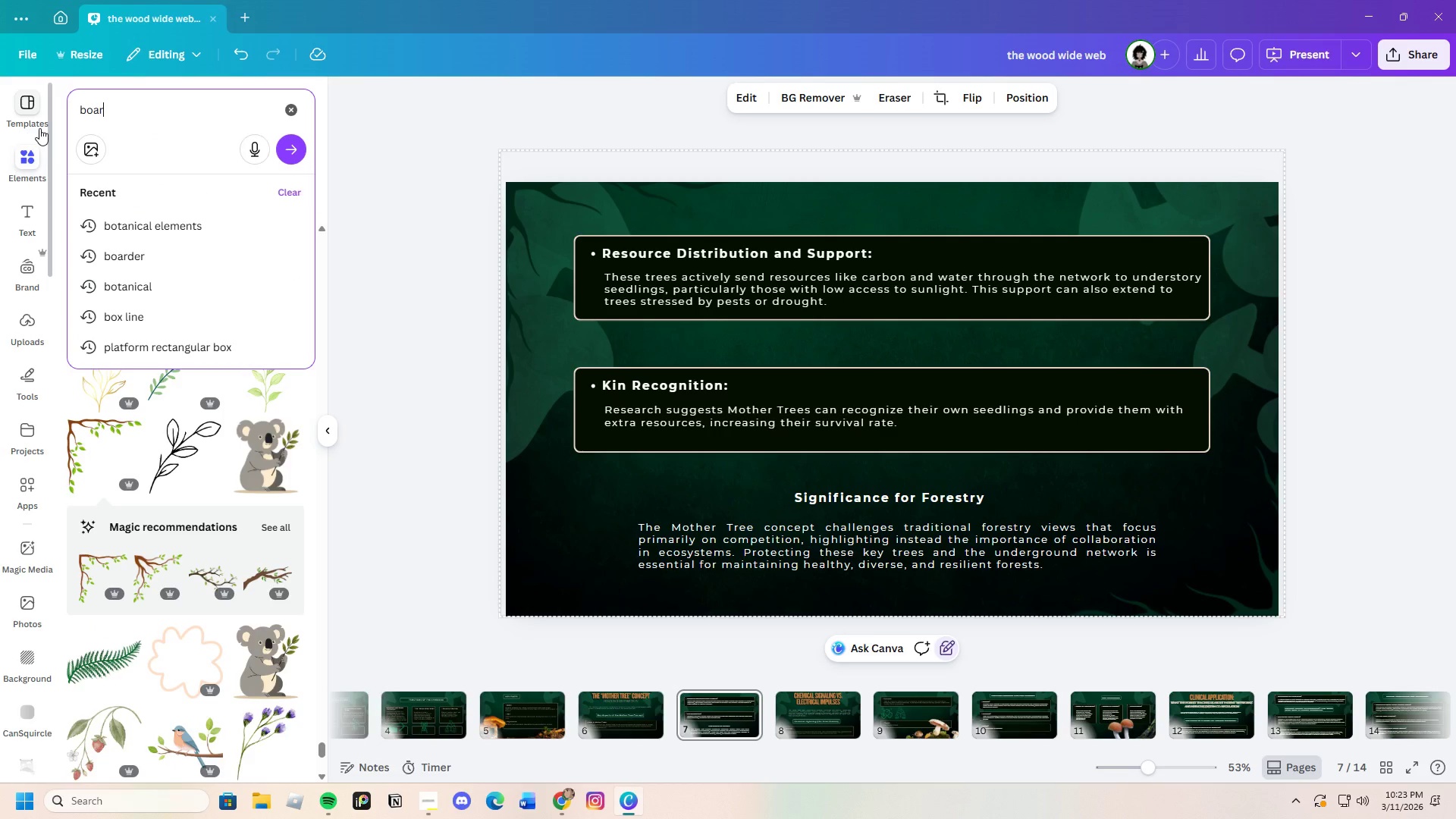 
key(Control+D)
 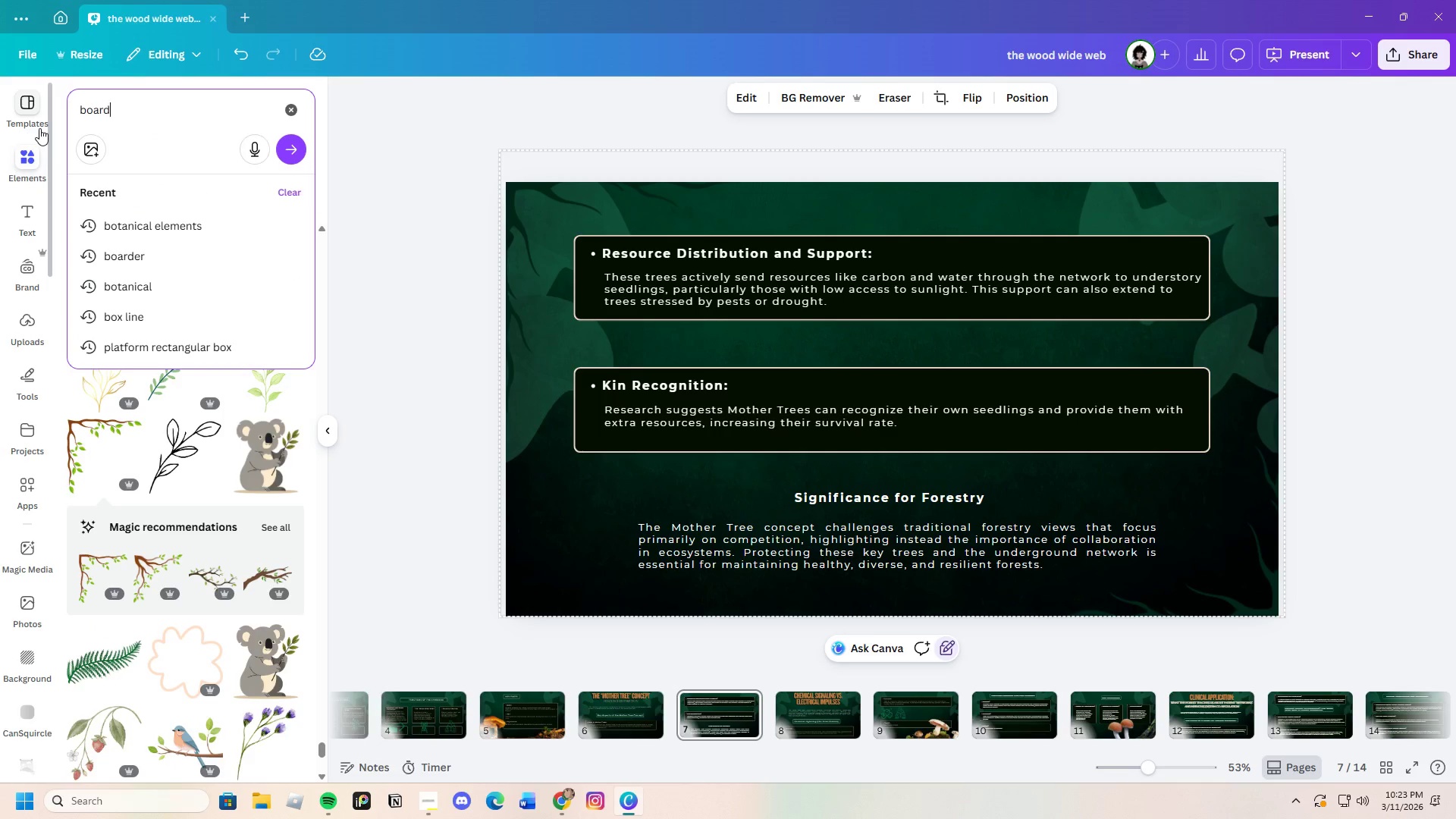 
key(Control+E)
 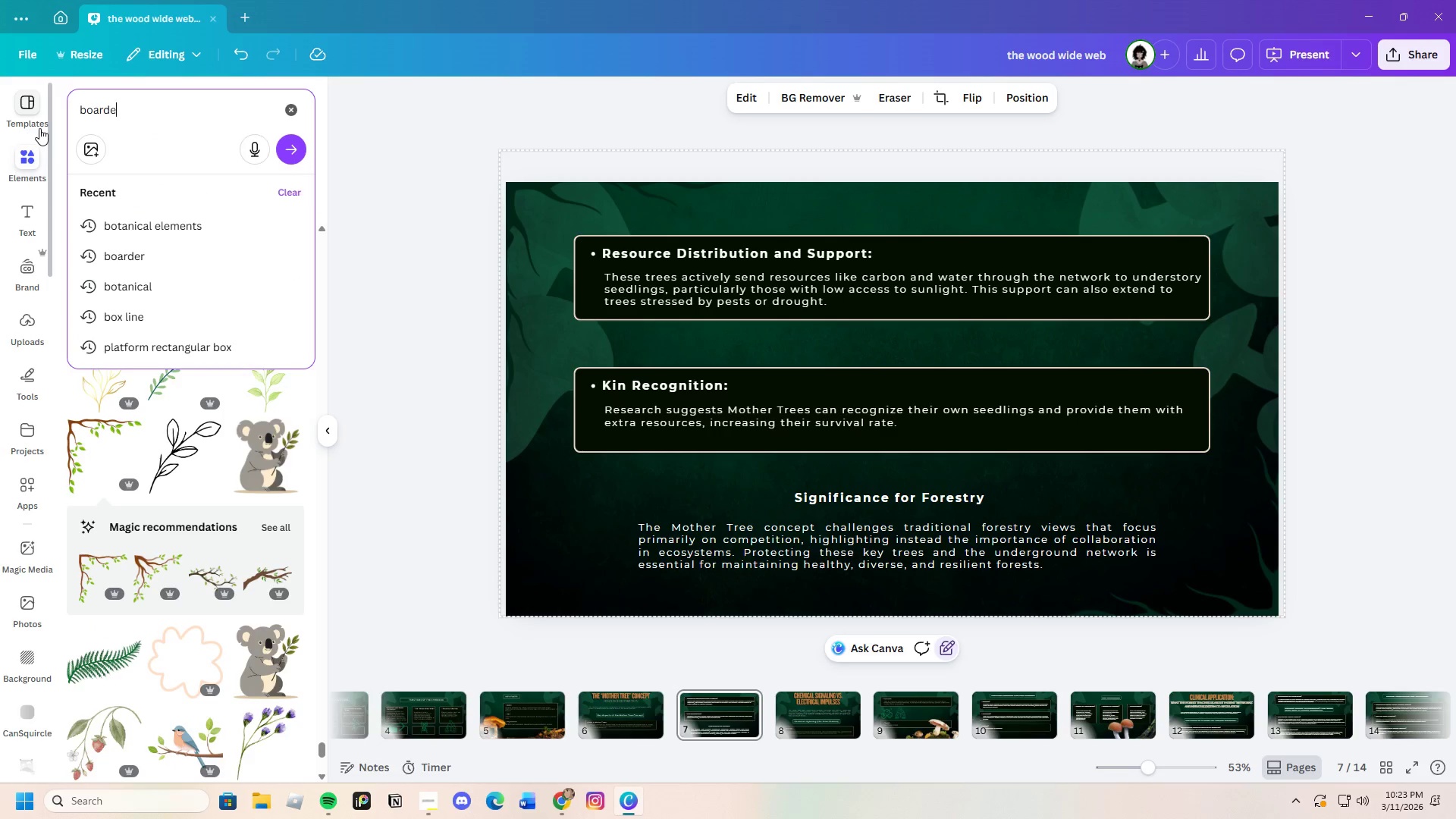 
key(Control+R)
 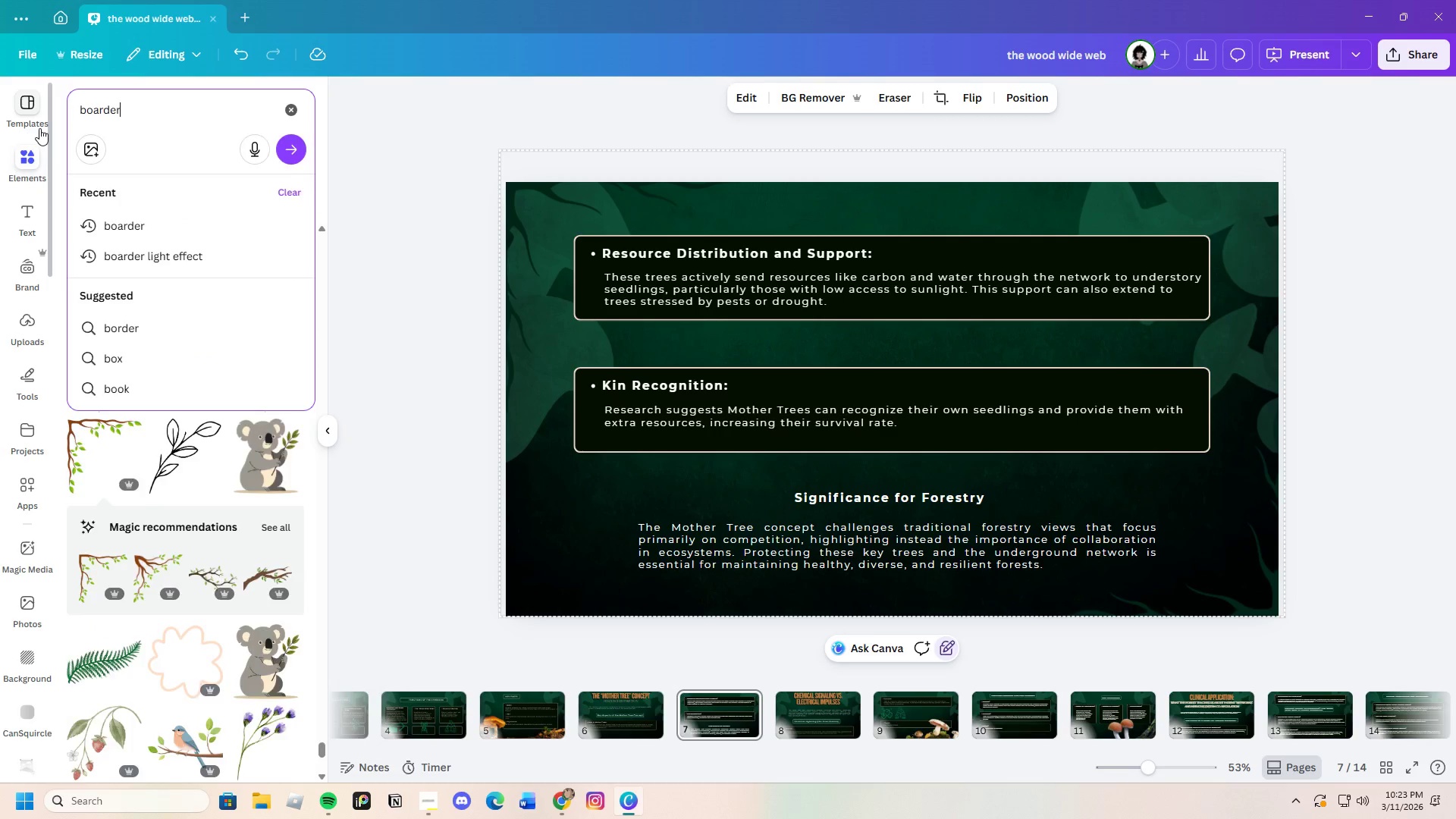 
key(Control+Enter)
 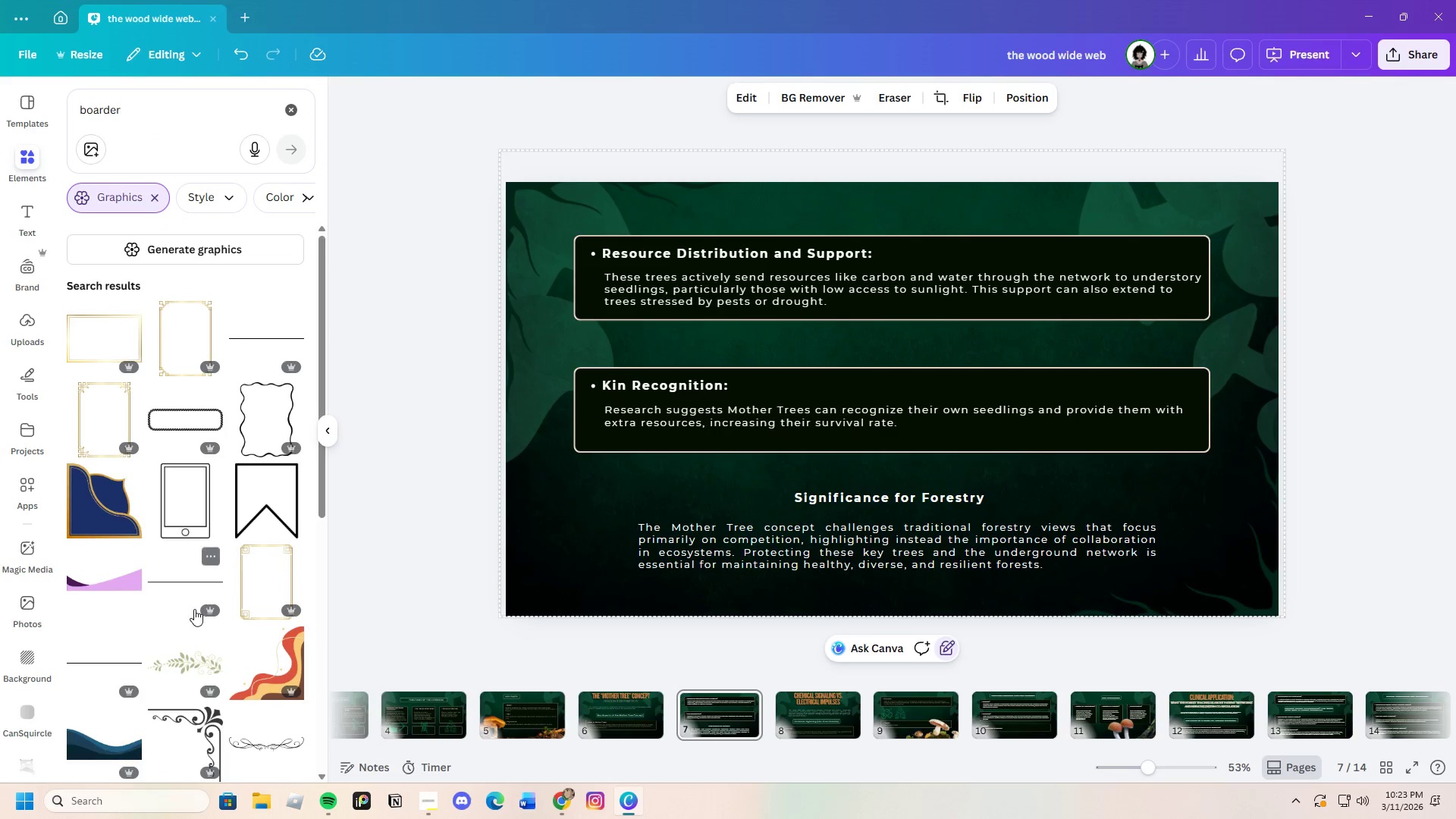 
scroll: coordinate [172, 597], scroll_direction: down, amount: 28.0
 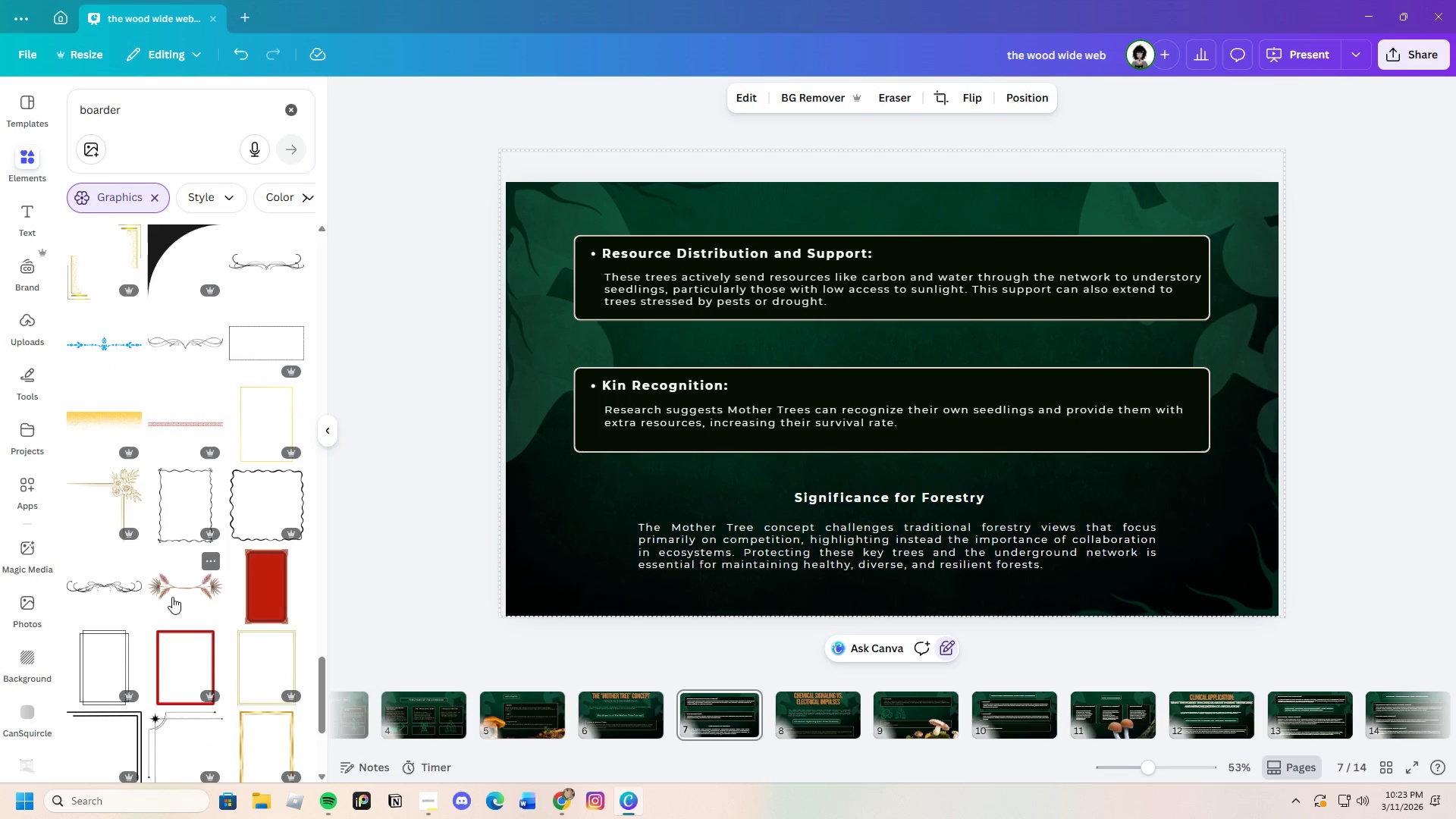 
scroll: coordinate [171, 594], scroll_direction: down, amount: 6.0
 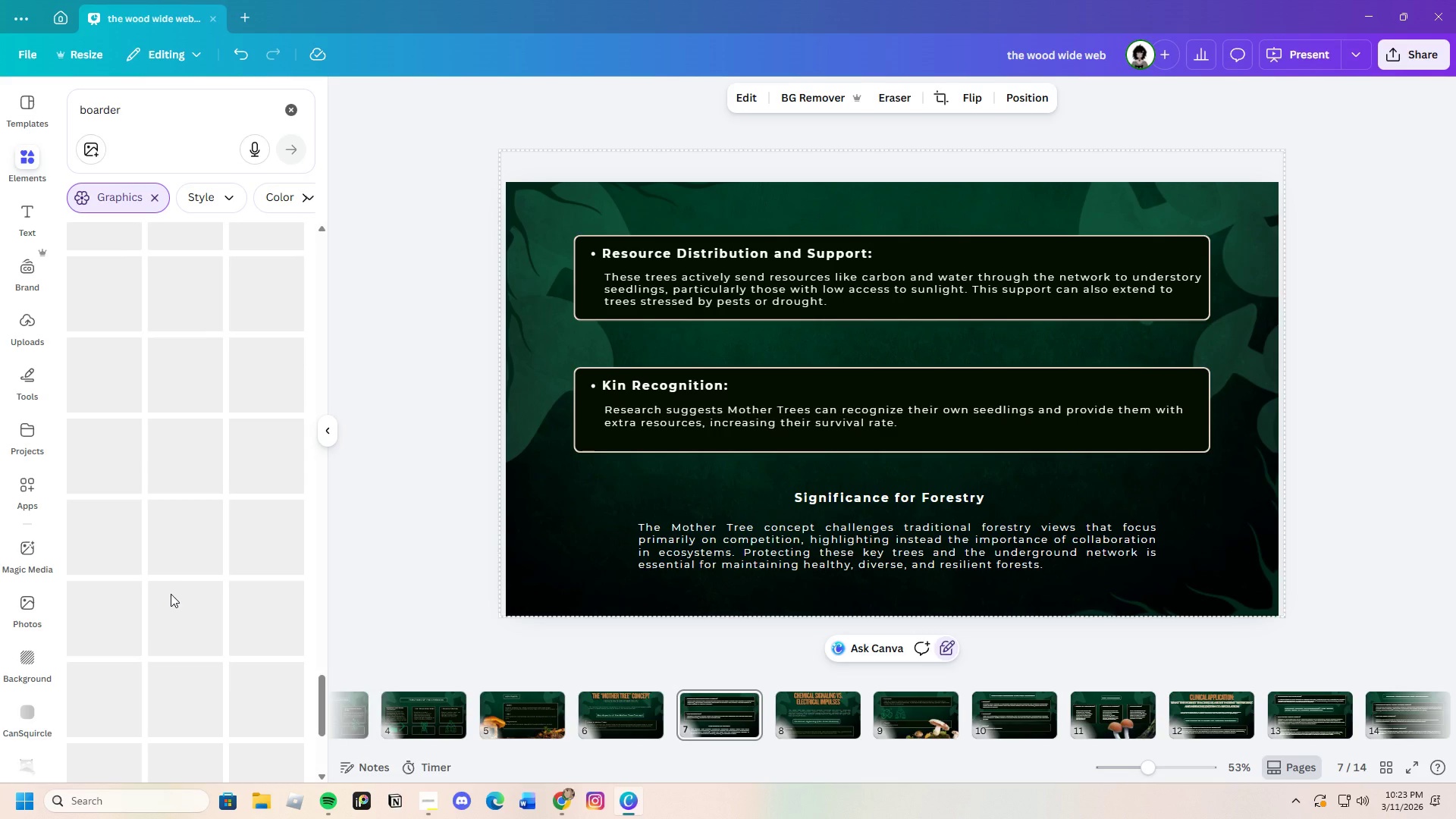 
scroll: coordinate [171, 594], scroll_direction: up, amount: 2.0
 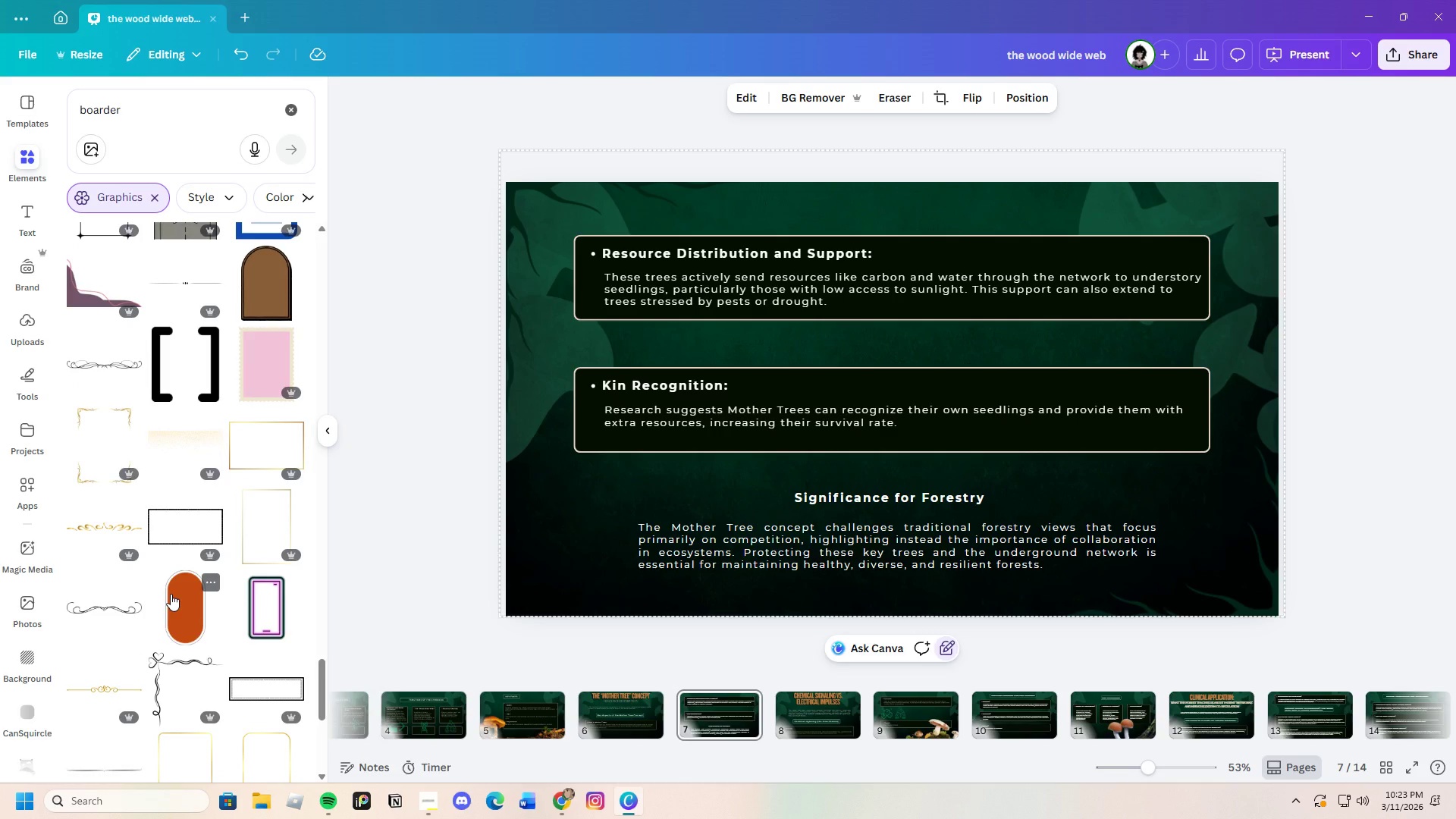 
left_click([81, 455])
 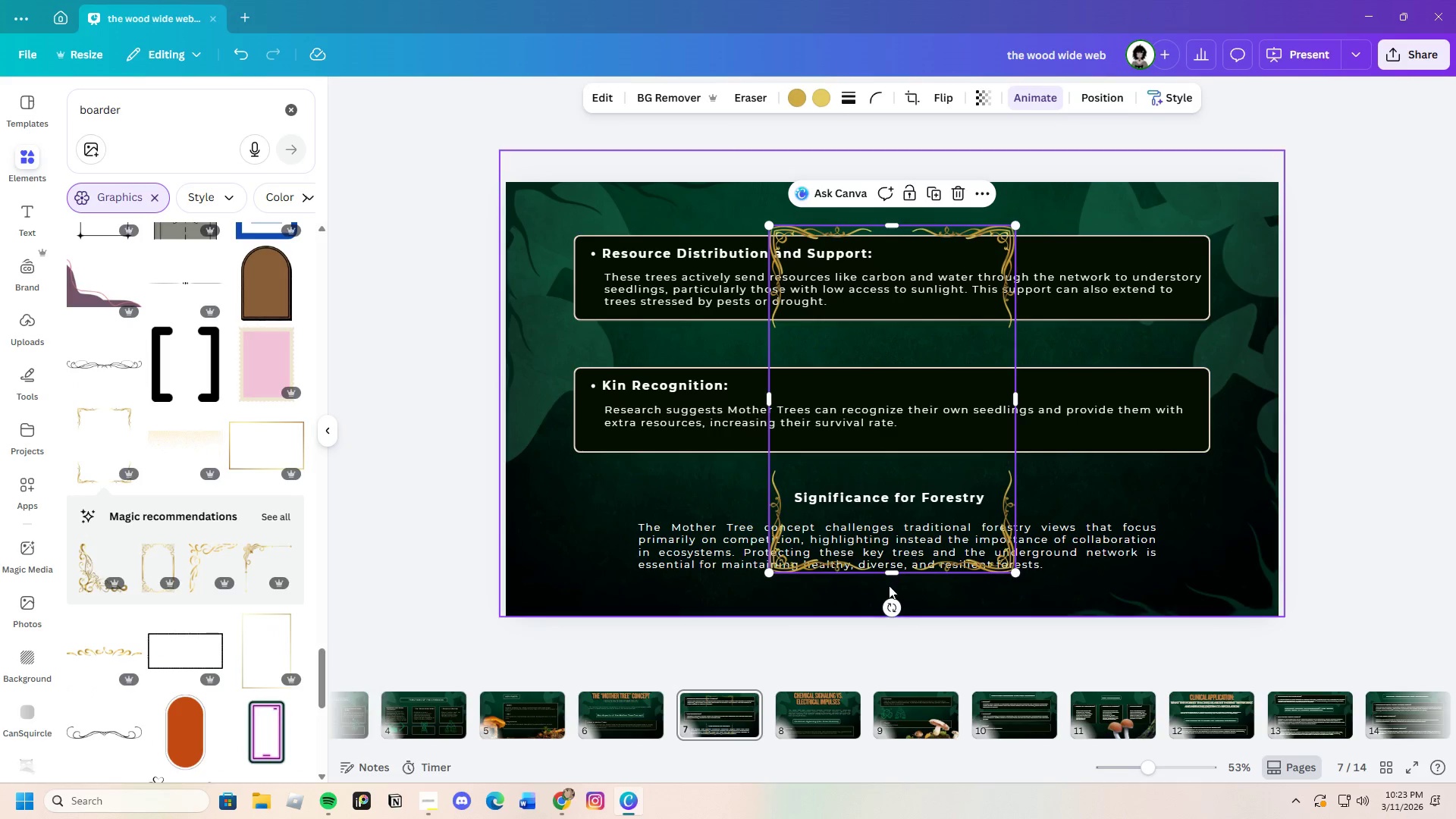 
left_click_drag(start_coordinate=[896, 612], to_coordinate=[759, 406])
 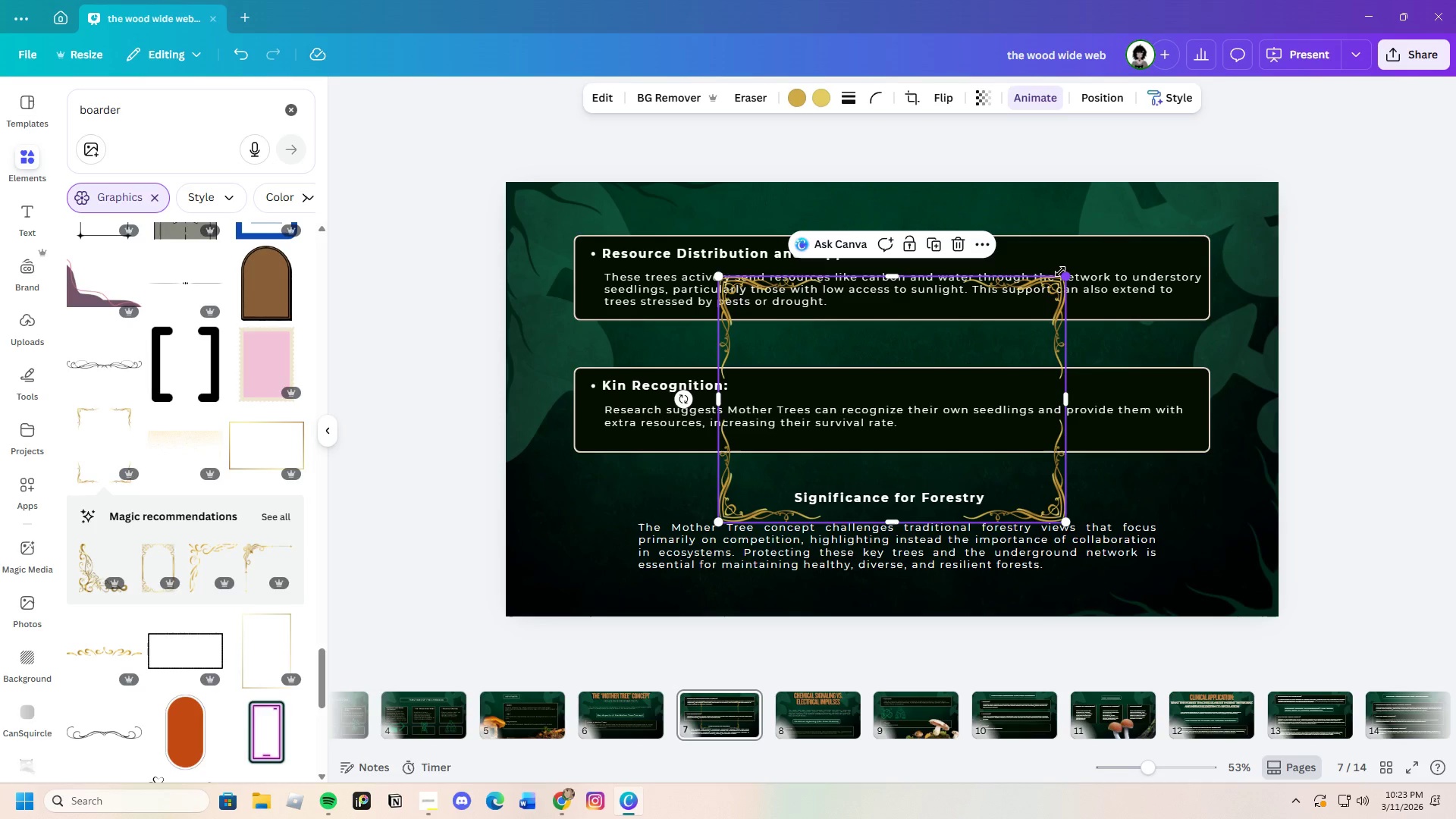 
left_click_drag(start_coordinate=[1063, 276], to_coordinate=[977, 428])
 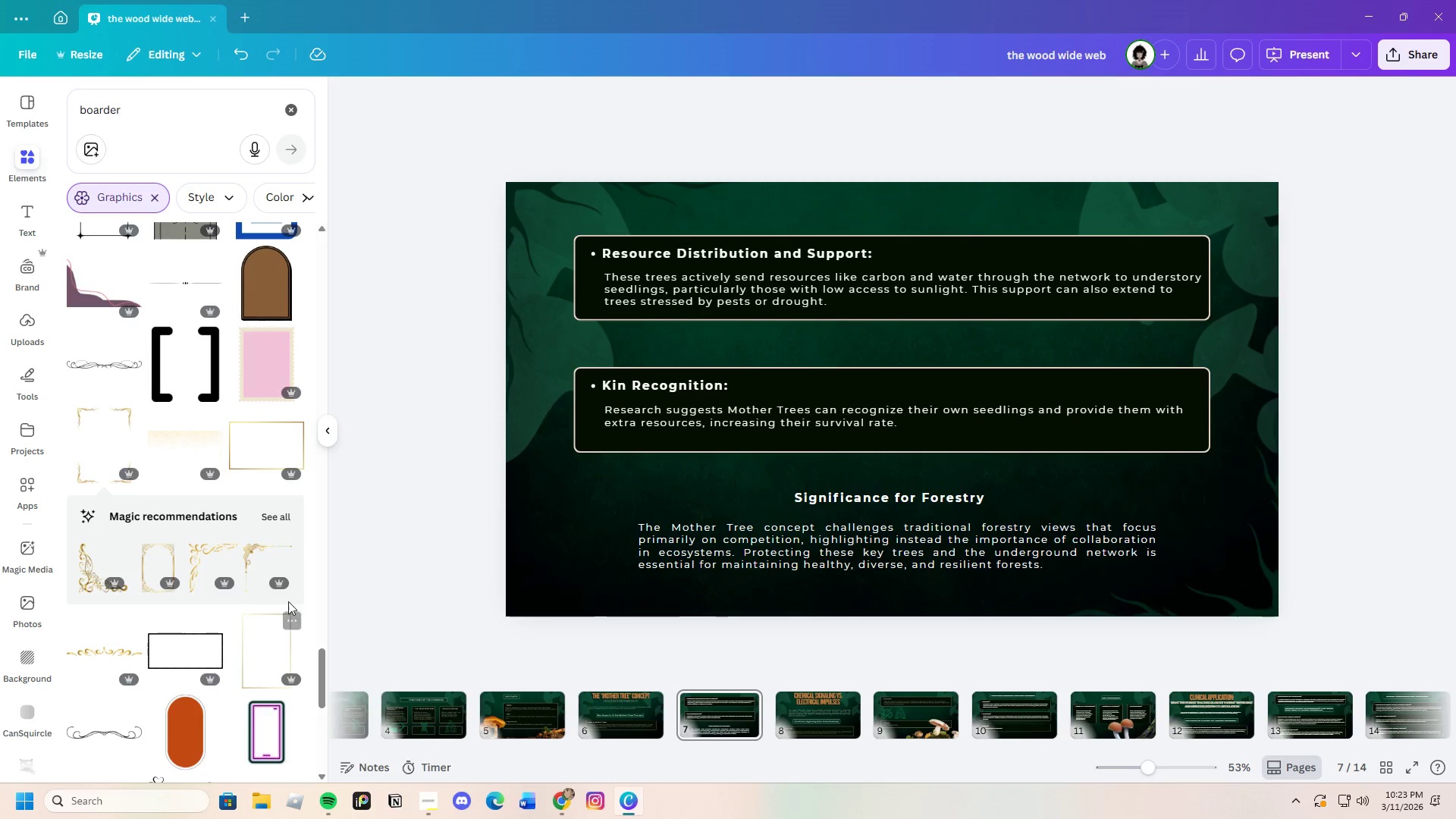 
left_click([283, 515])
 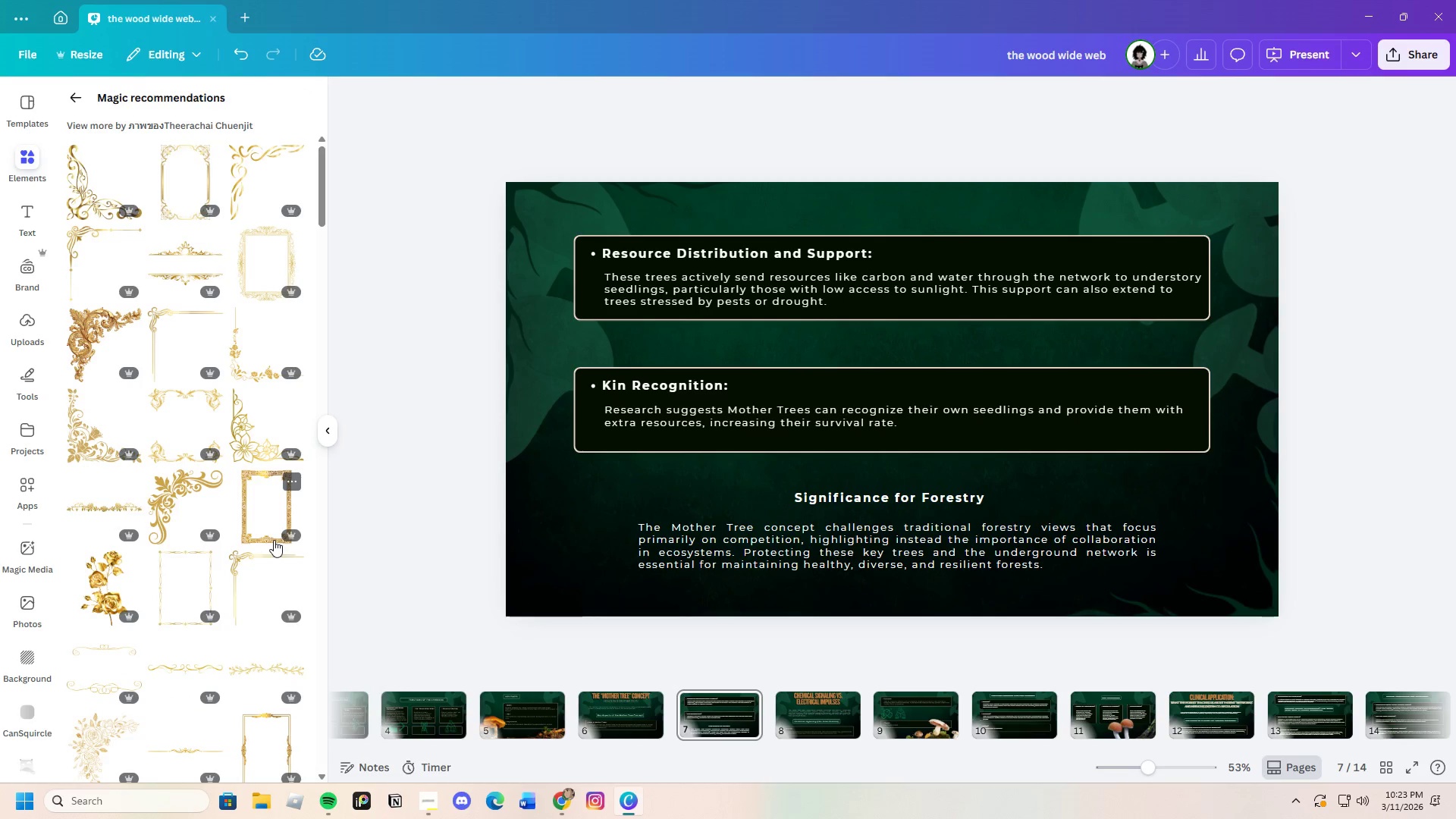 
scroll: coordinate [209, 562], scroll_direction: down, amount: 13.0
 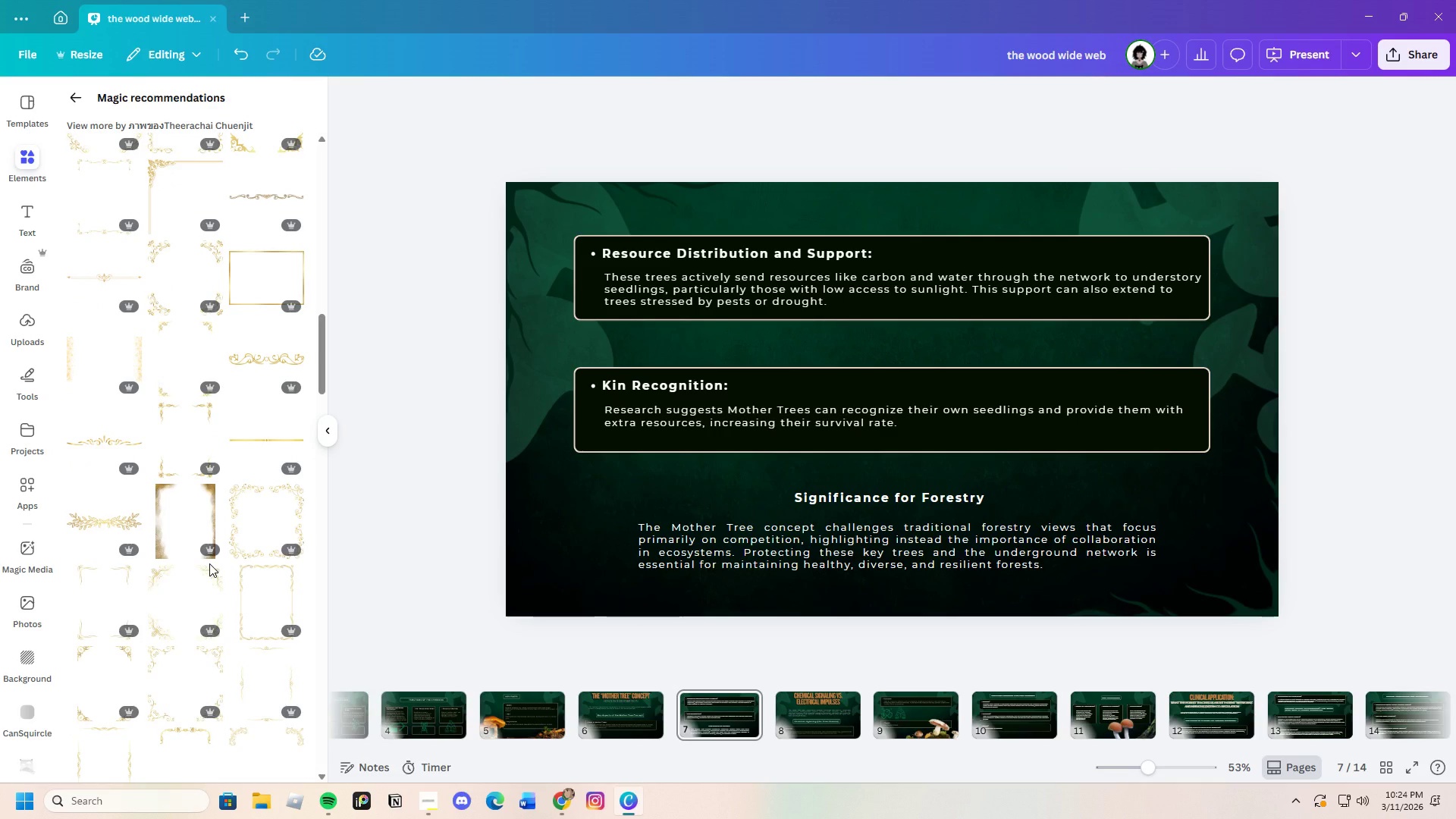 
scroll: coordinate [242, 582], scroll_direction: down, amount: 17.0
 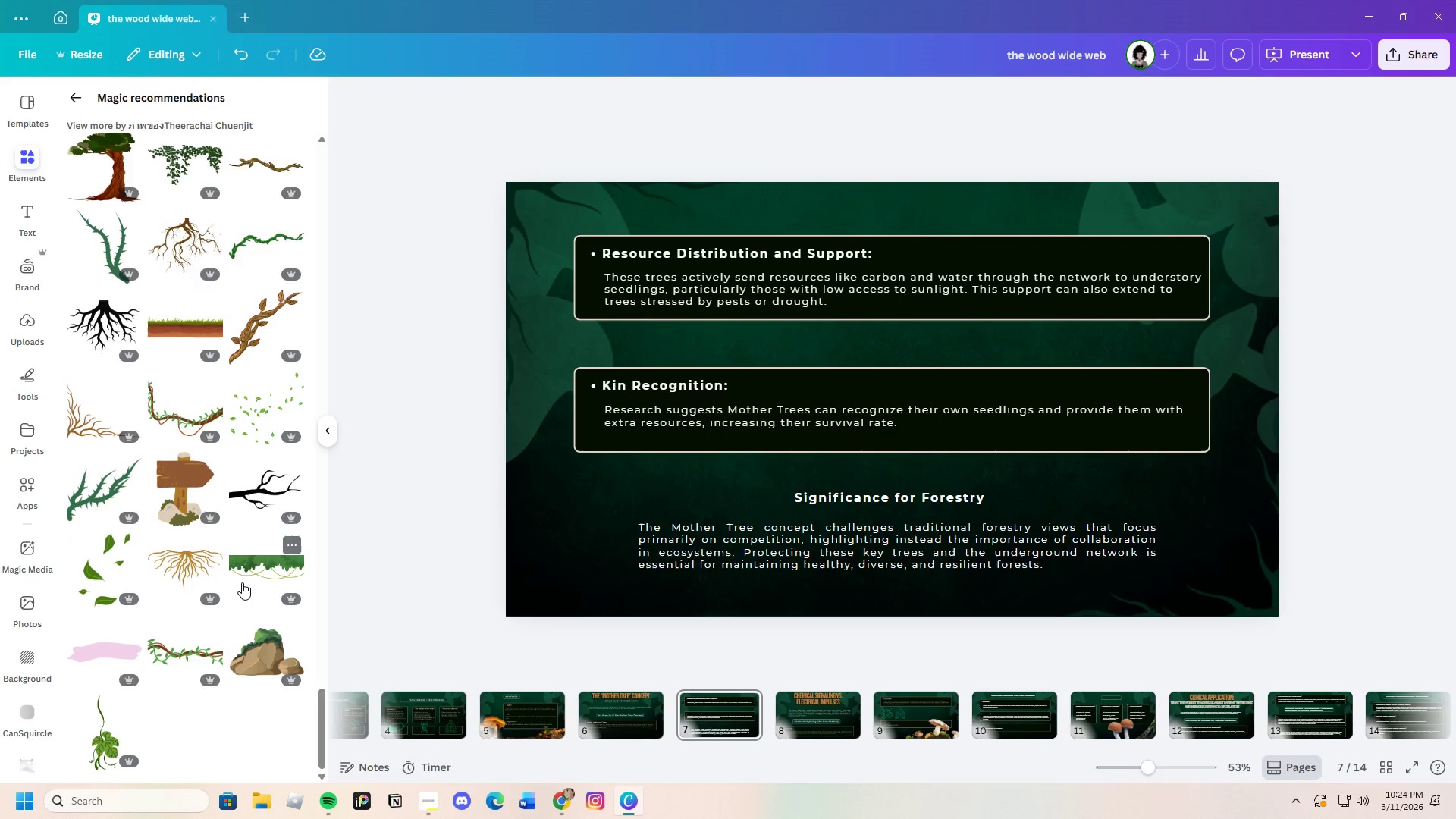 
scroll: coordinate [215, 557], scroll_direction: up, amount: 3.0
 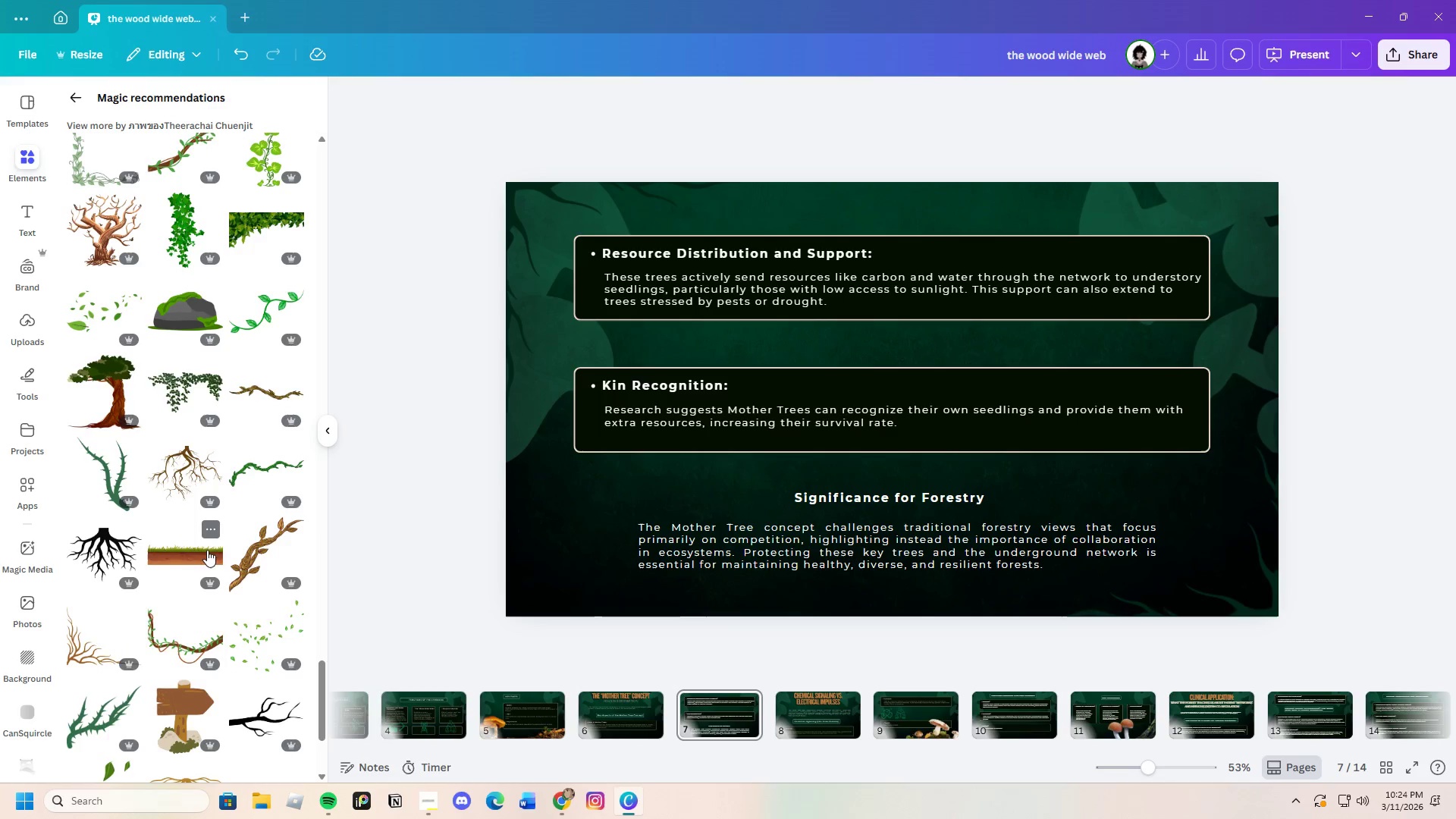 
scroll: coordinate [202, 541], scroll_direction: down, amount: 3.0
 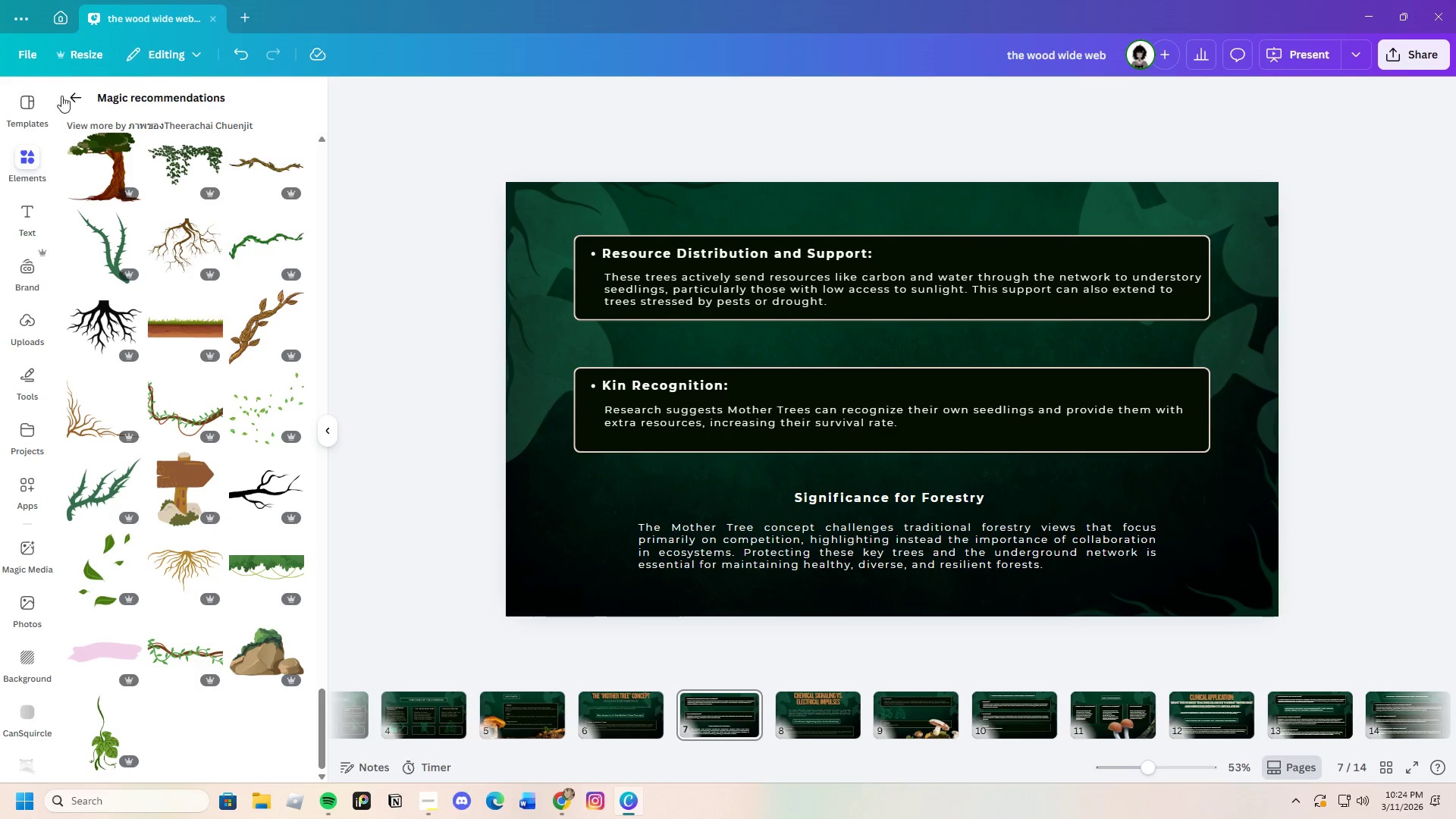 
left_click([66, 94])
 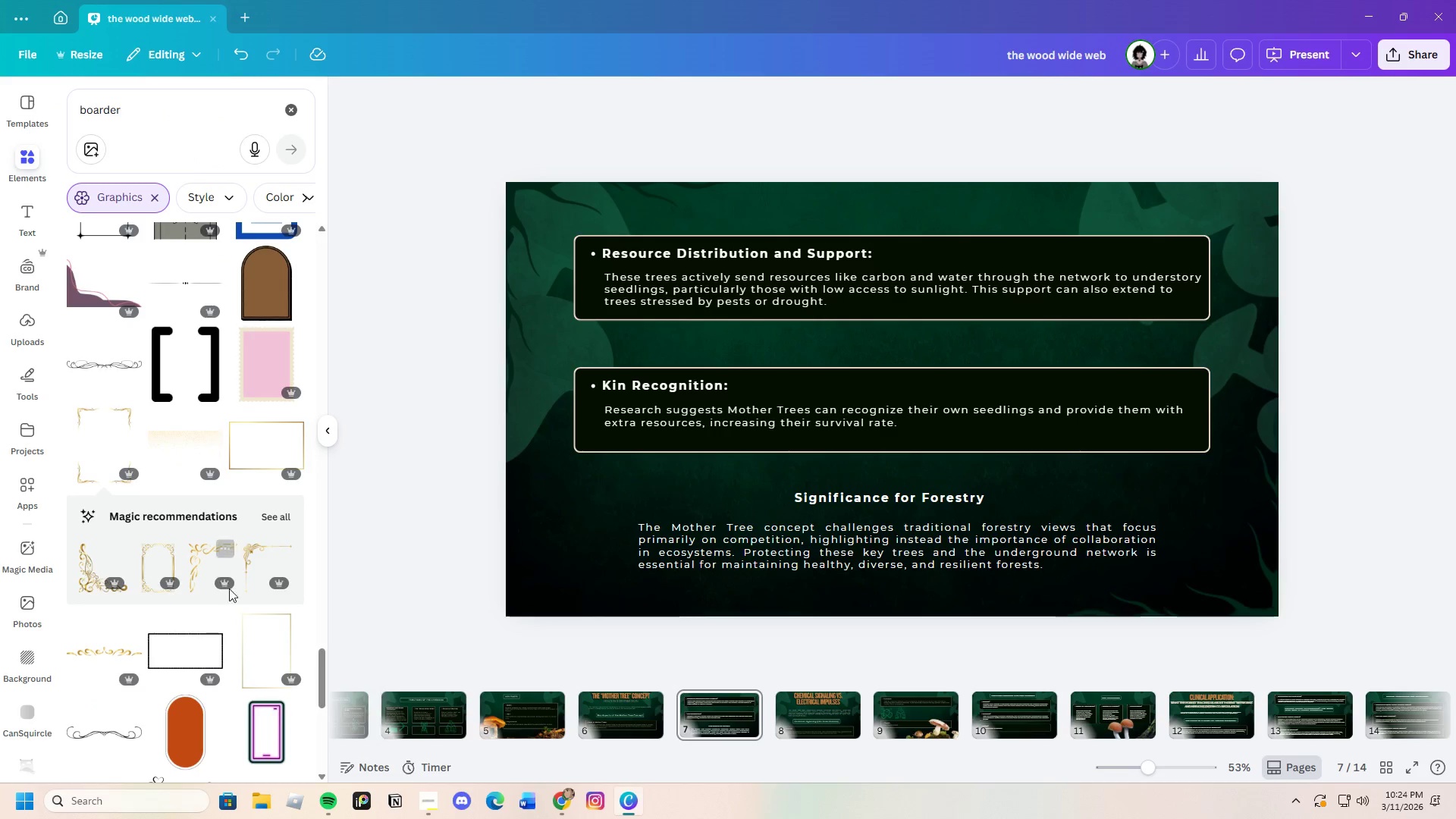 
scroll: coordinate [236, 595], scroll_direction: down, amount: 14.0
 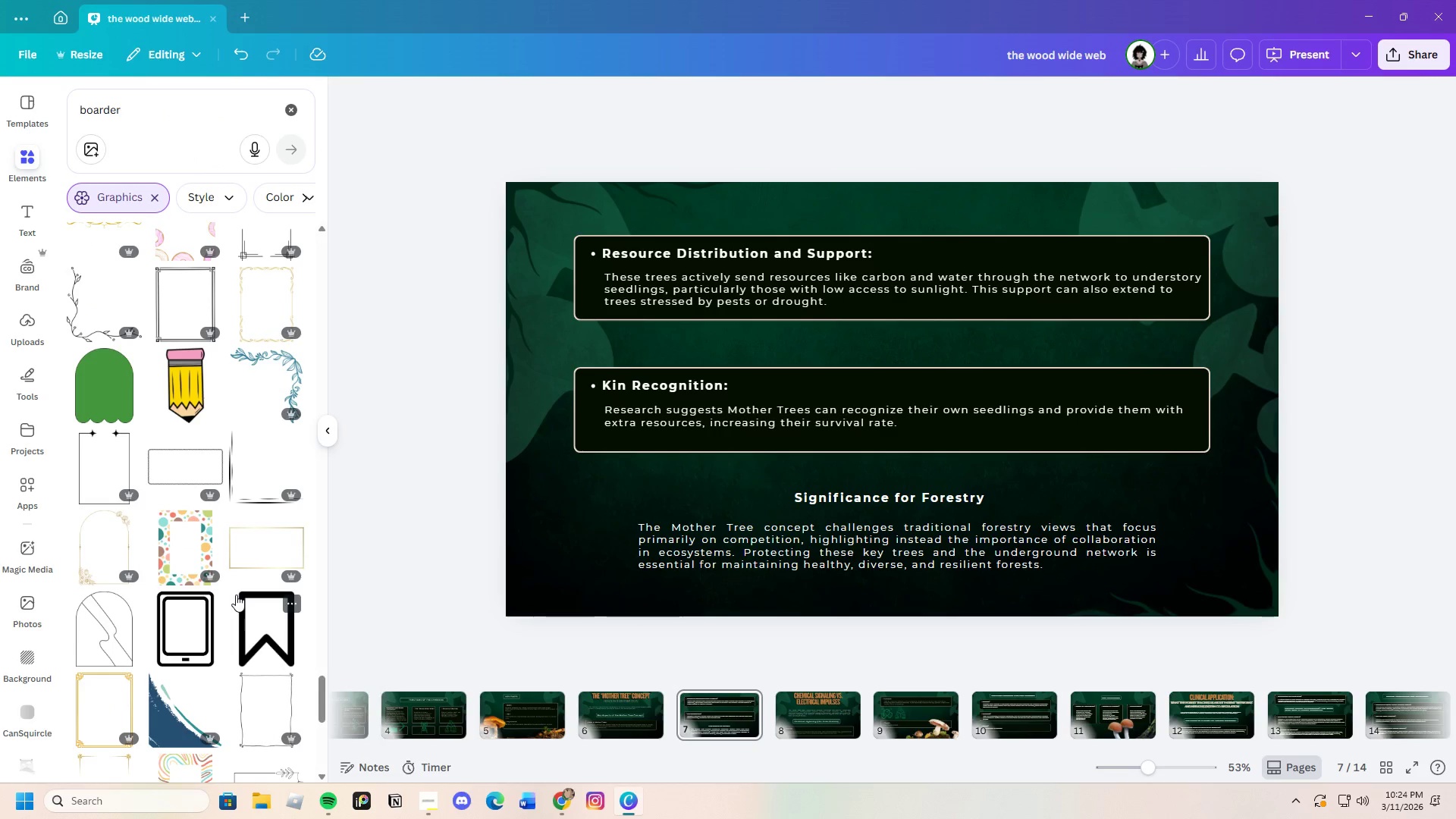 
scroll: coordinate [236, 595], scroll_direction: down, amount: 6.0
 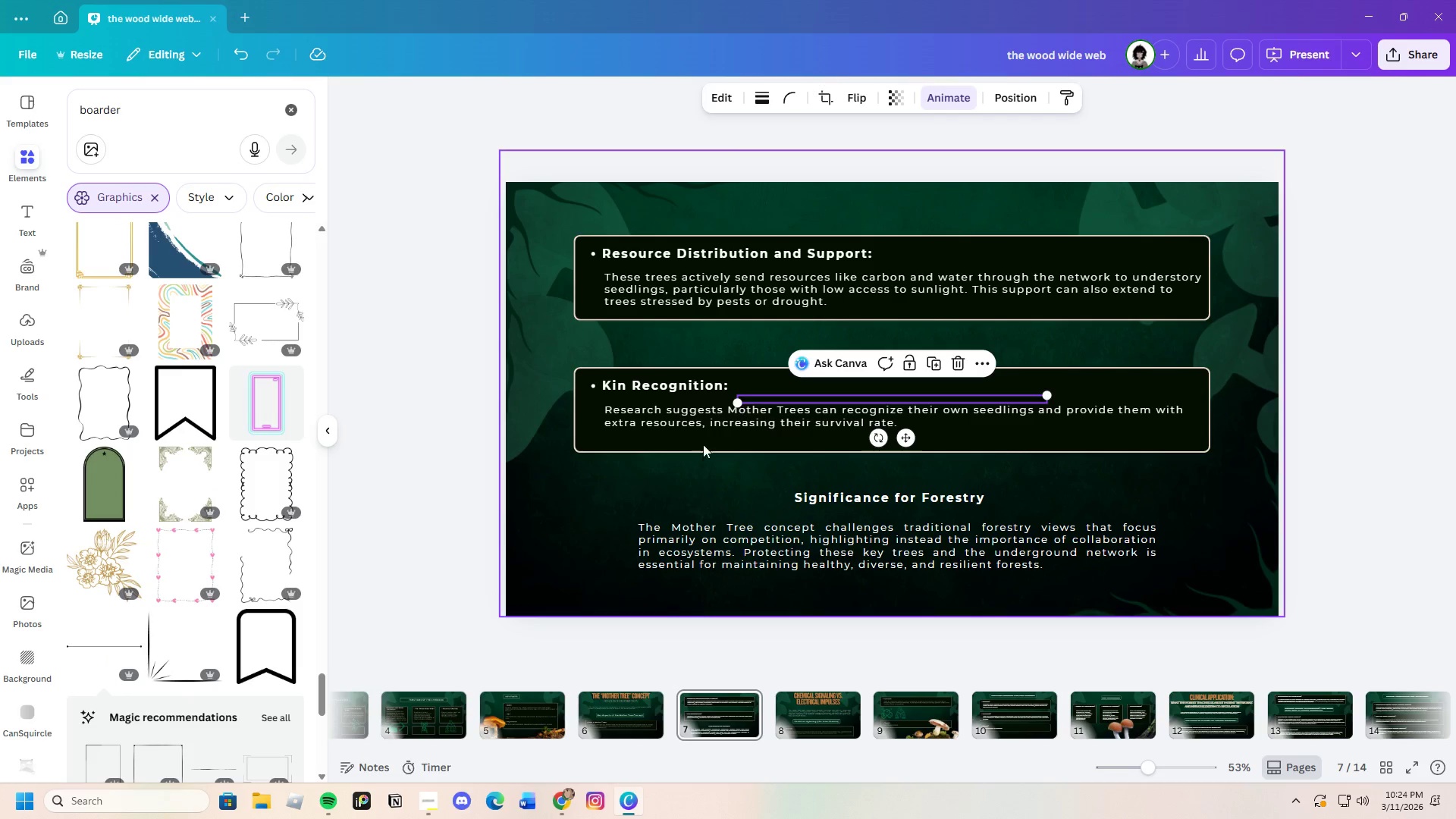 
left_click([736, 90])
 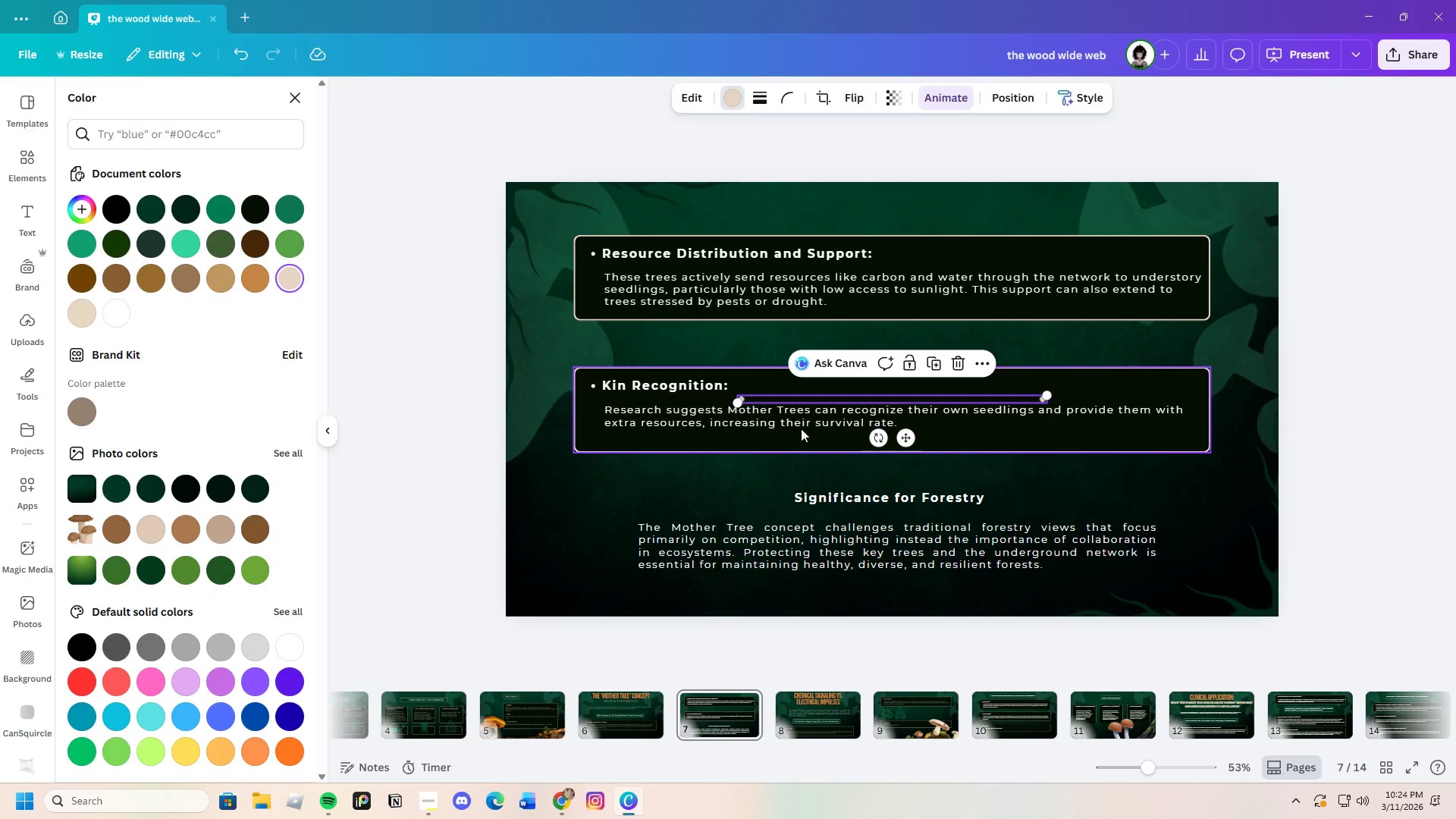 
left_click_drag(start_coordinate=[904, 437], to_coordinate=[874, 615])
 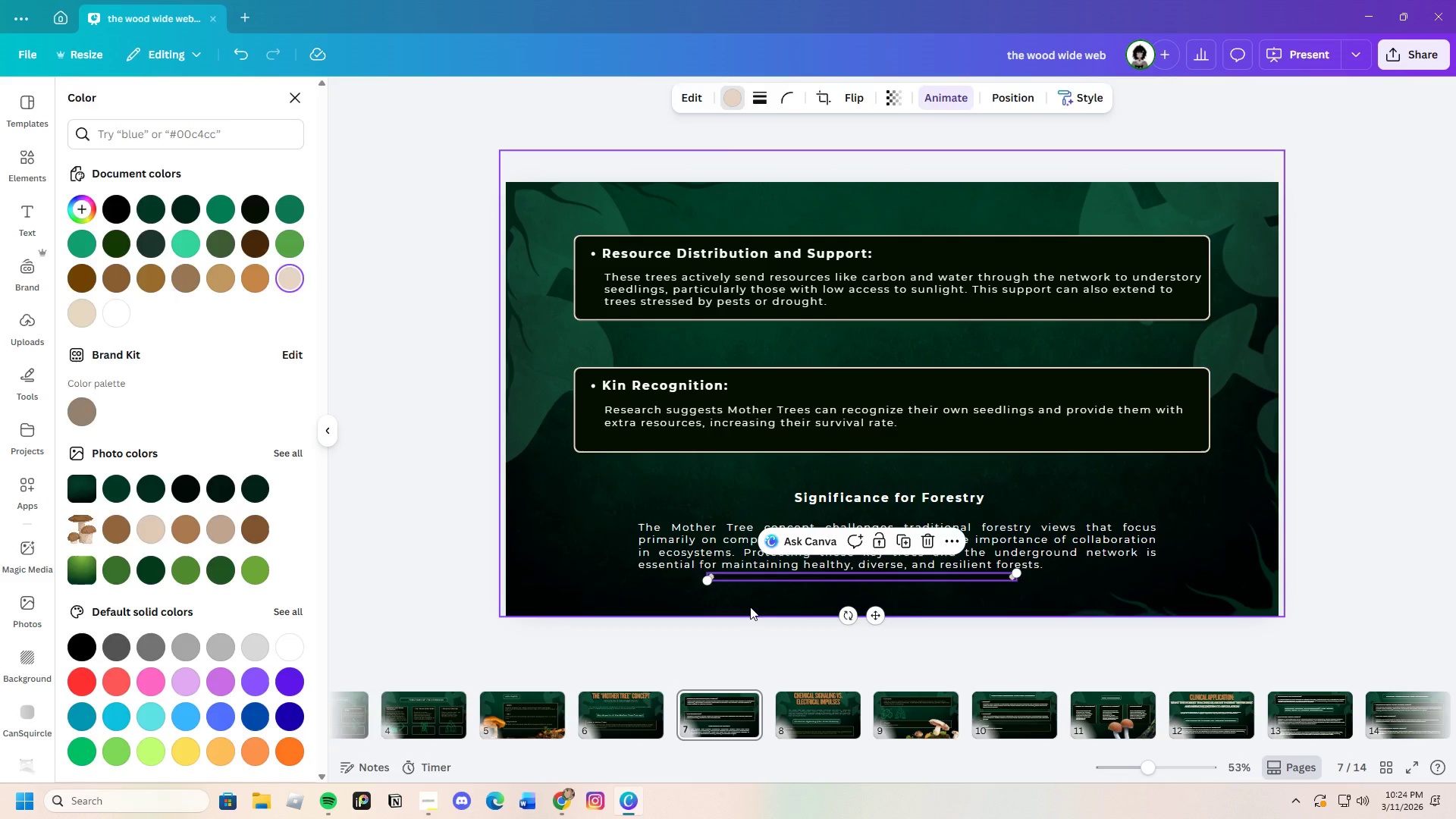 
left_click([750, 607])
 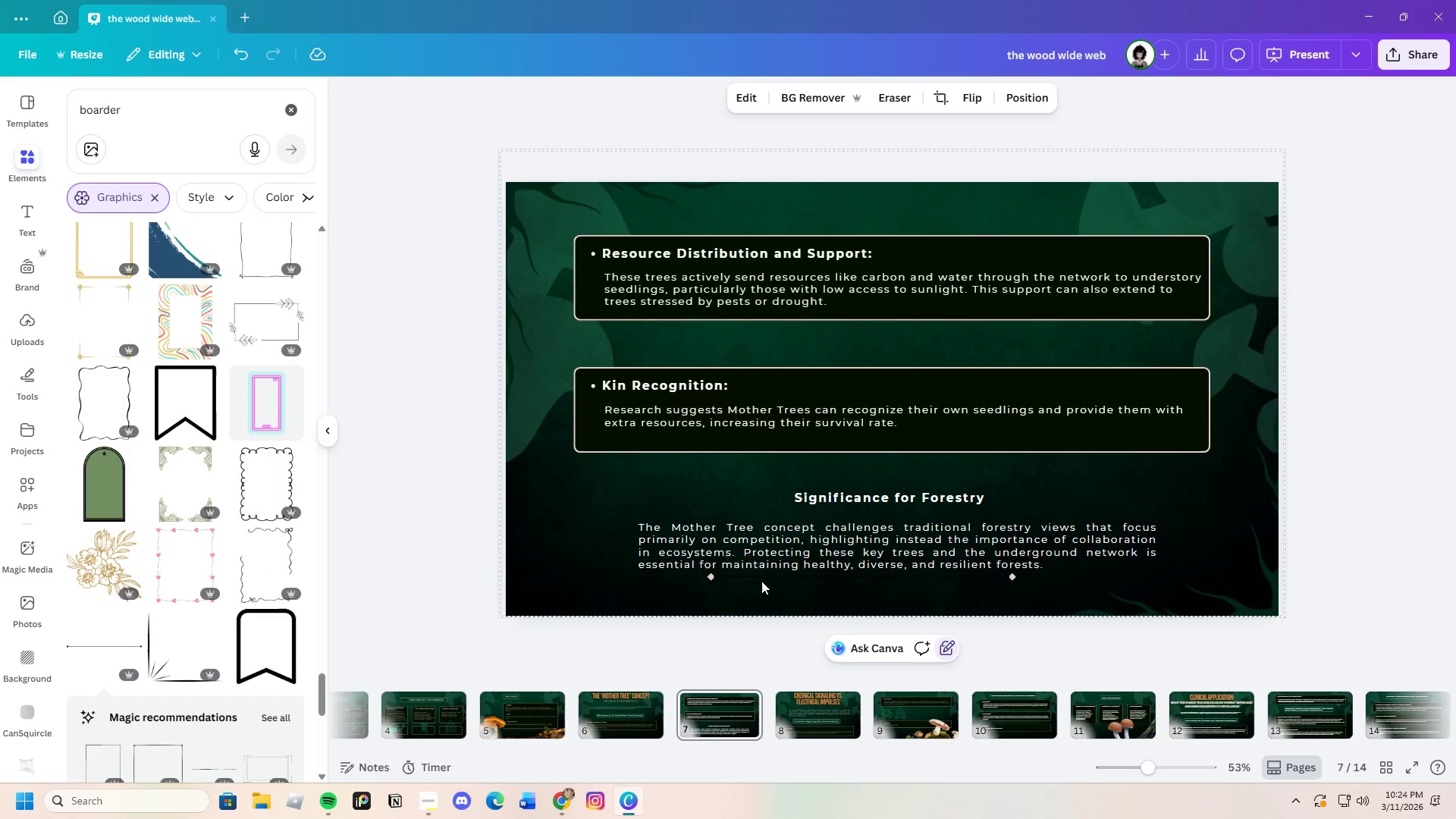 
left_click([762, 577])
 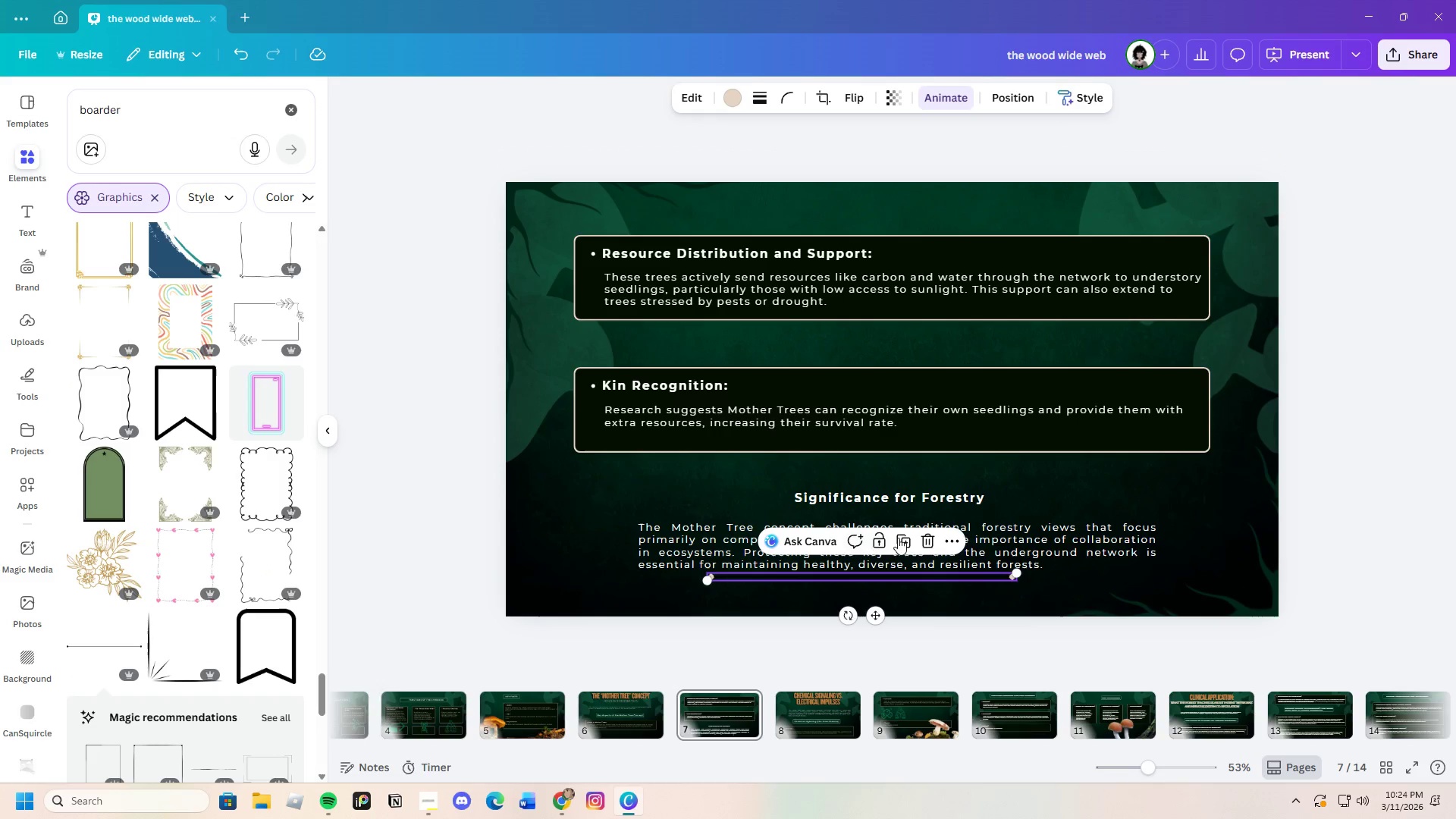 
left_click([930, 535])
 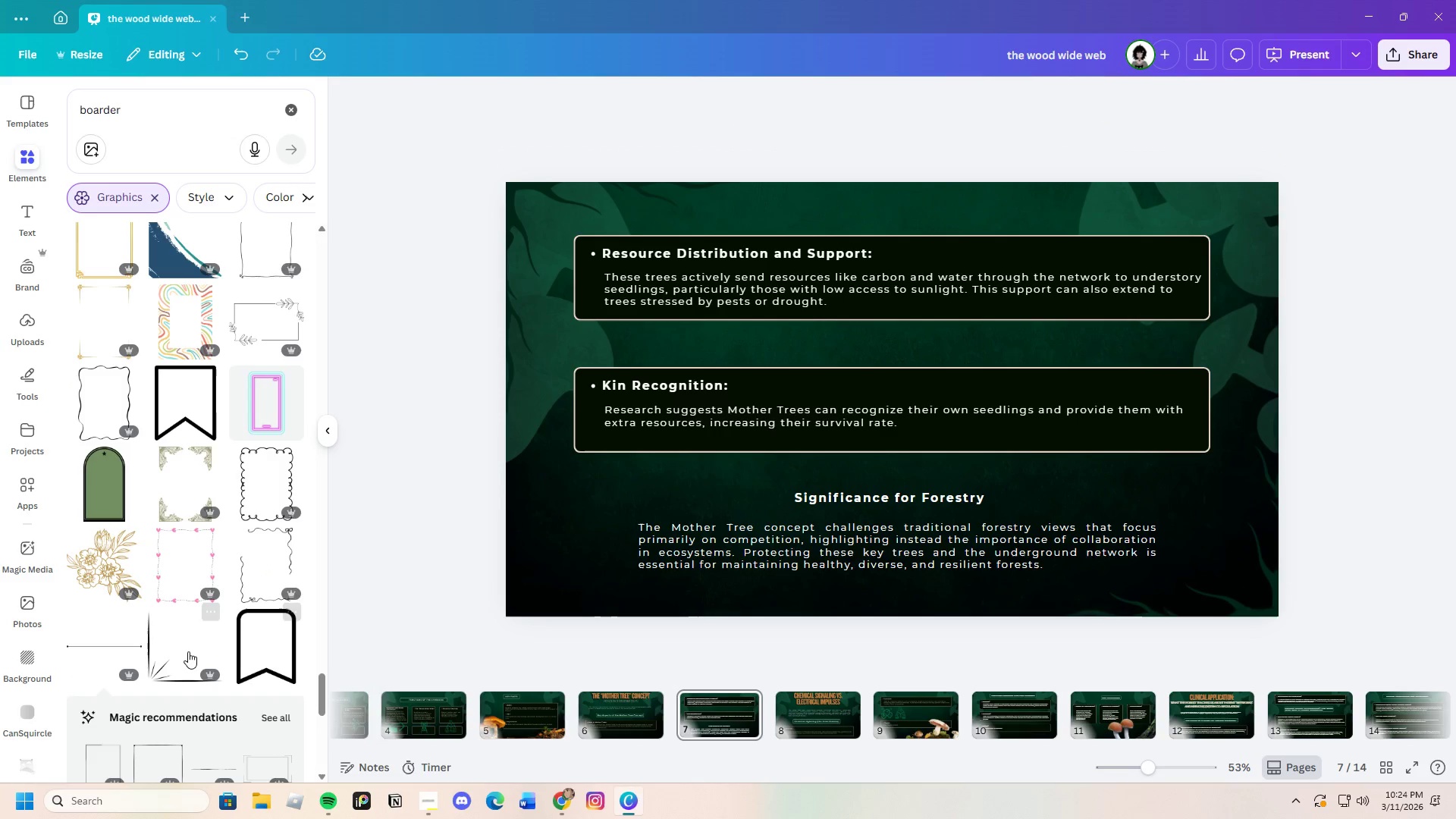 
scroll: coordinate [187, 651], scroll_direction: down, amount: 8.0
 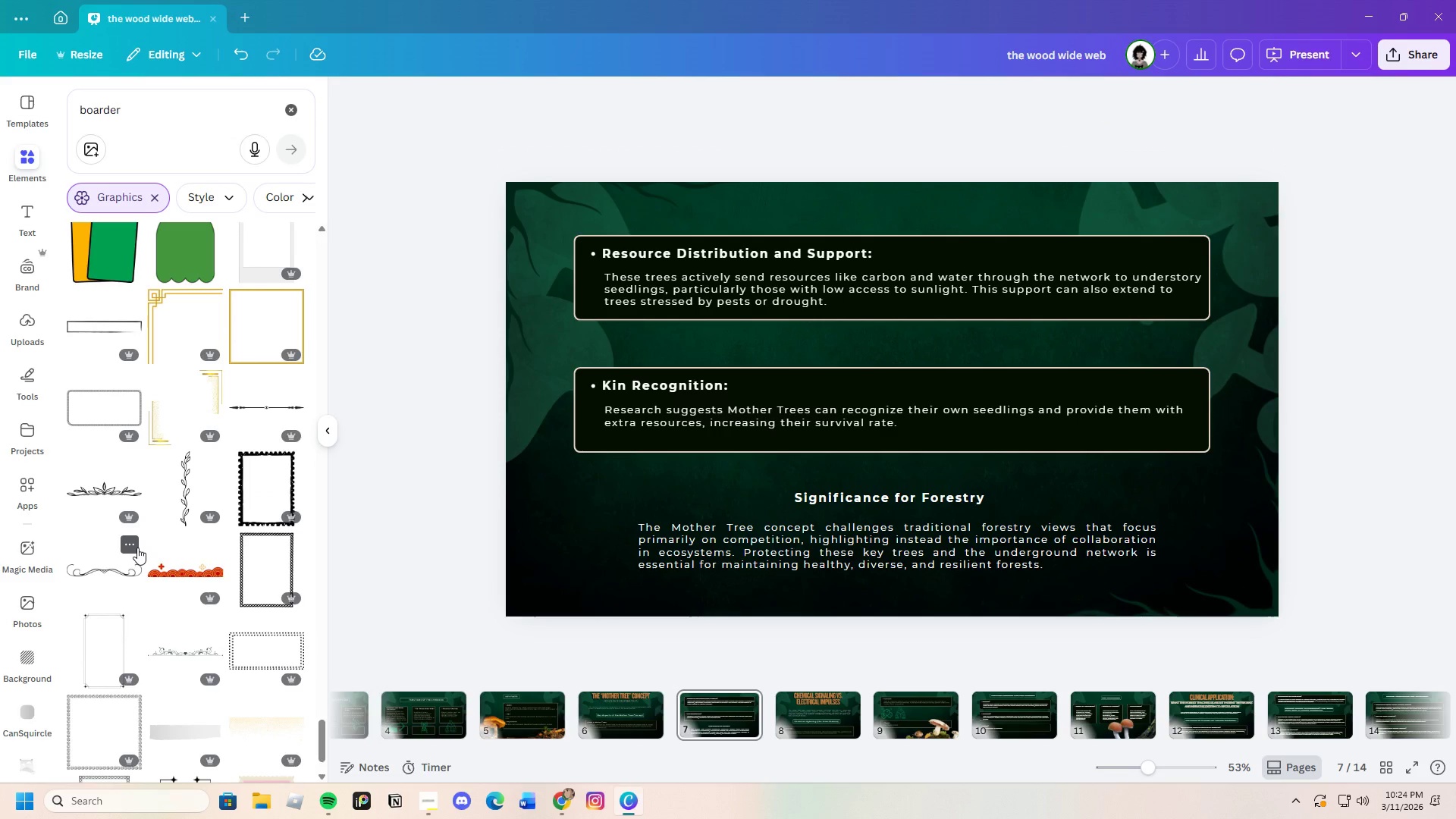 
left_click([259, 403])
 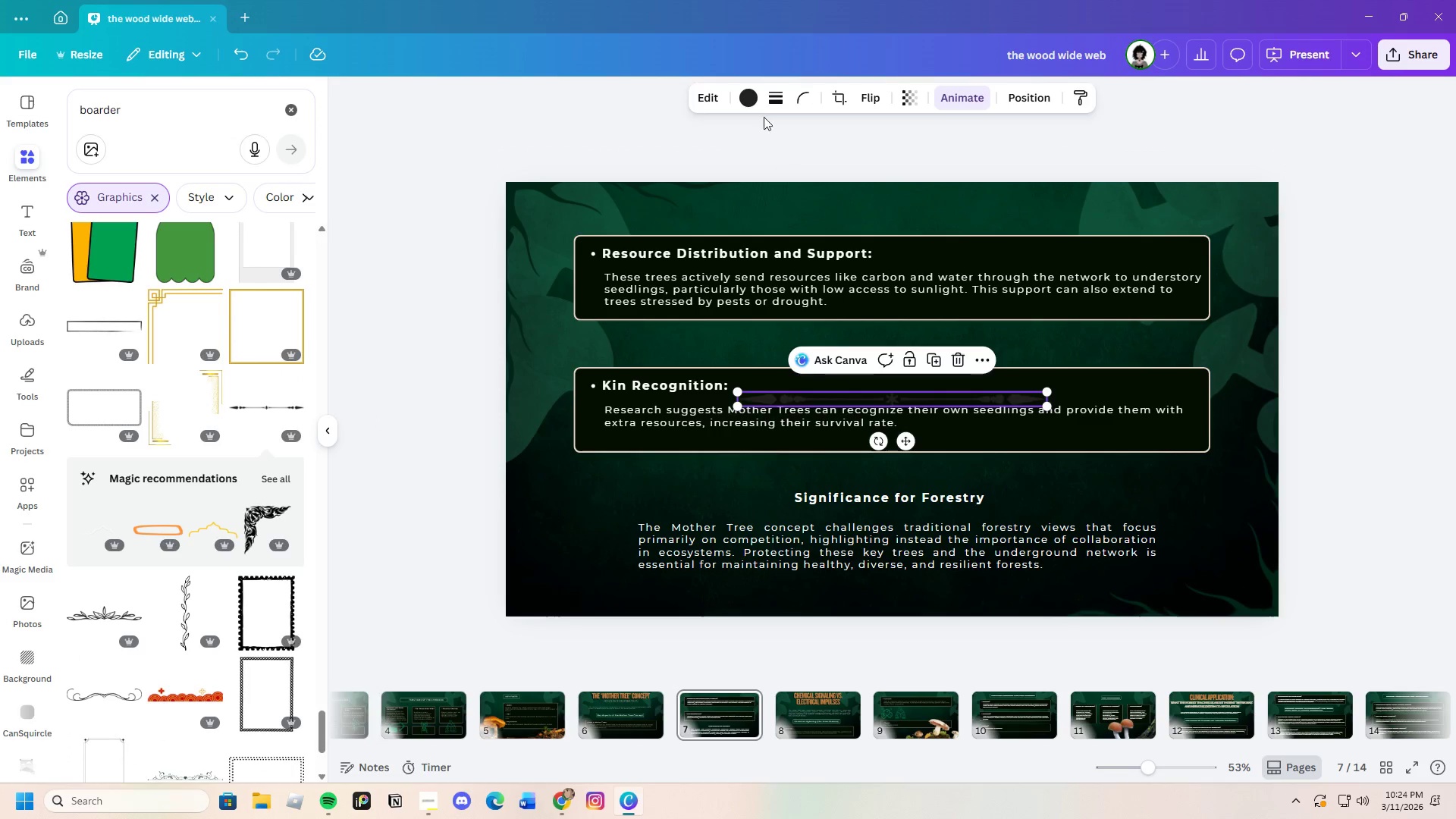 
left_click([734, 95])
 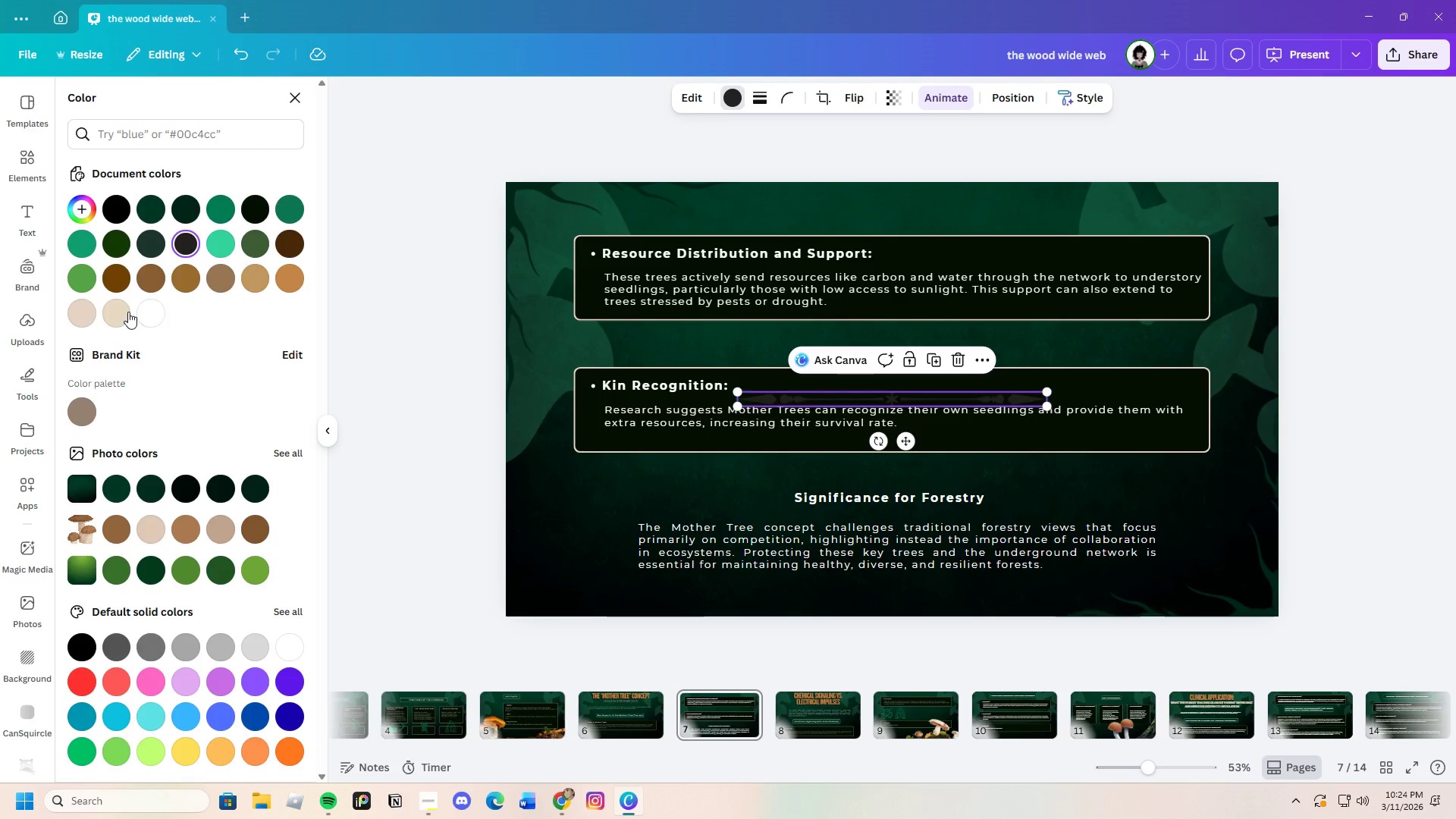 
left_click([89, 313])
 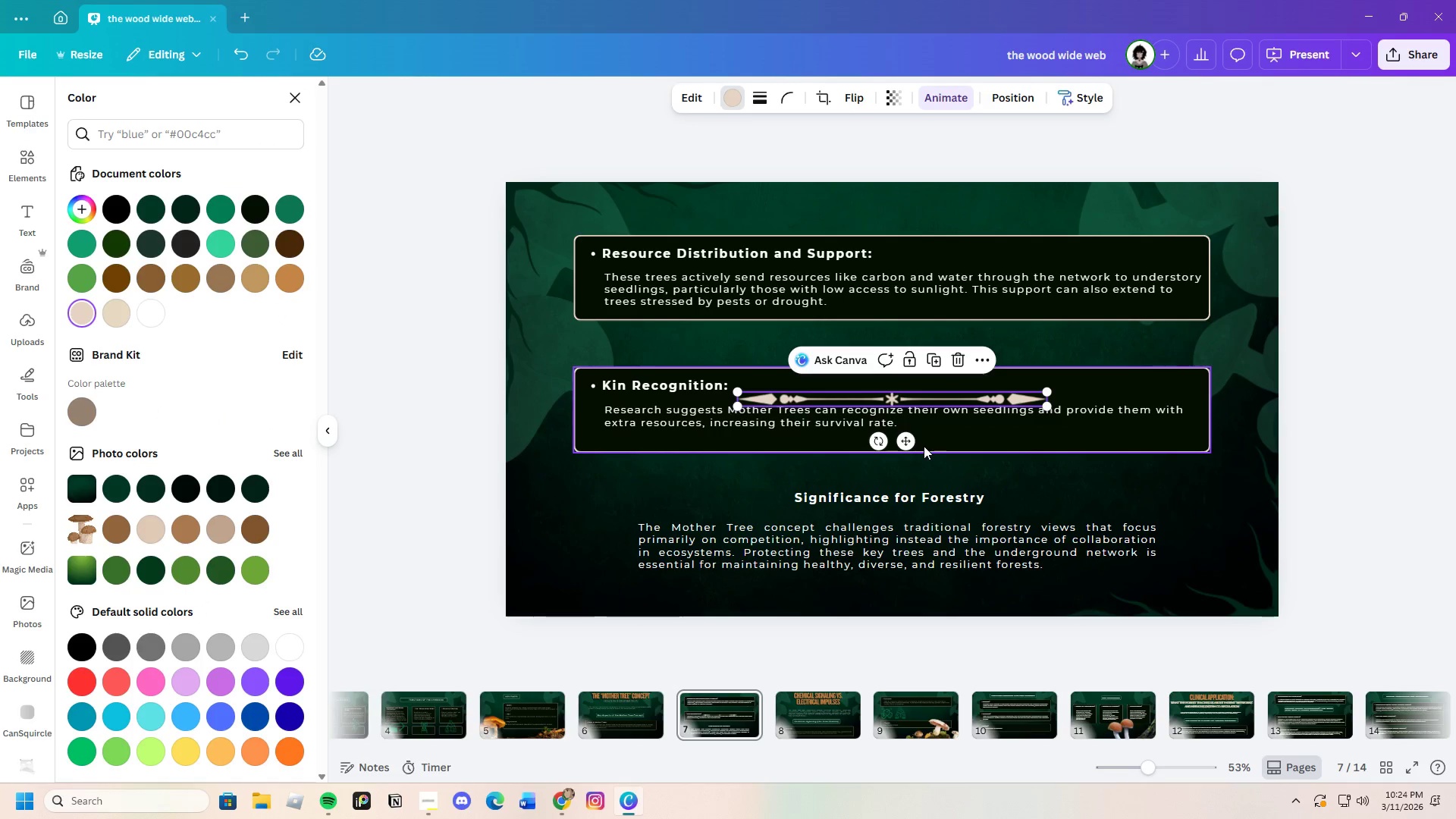 
left_click_drag(start_coordinate=[908, 443], to_coordinate=[894, 630])
 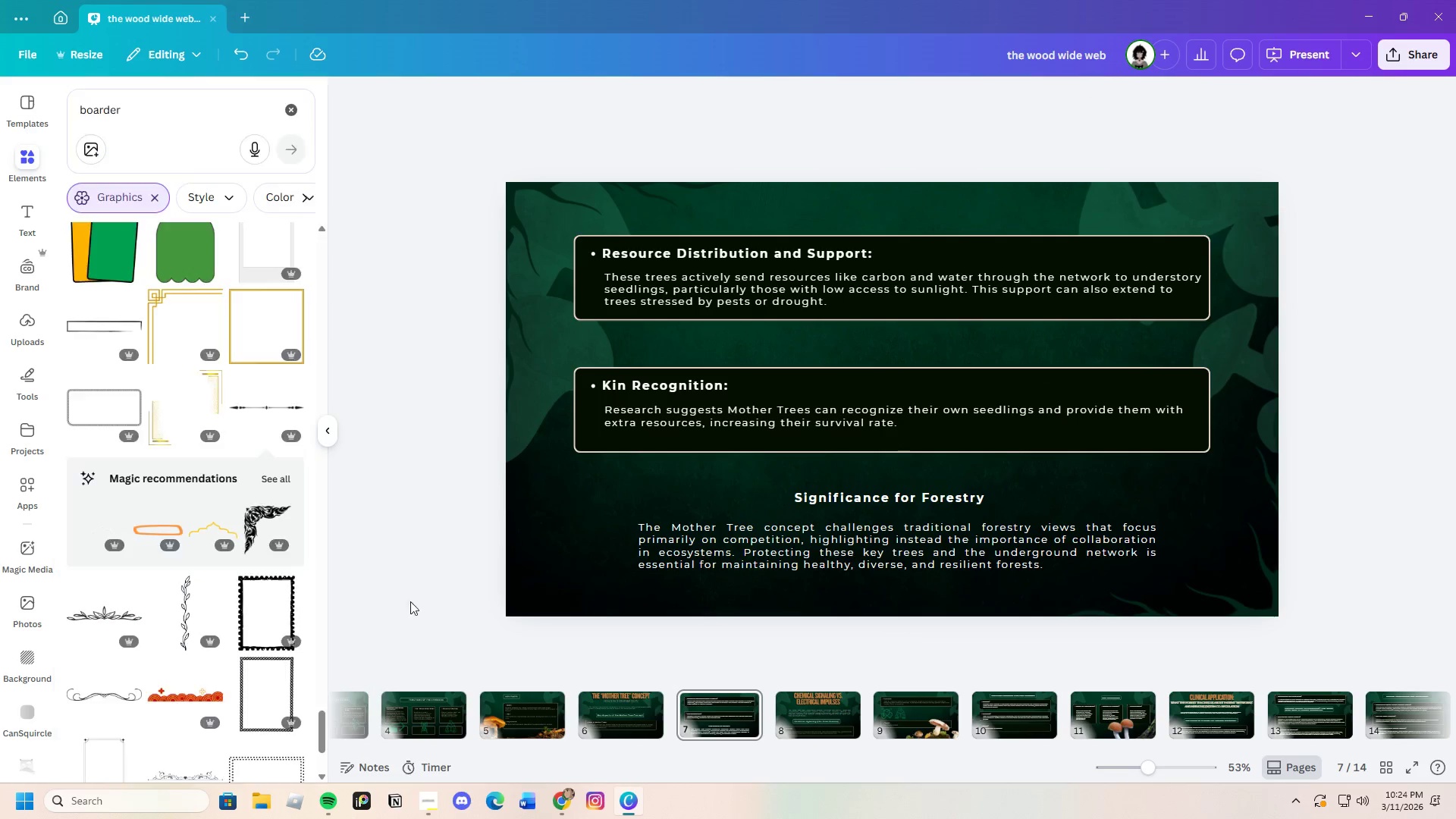 
scroll: coordinate [237, 614], scroll_direction: down, amount: 16.0
 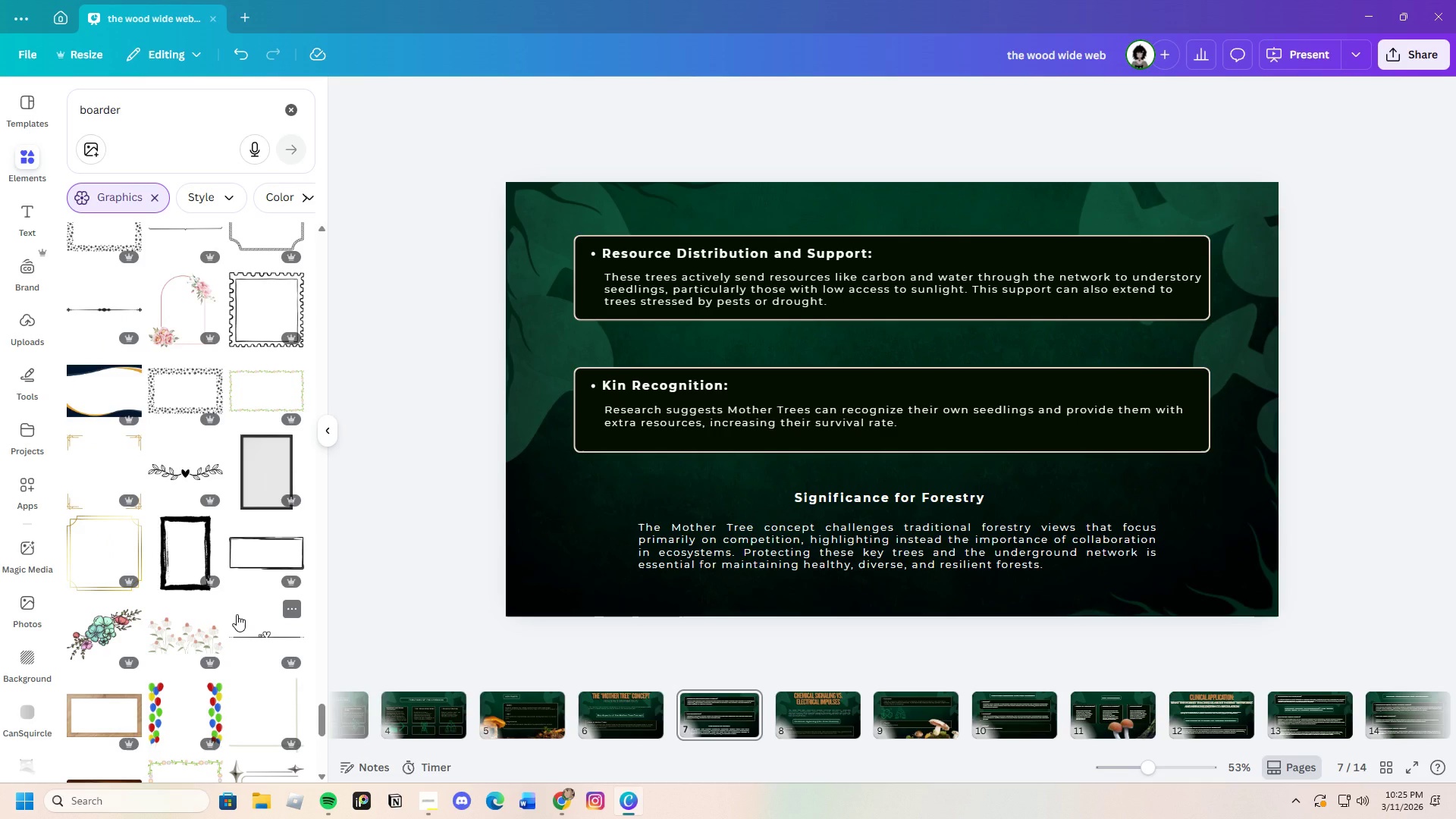 
scroll: coordinate [237, 605], scroll_direction: down, amount: 14.0
 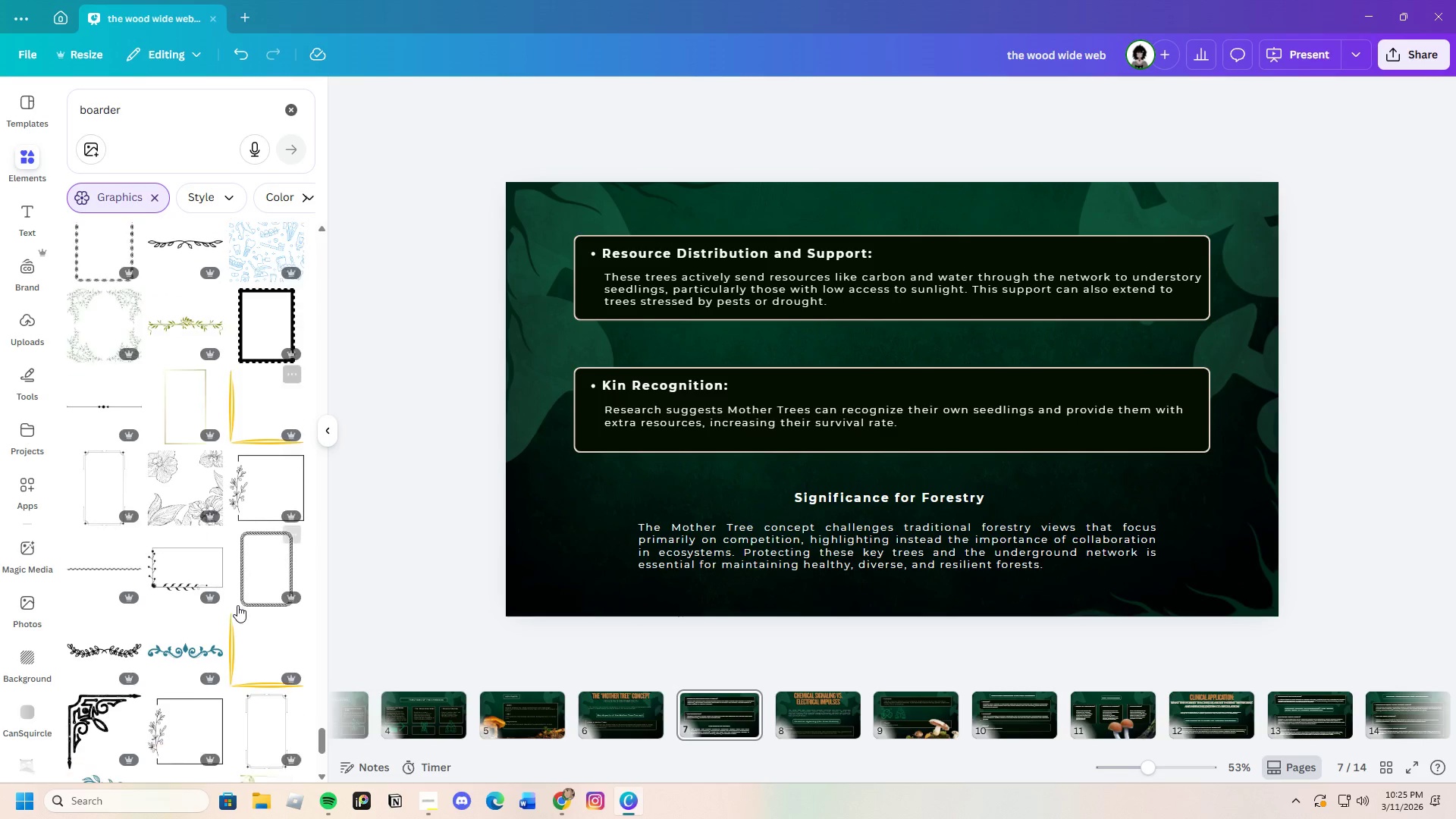 
left_click([196, 318])
 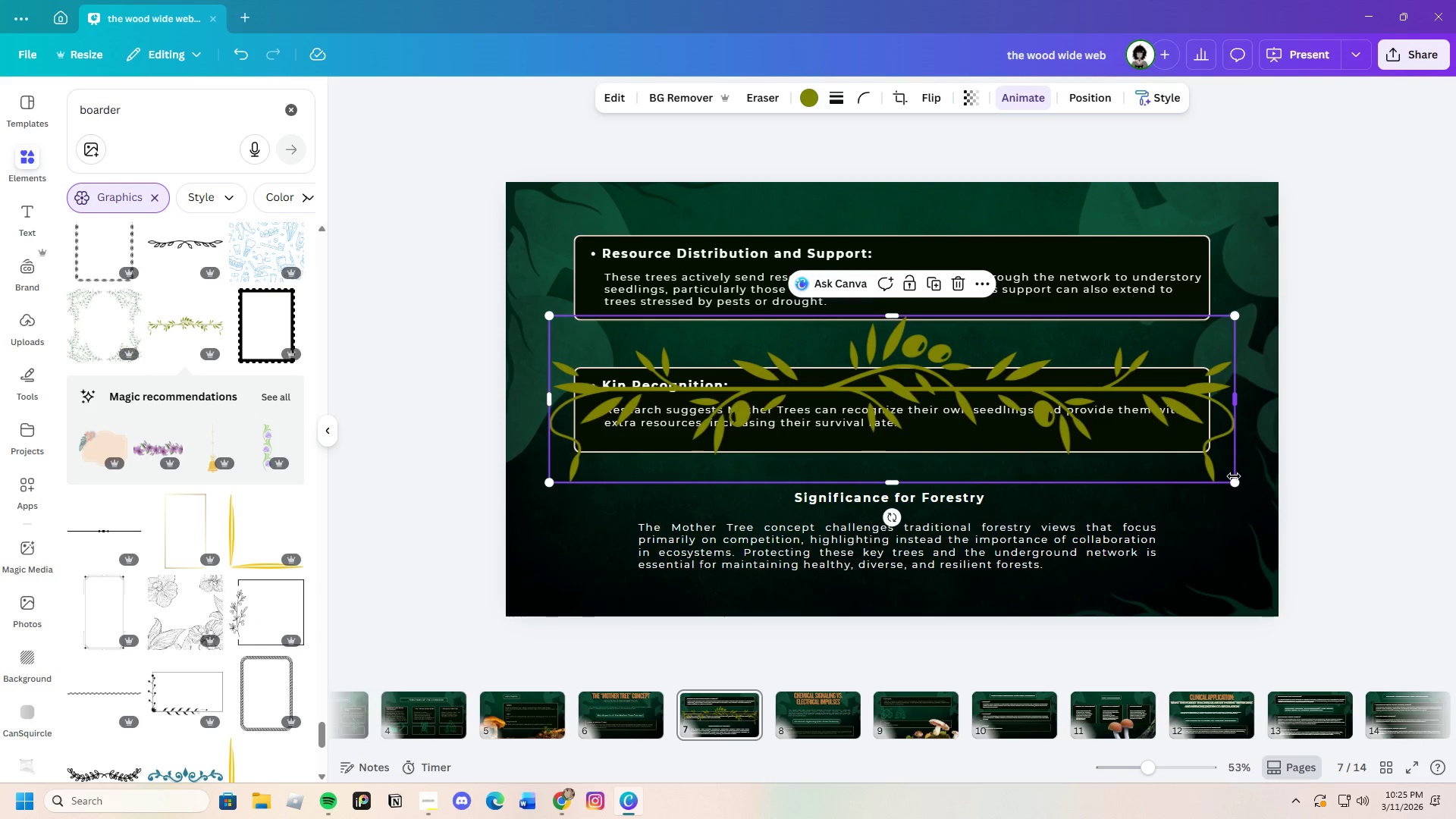 
left_click_drag(start_coordinate=[1237, 485], to_coordinate=[826, 385])
 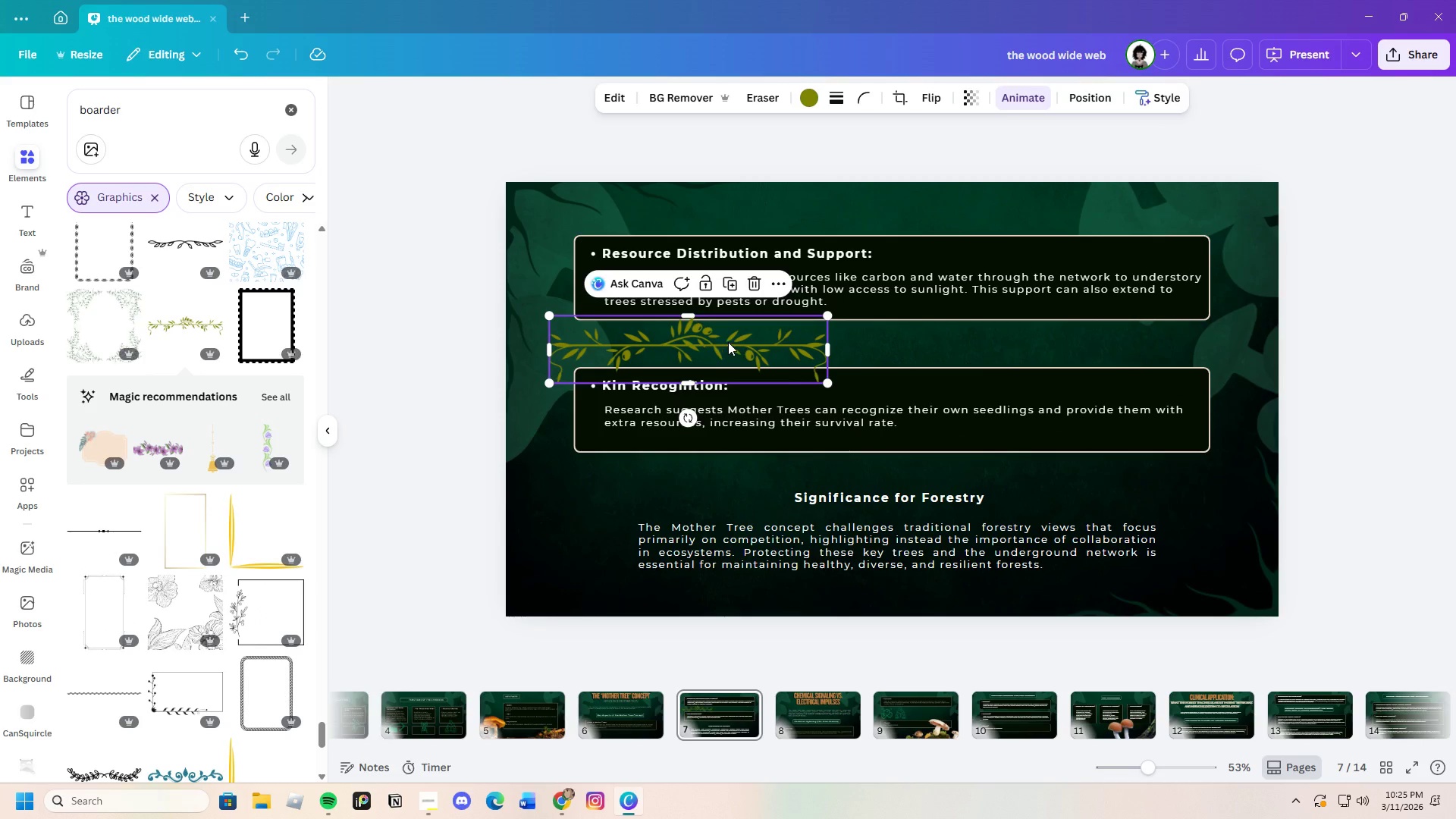 
left_click_drag(start_coordinate=[724, 344], to_coordinate=[900, 229])
 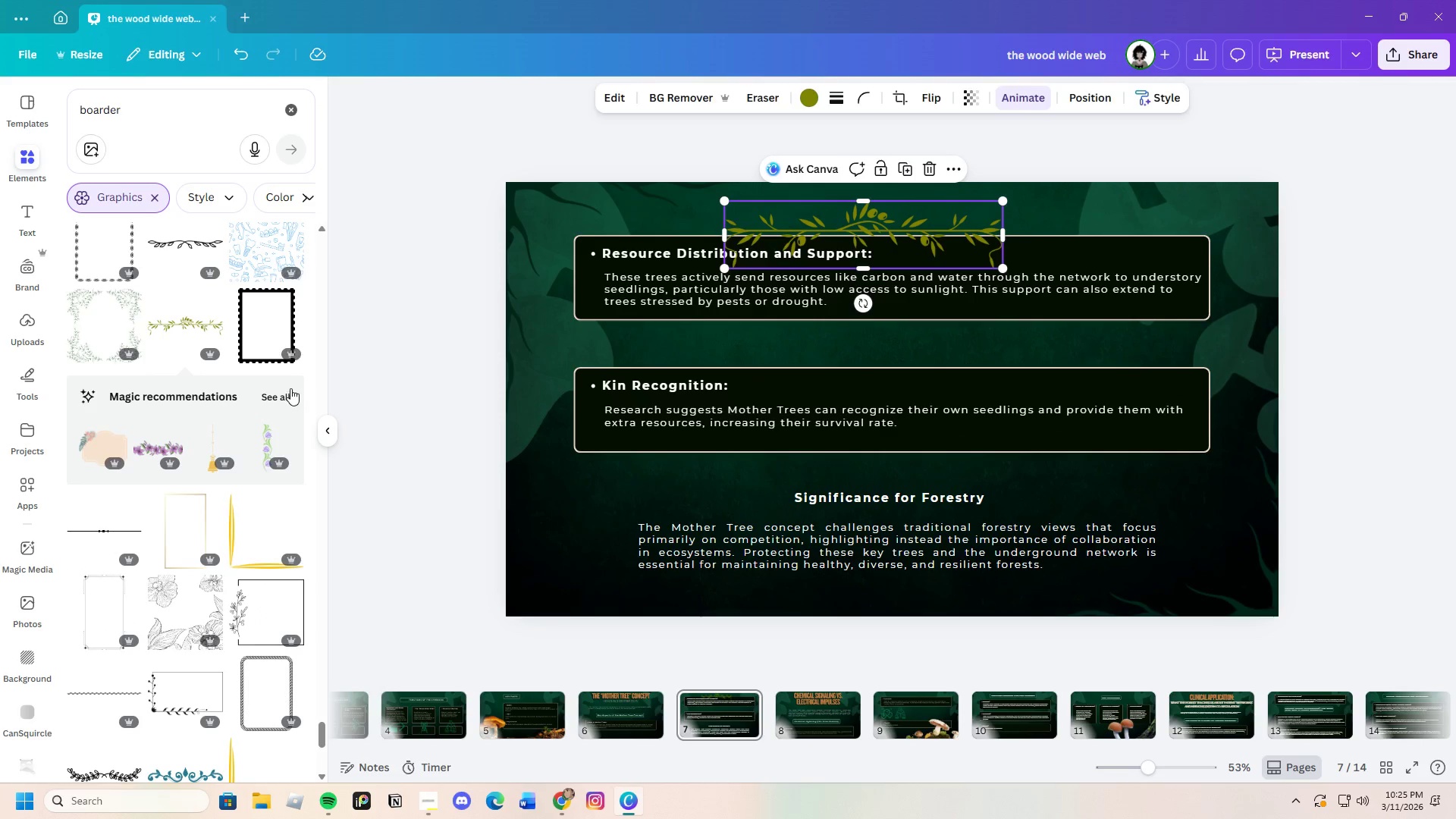 
wait(6.05)
 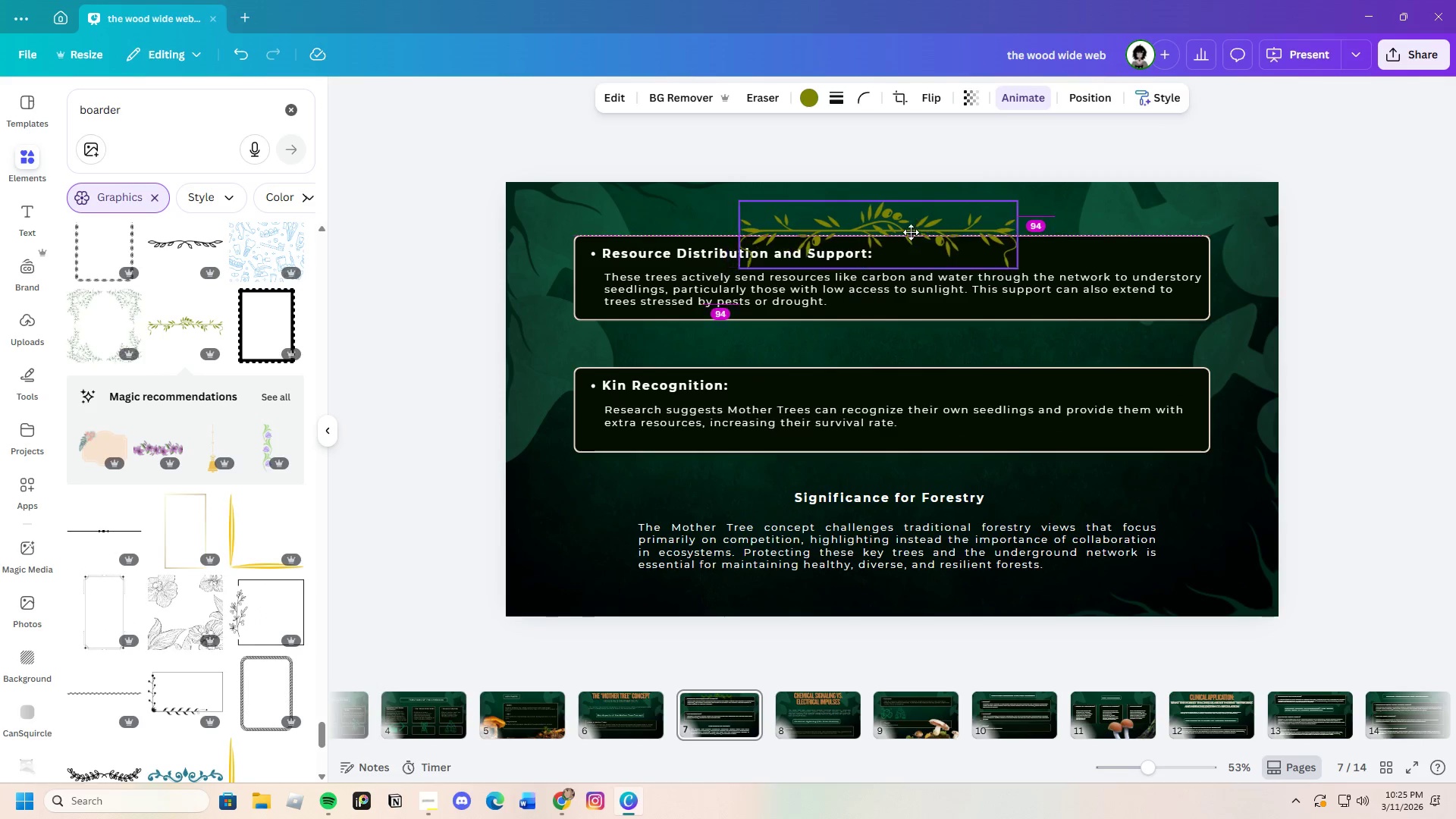 
left_click([281, 397])
 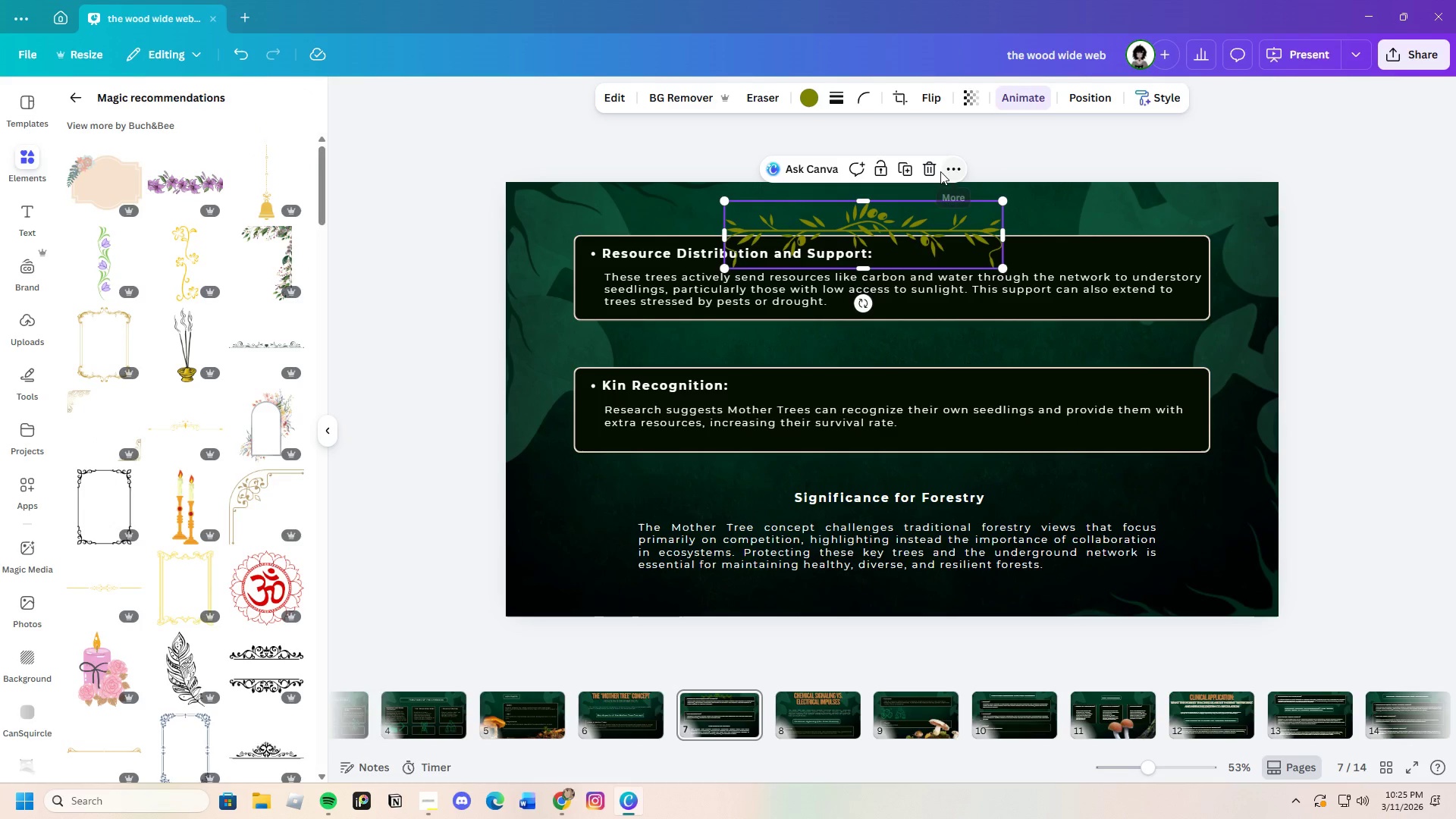 
left_click([926, 171])
 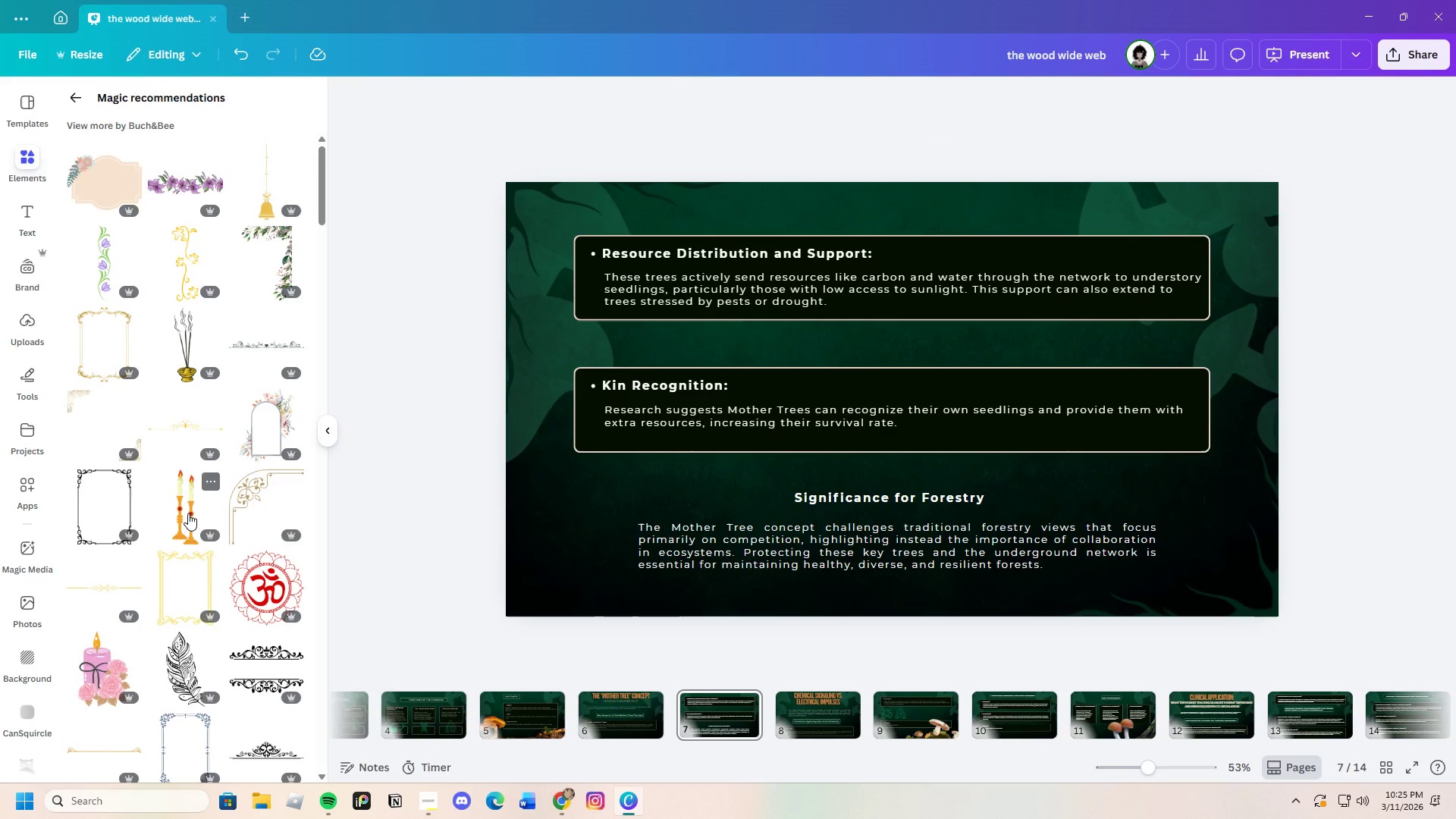 
scroll: coordinate [259, 652], scroll_direction: down, amount: 5.0
 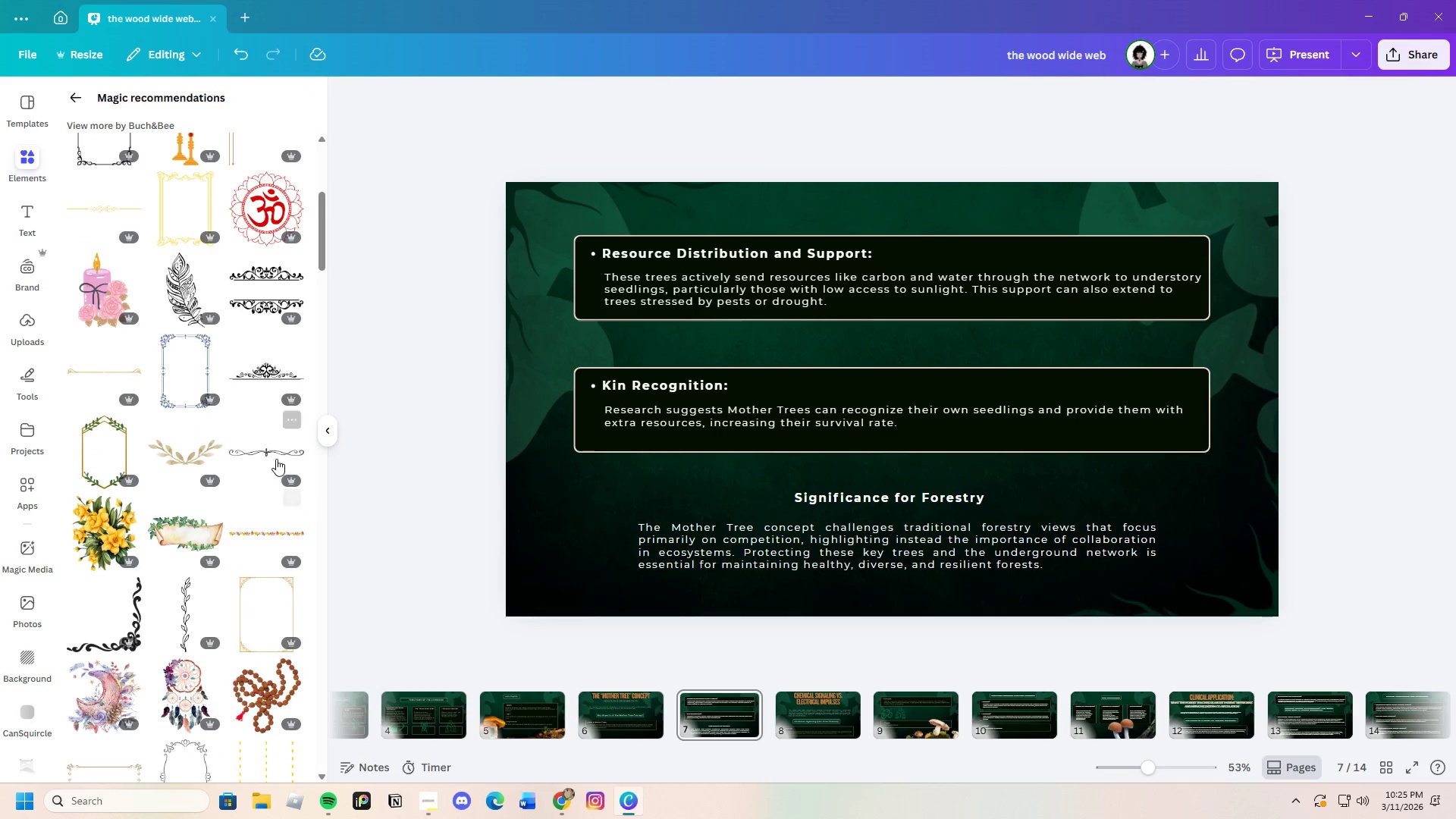 
left_click([276, 453])
 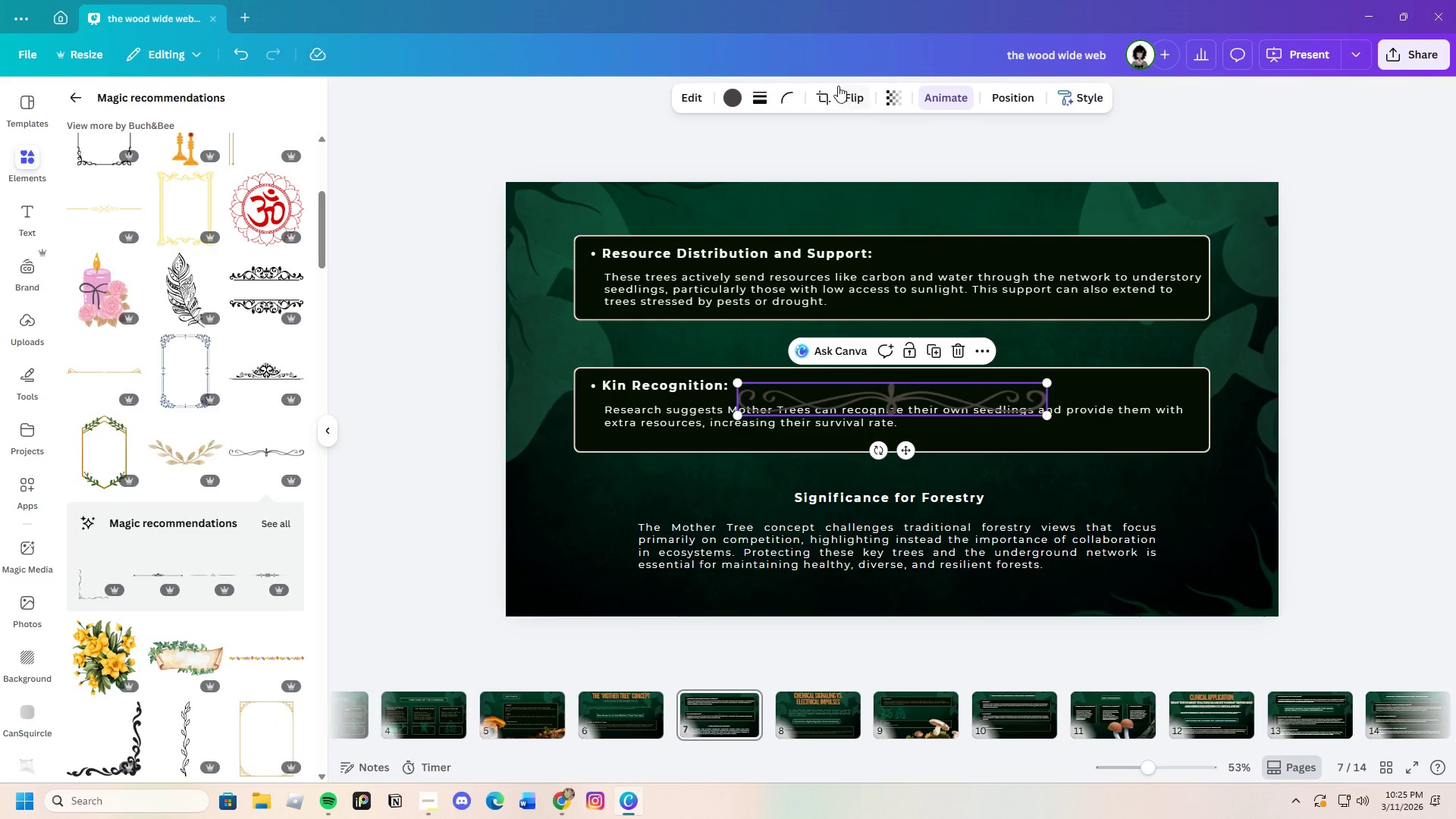 
left_click([726, 95])
 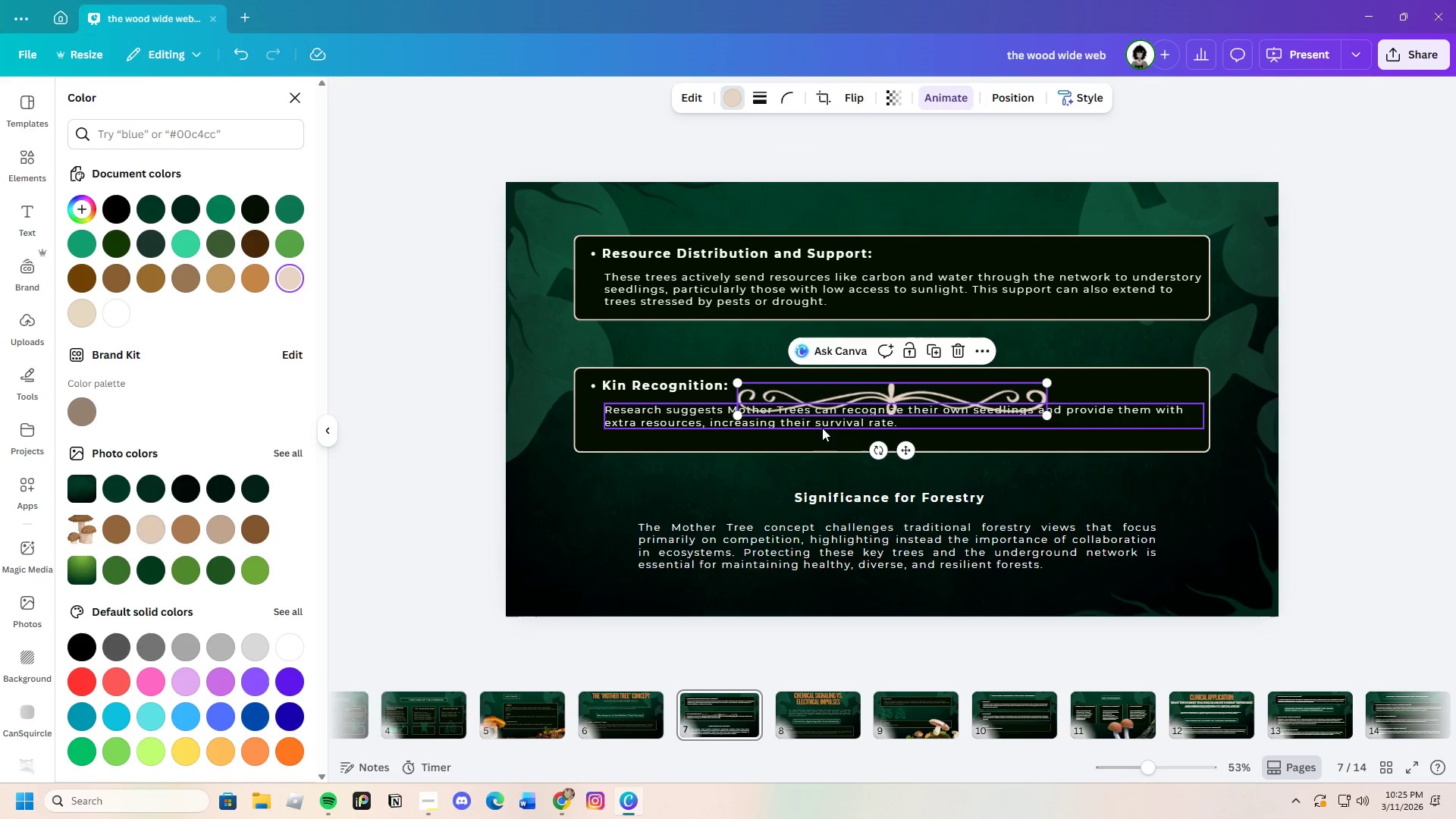 
left_click_drag(start_coordinate=[897, 400], to_coordinate=[891, 231])
 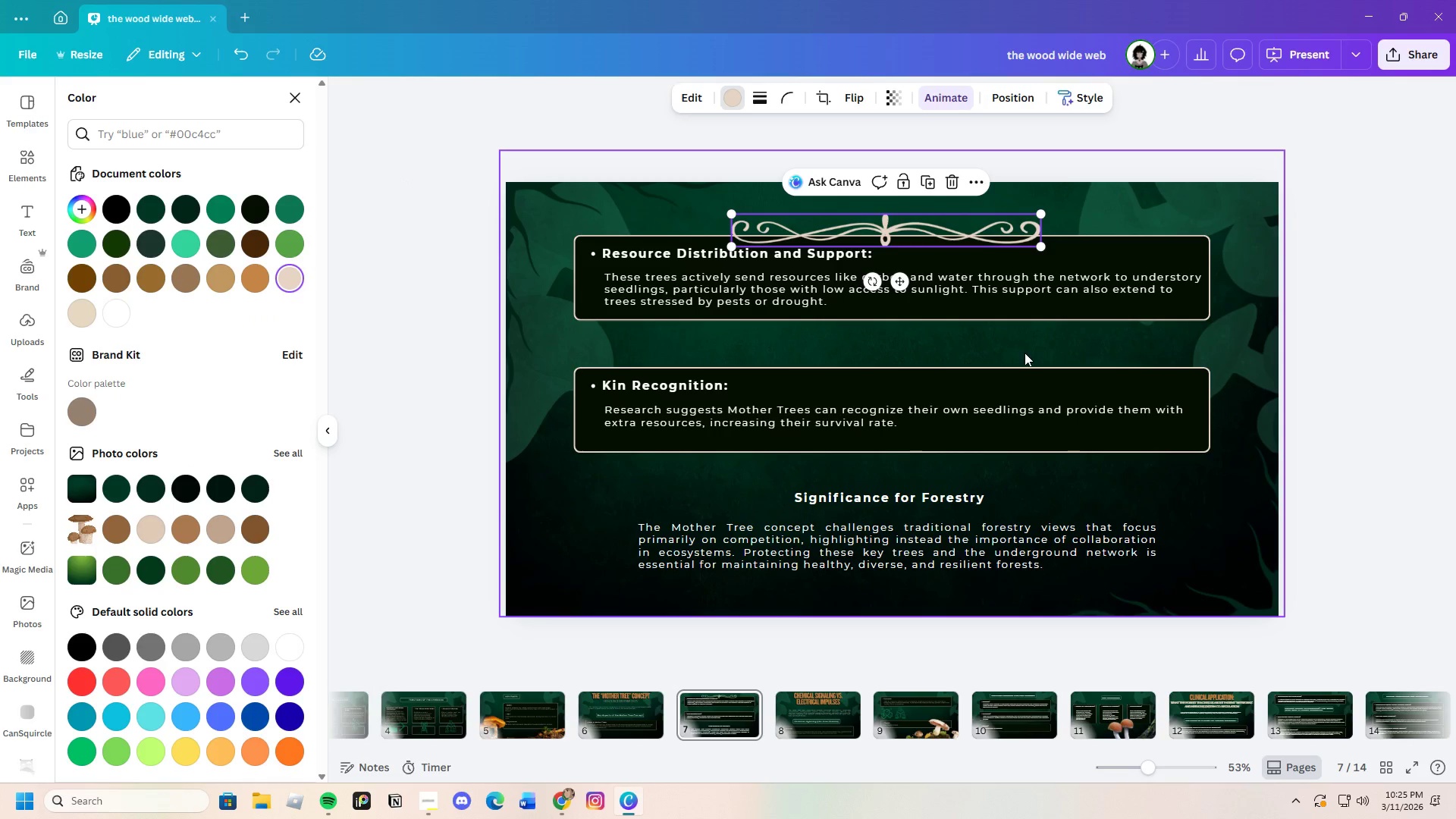 
left_click([1025, 353])
 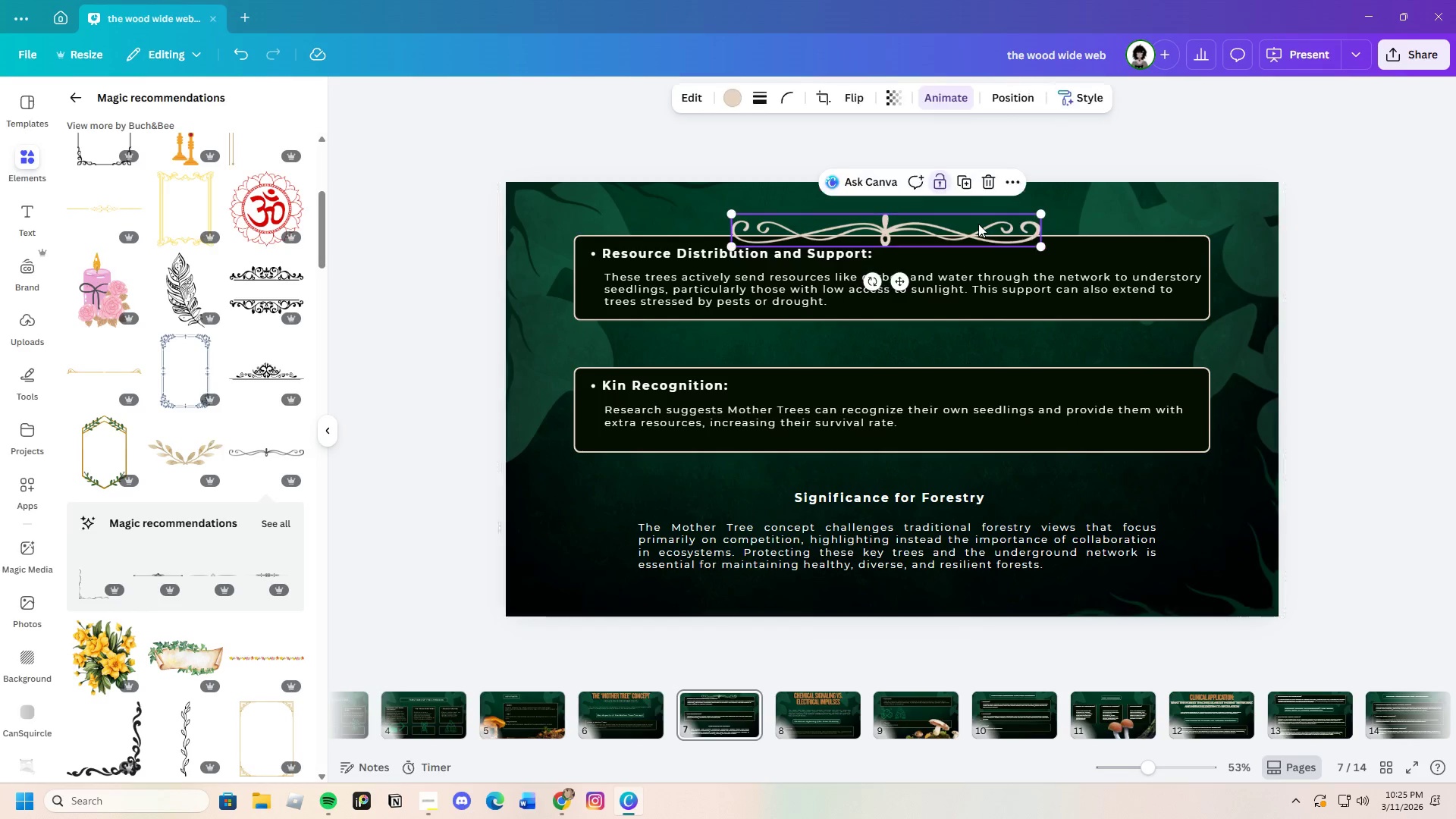 
left_click([950, 186])
 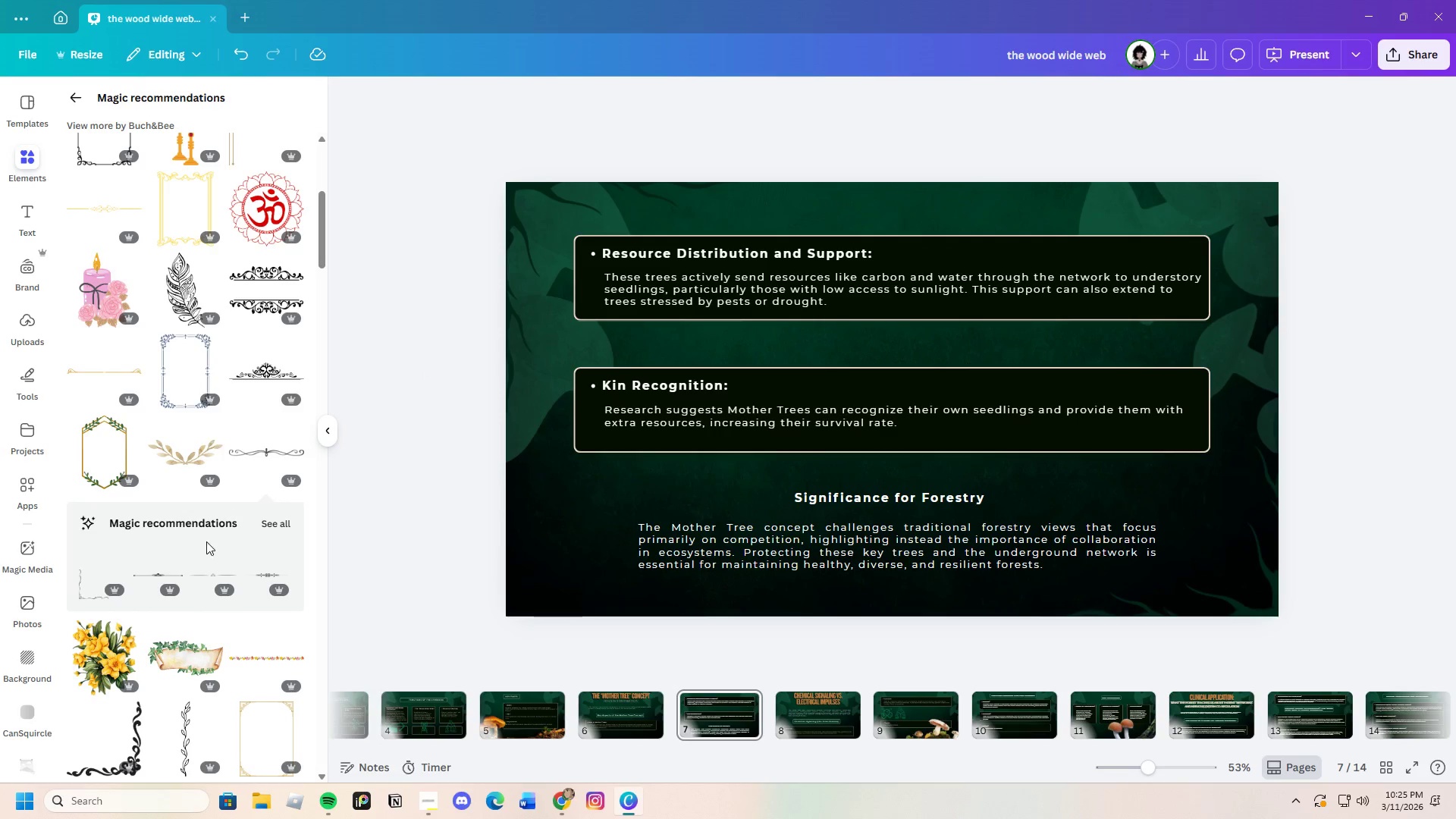 
scroll: coordinate [176, 595], scroll_direction: down, amount: 21.0
 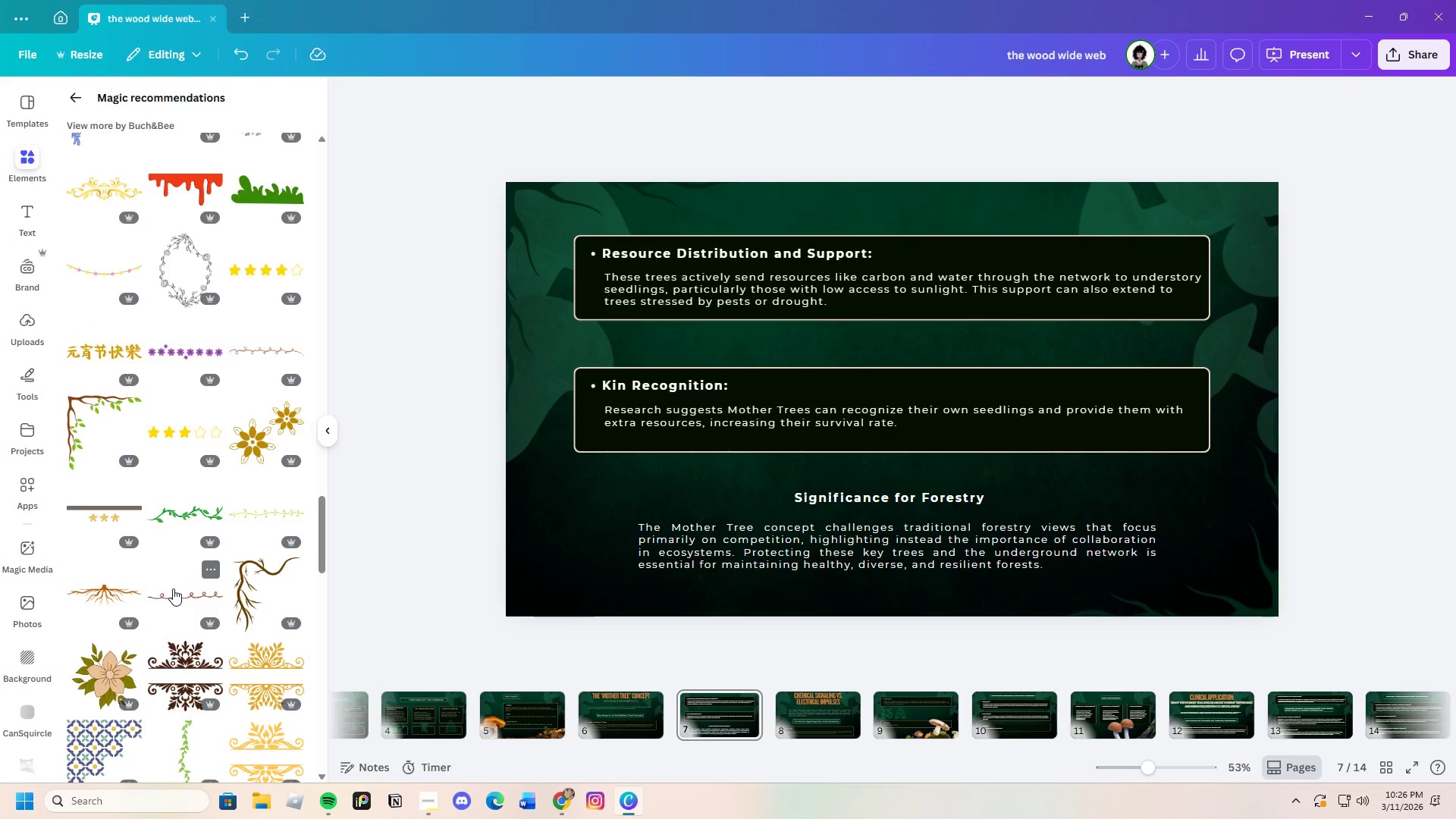 
scroll: coordinate [174, 589], scroll_direction: down, amount: 4.0
 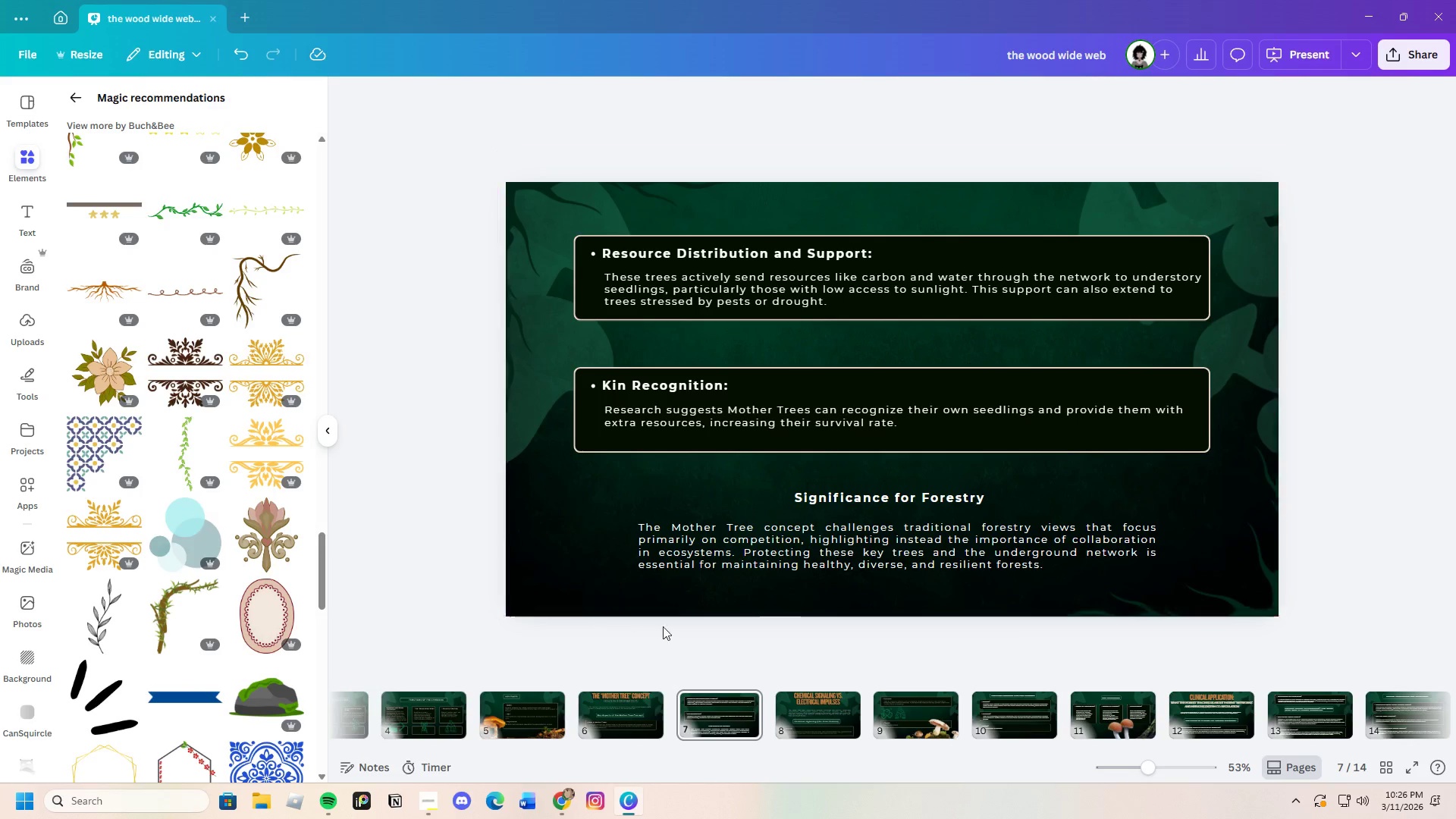 
left_click_drag(start_coordinate=[780, 488], to_coordinate=[945, 558])
 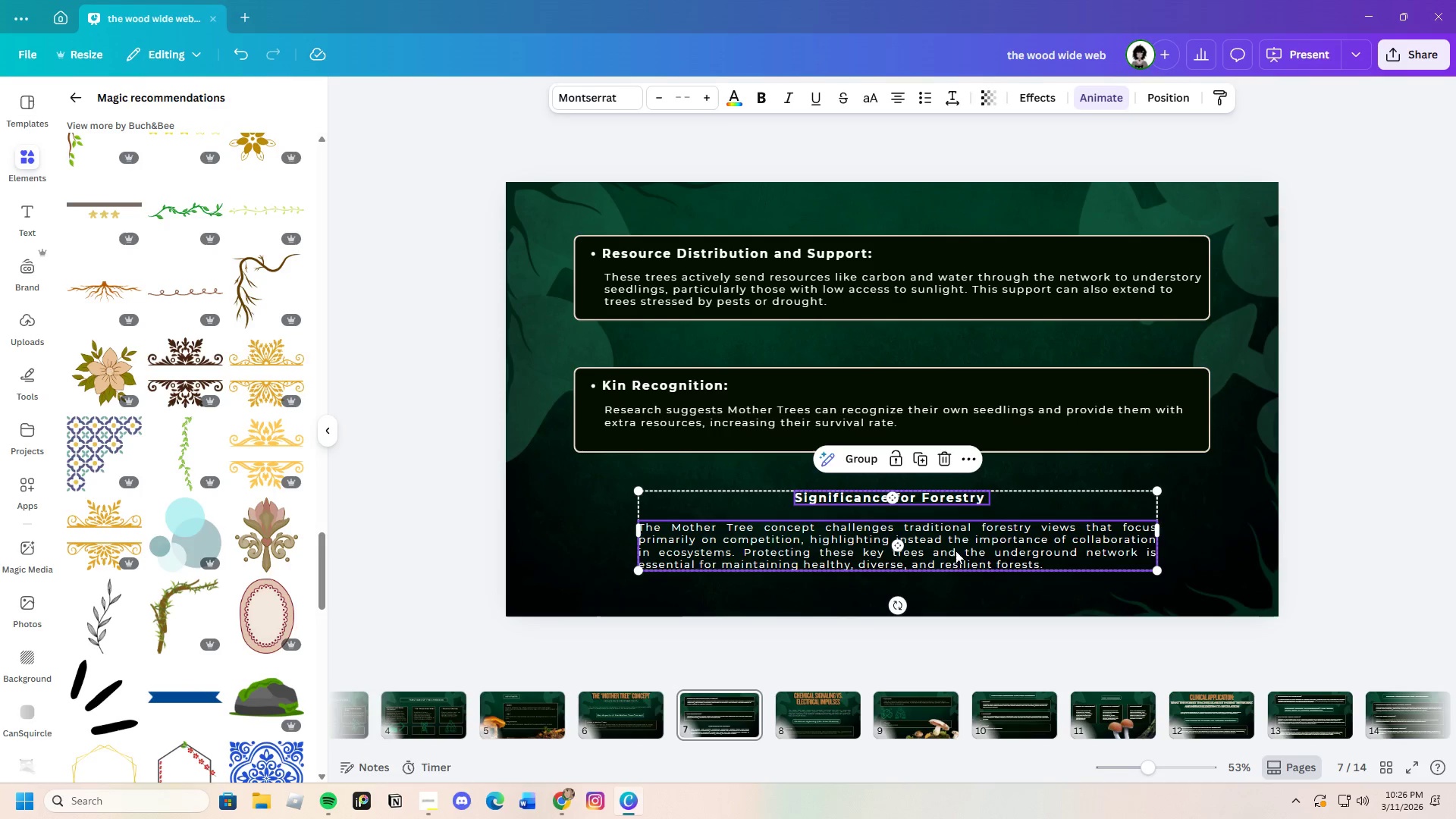 
left_click_drag(start_coordinate=[956, 551], to_coordinate=[951, 551])
 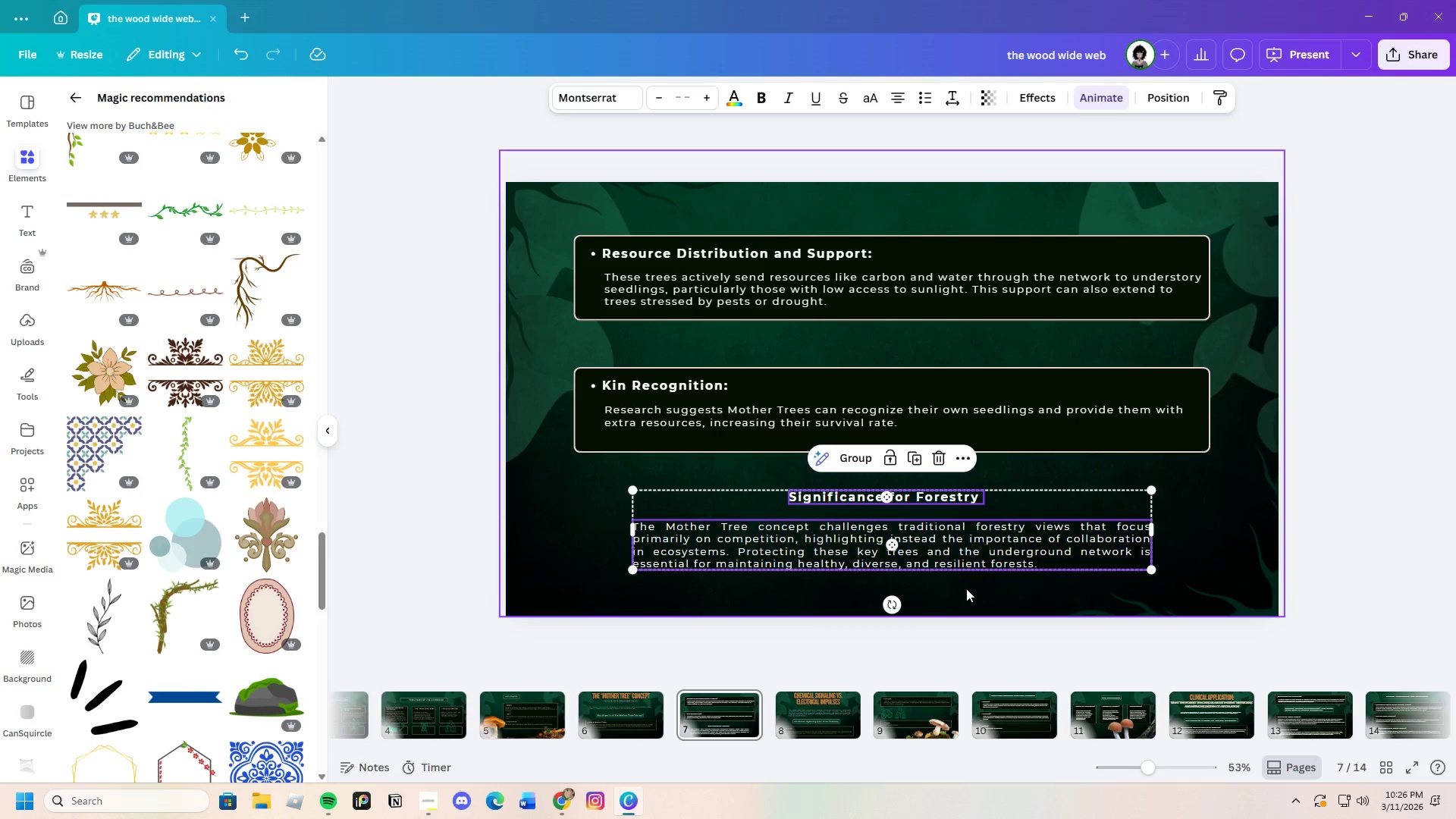 
left_click([967, 590])
 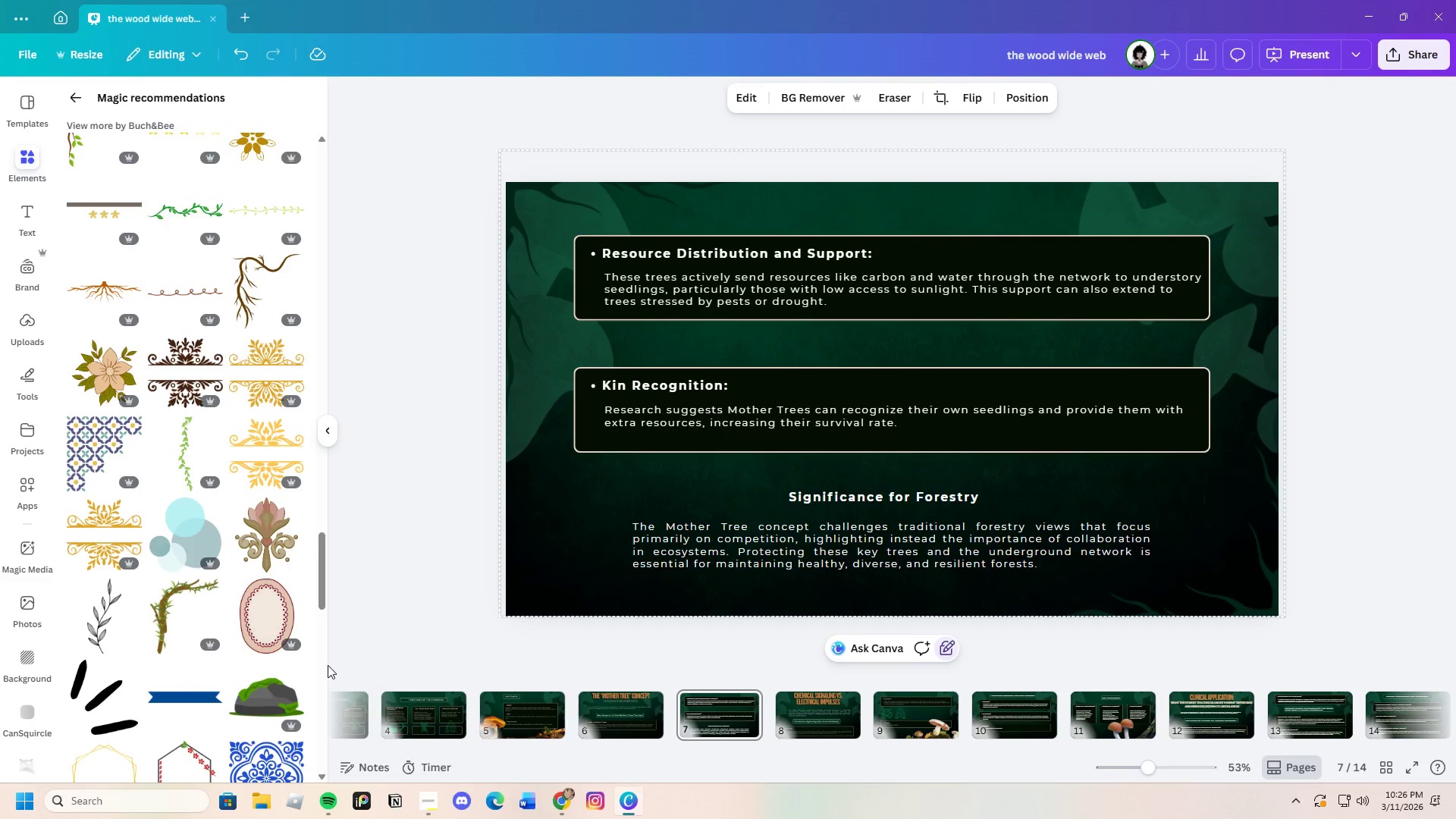 
scroll: coordinate [147, 677], scroll_direction: down, amount: 17.0
 